 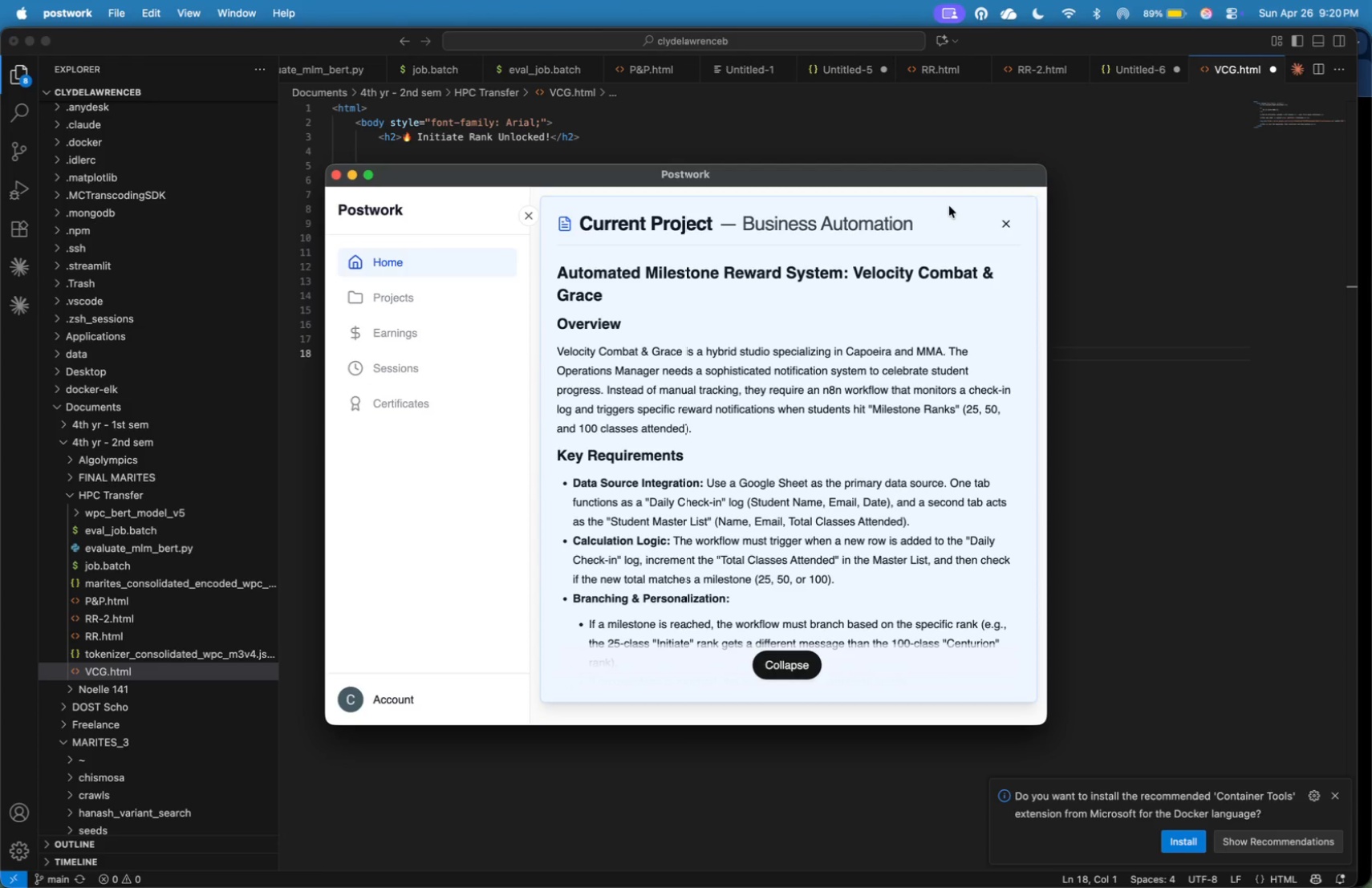 
key(Meta+Tab)
 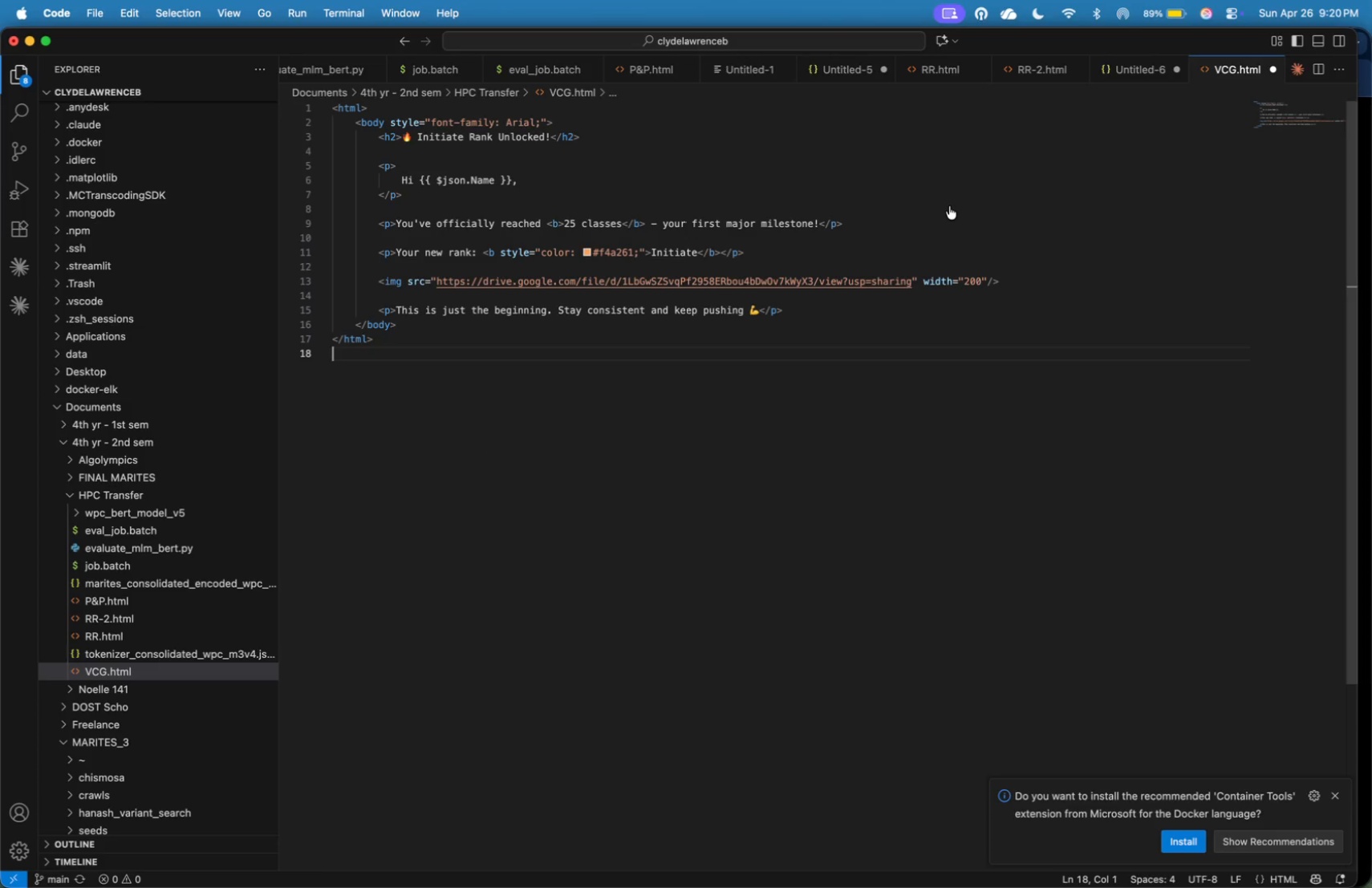 
key(Meta+Tab)
 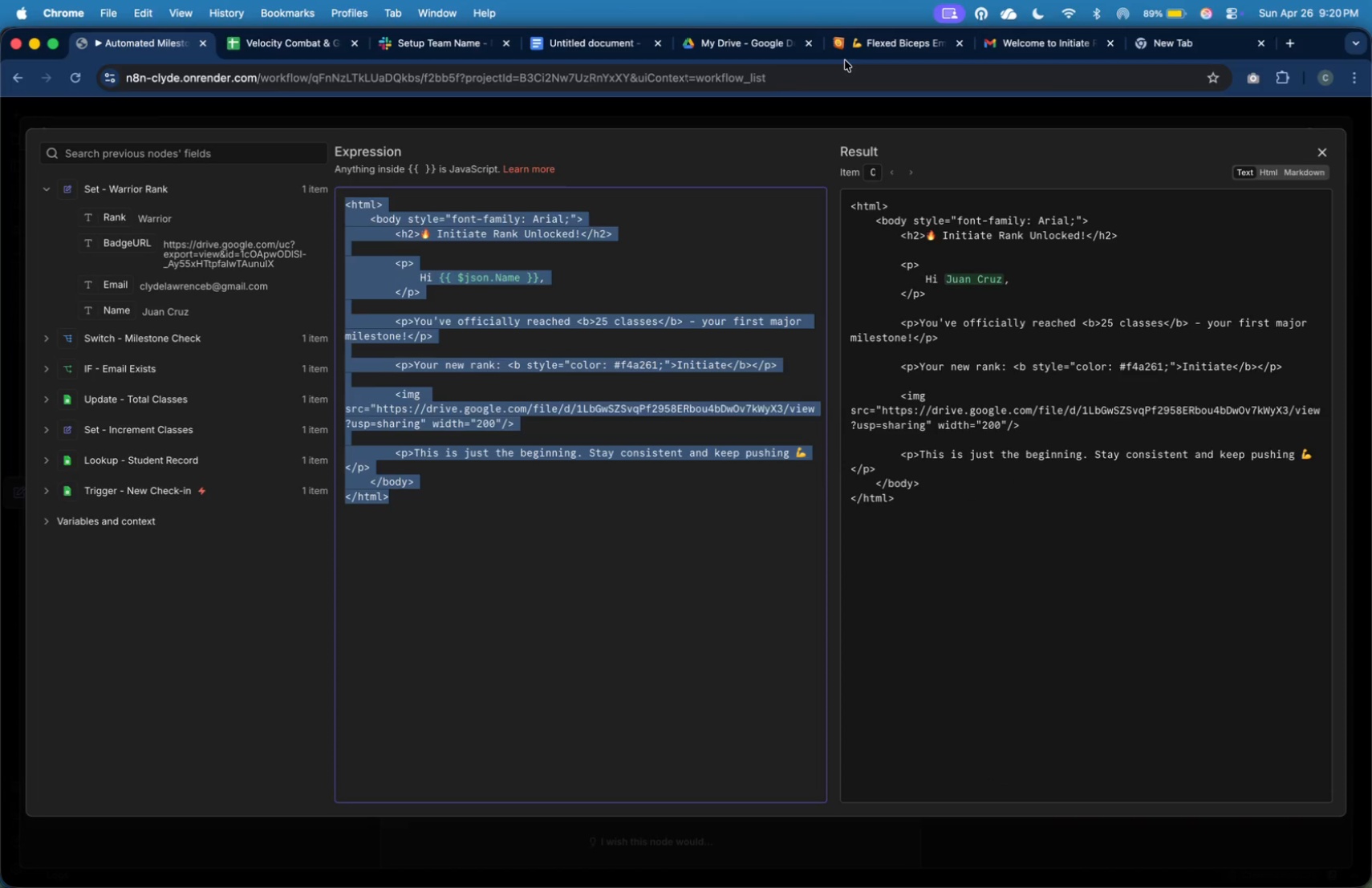 
left_click([878, 52])
 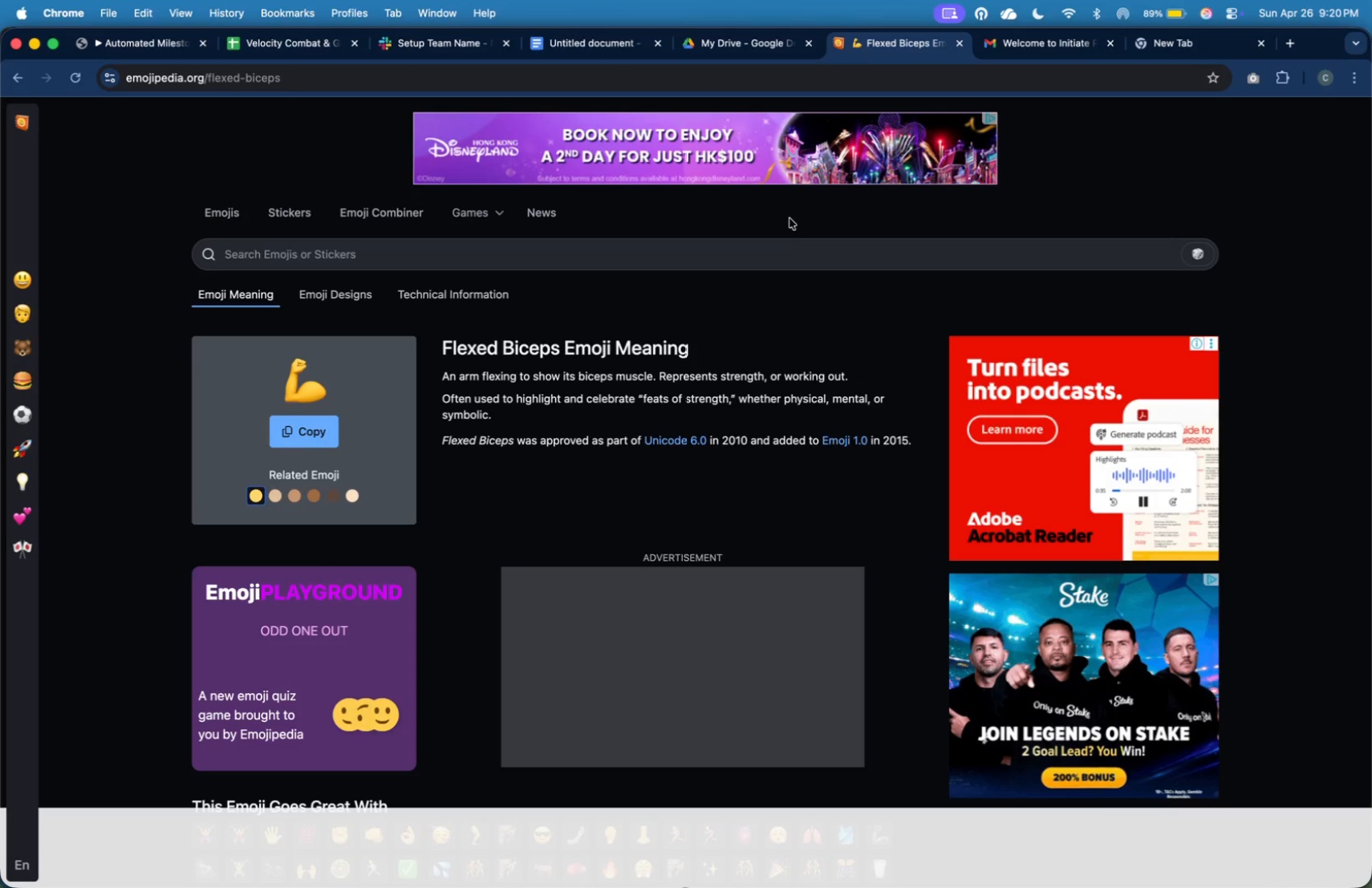 
left_click([794, 242])
 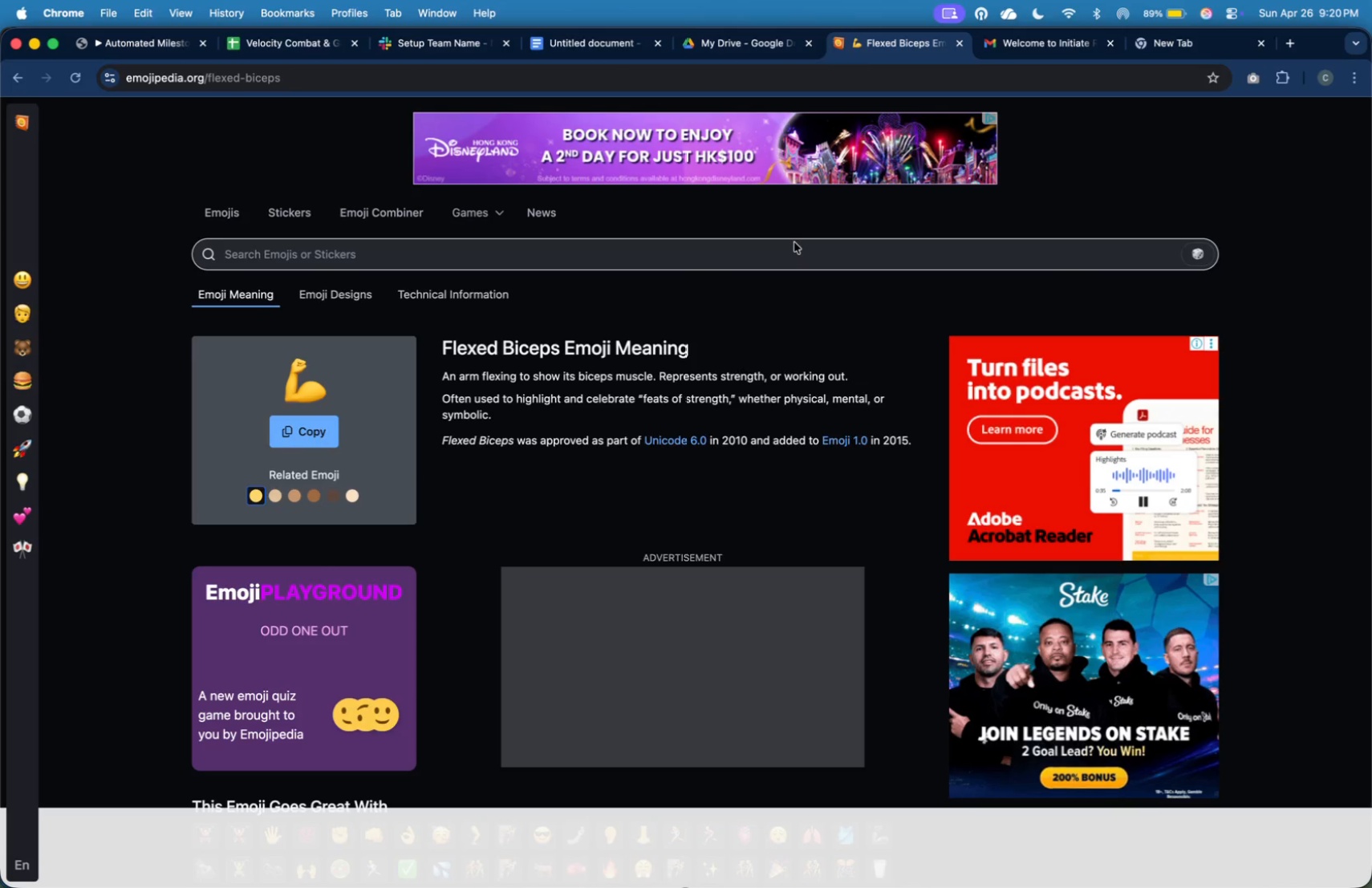 
left_click([796, 258])
 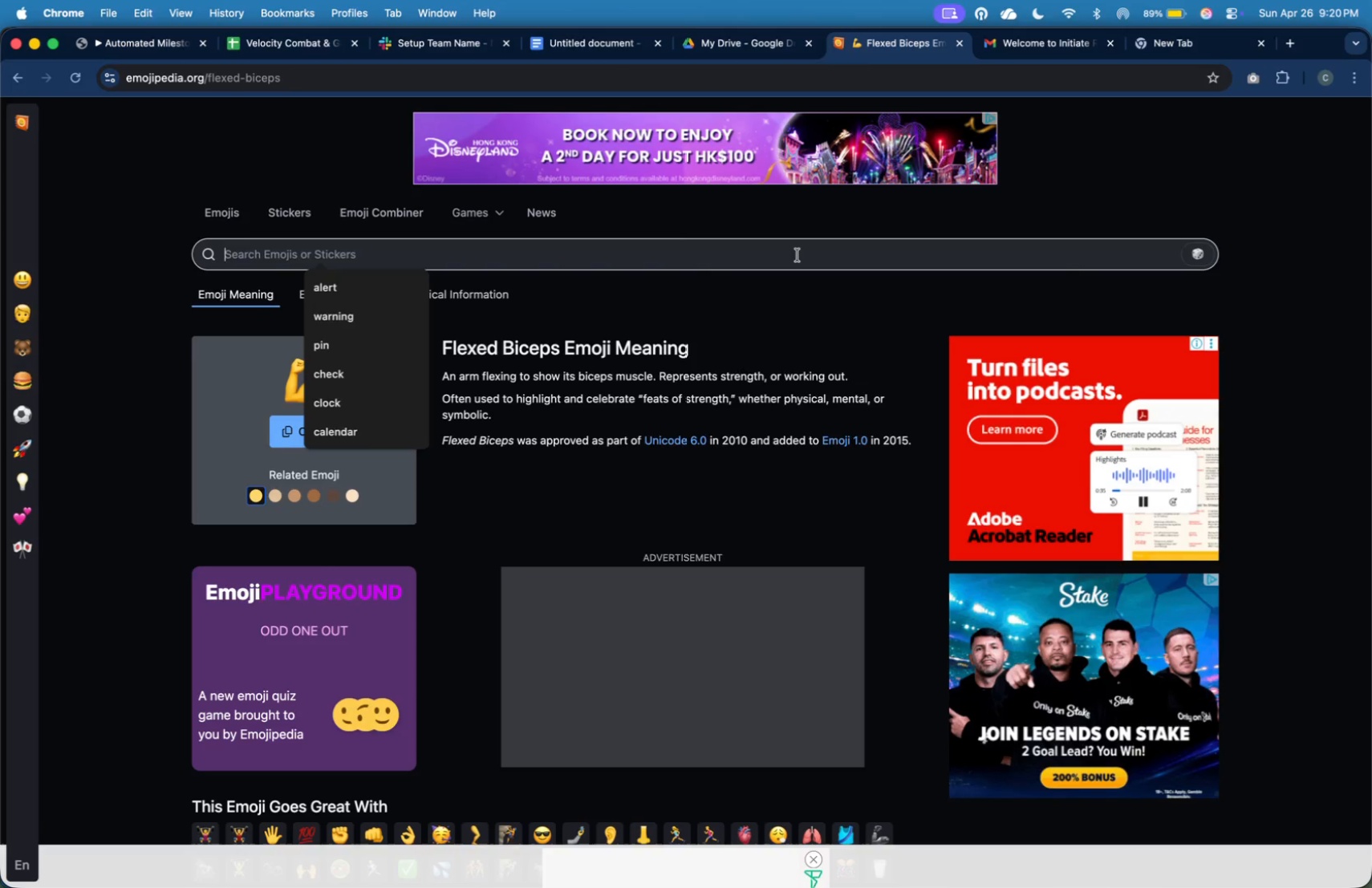 
type(crossed w)
key(Backspace)
type(swr)
key(Backspace)
type(ords)
 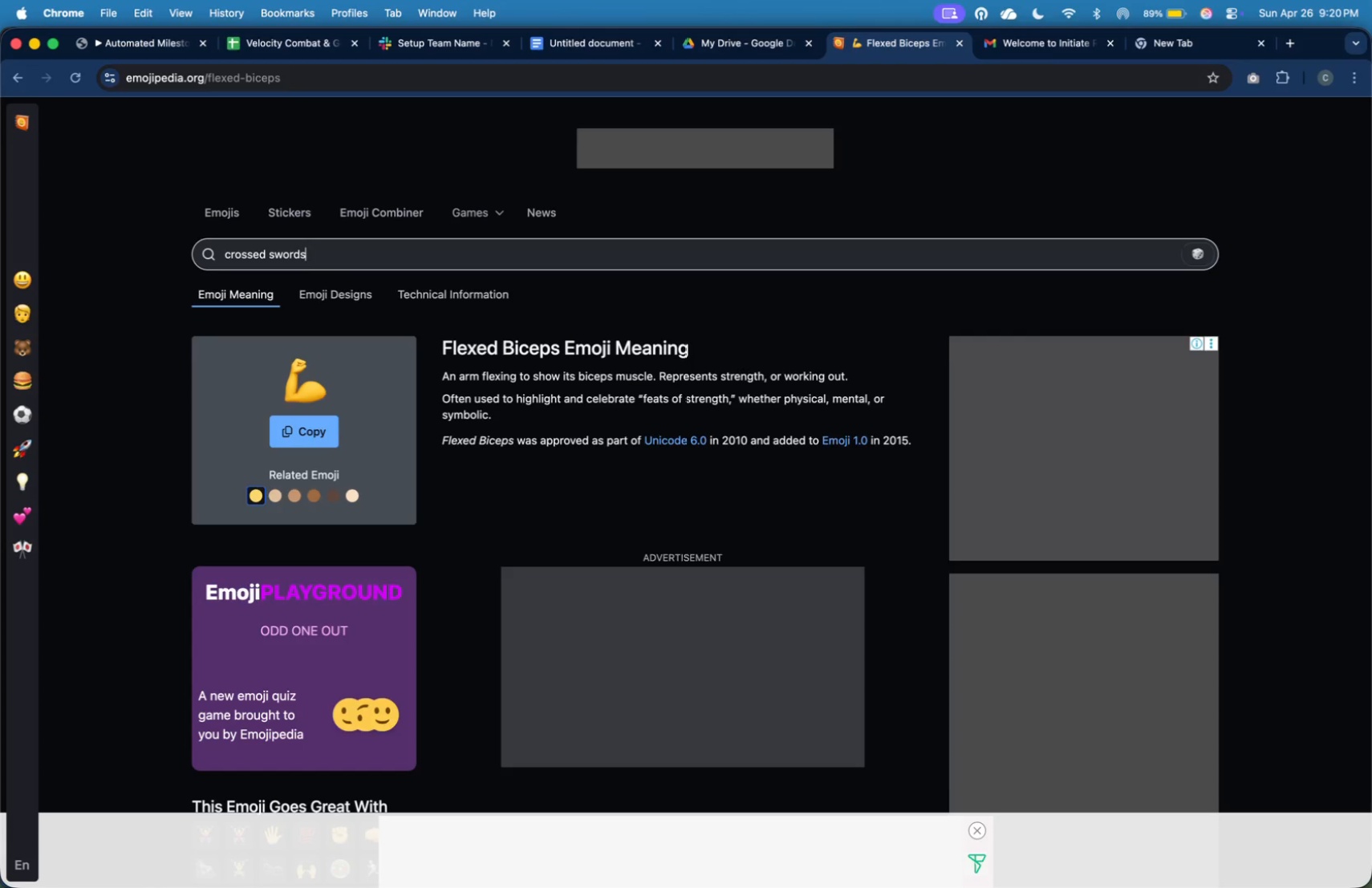 
key(Enter)
 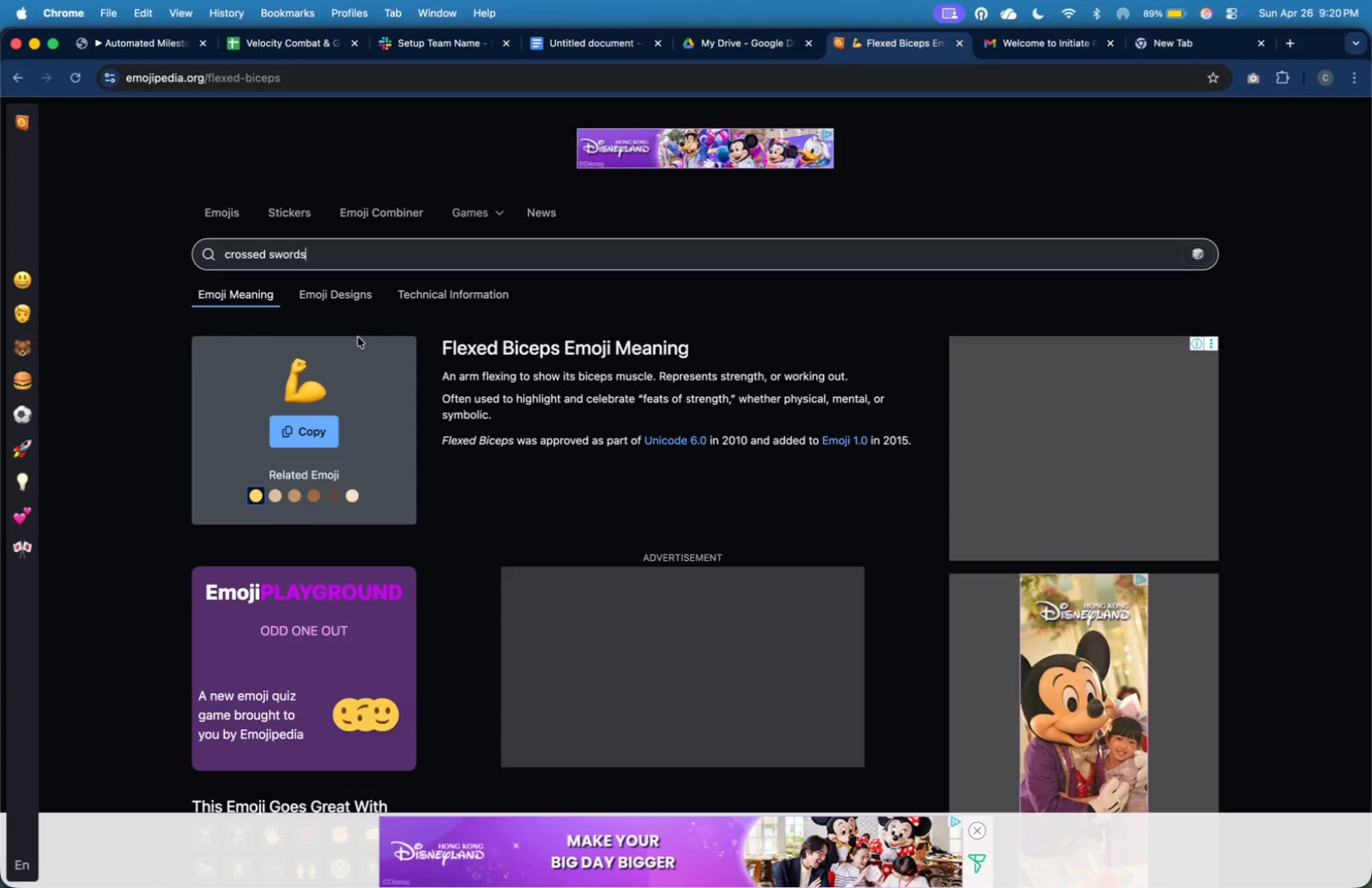 
left_click([298, 429])
 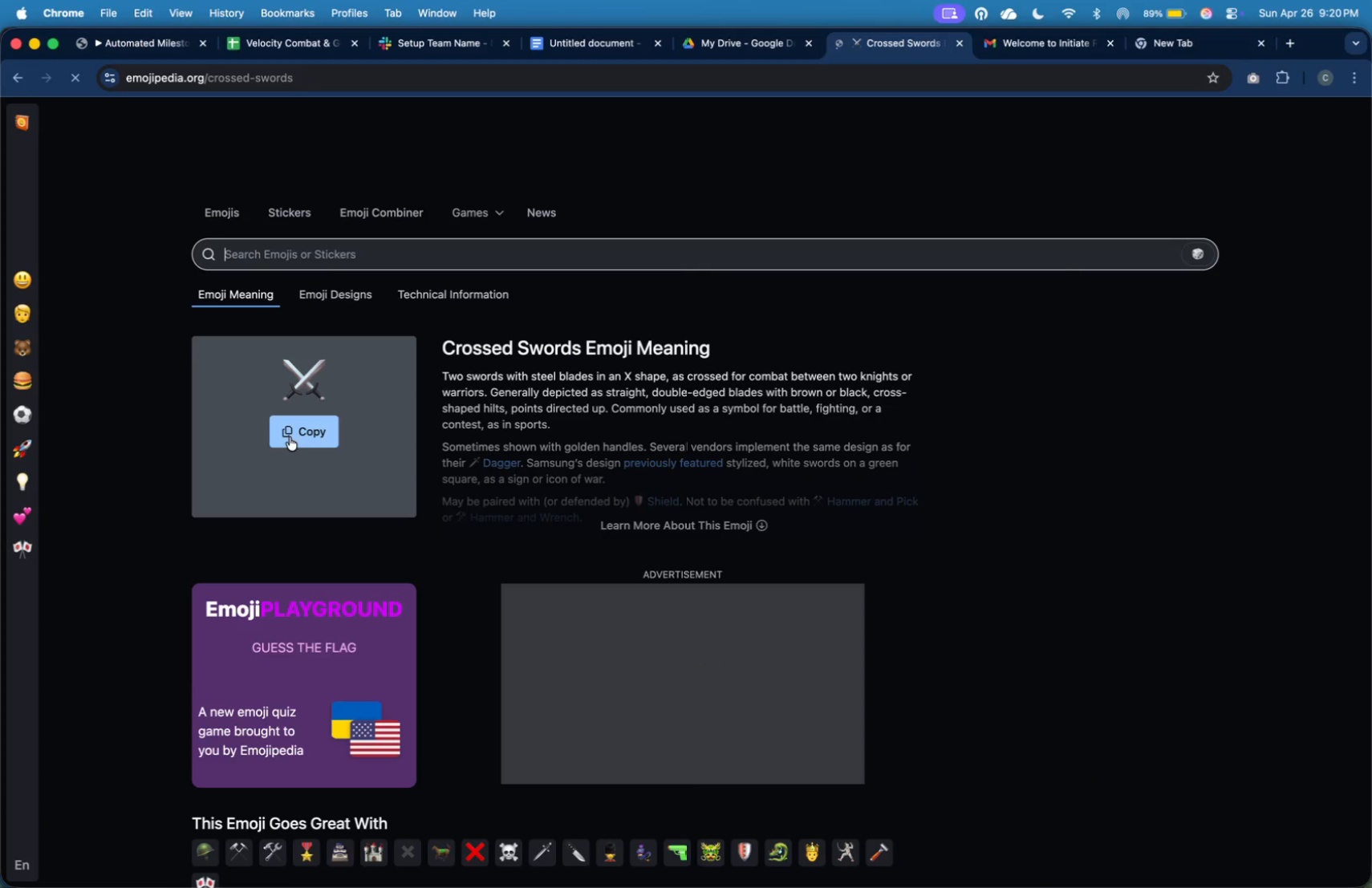 
left_click([290, 435])
 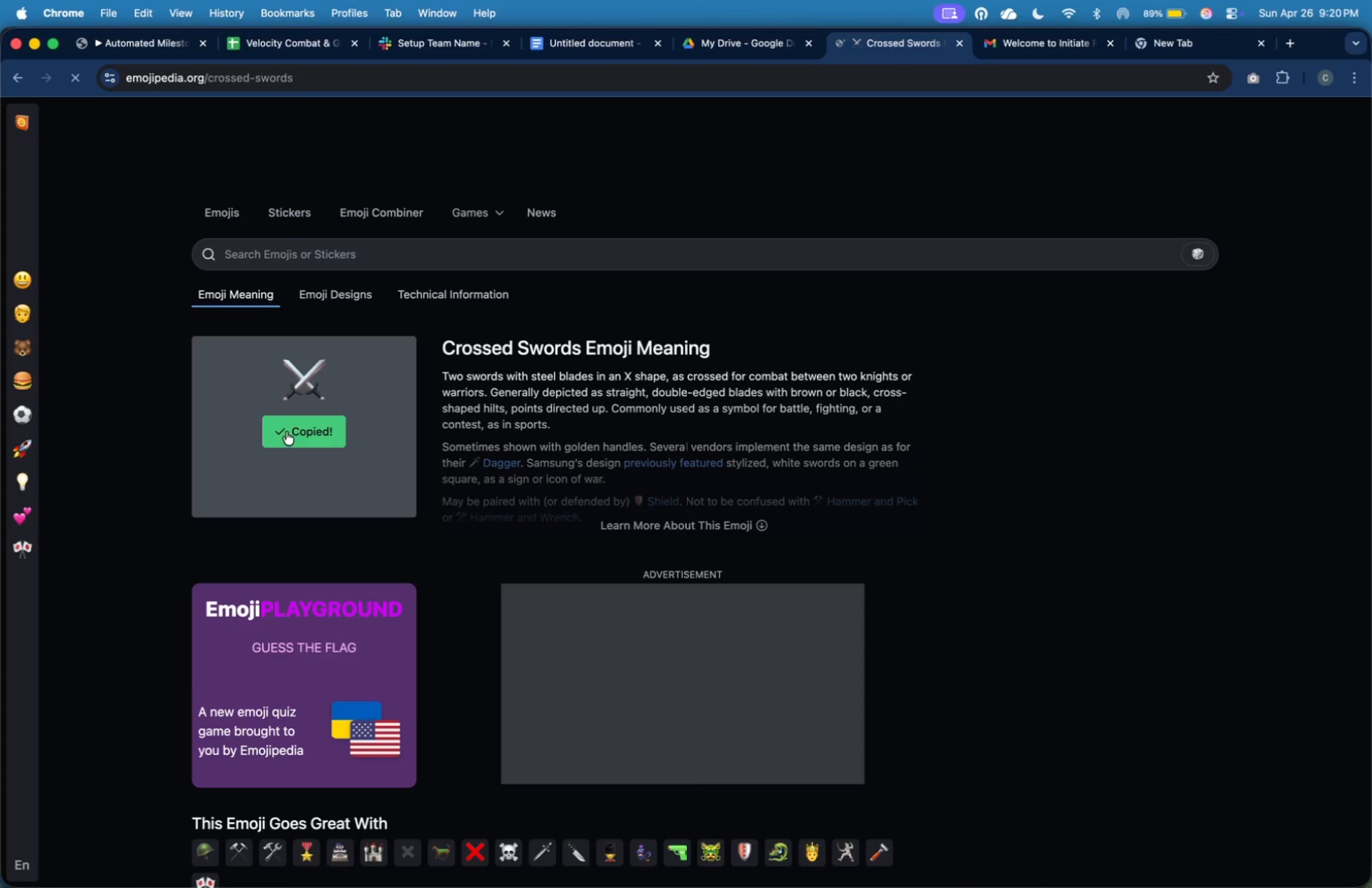 
key(Meta+CommandLeft)
 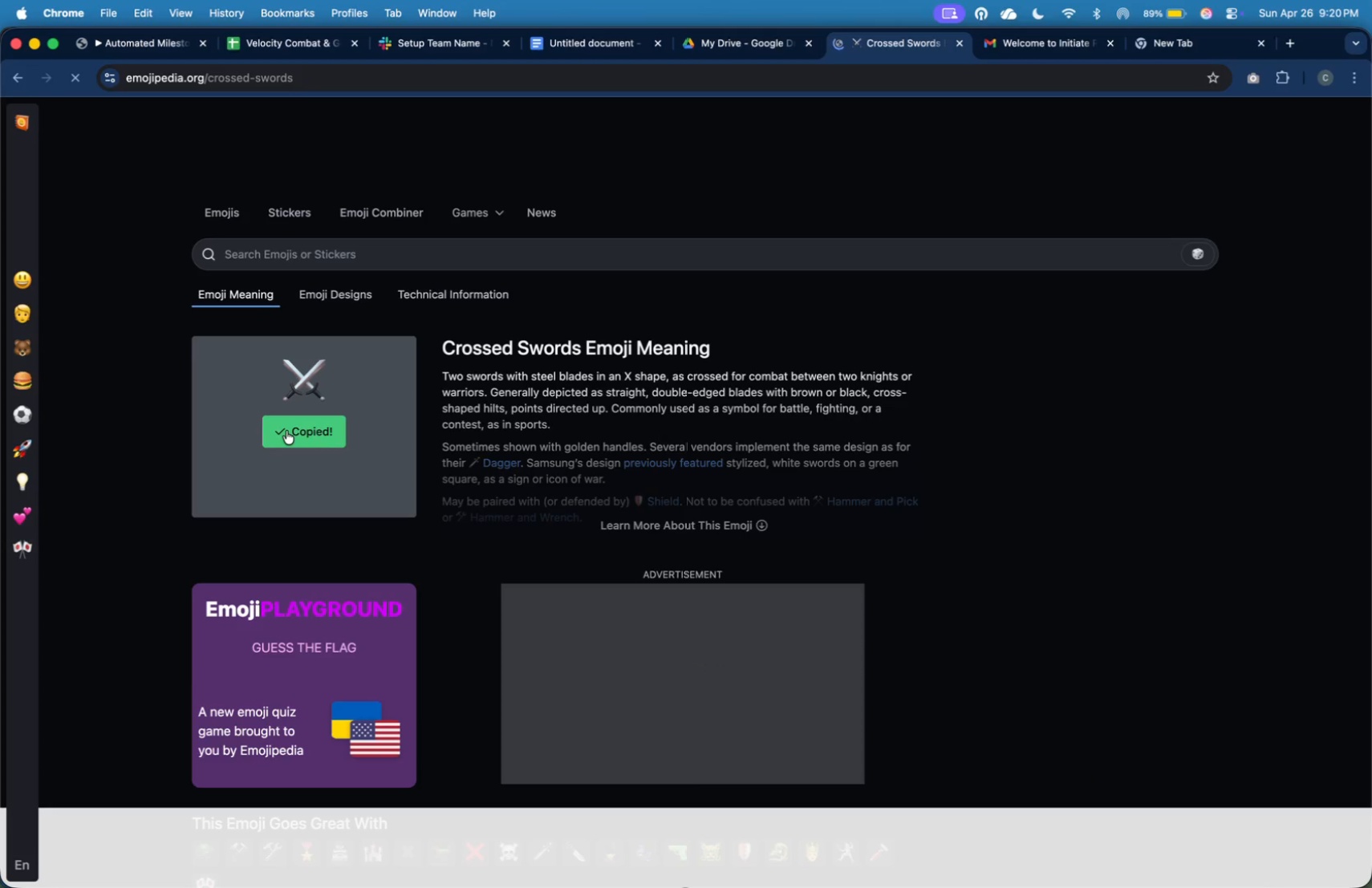 
key(Meta+Tab)
 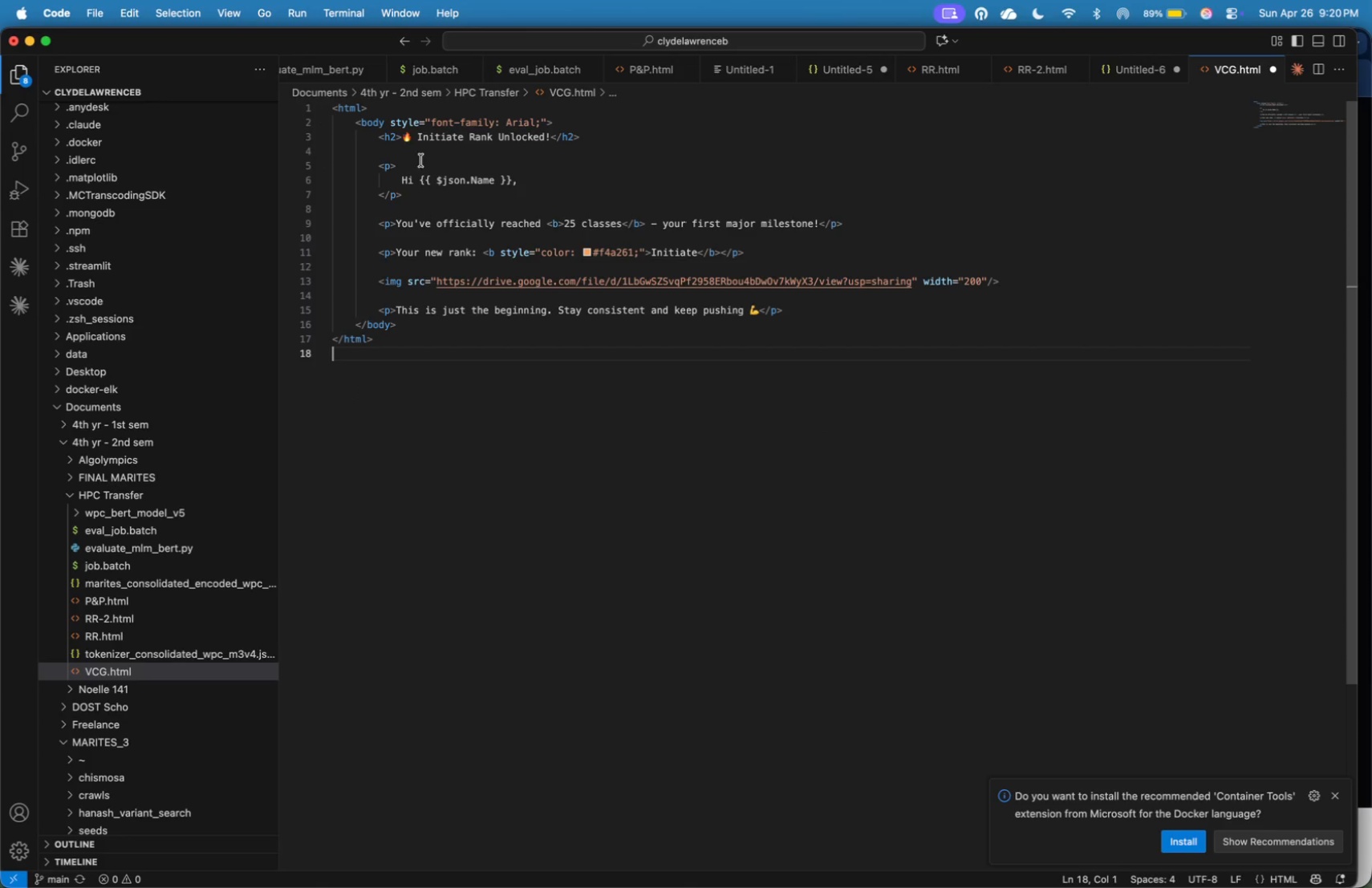 
left_click([416, 142])
 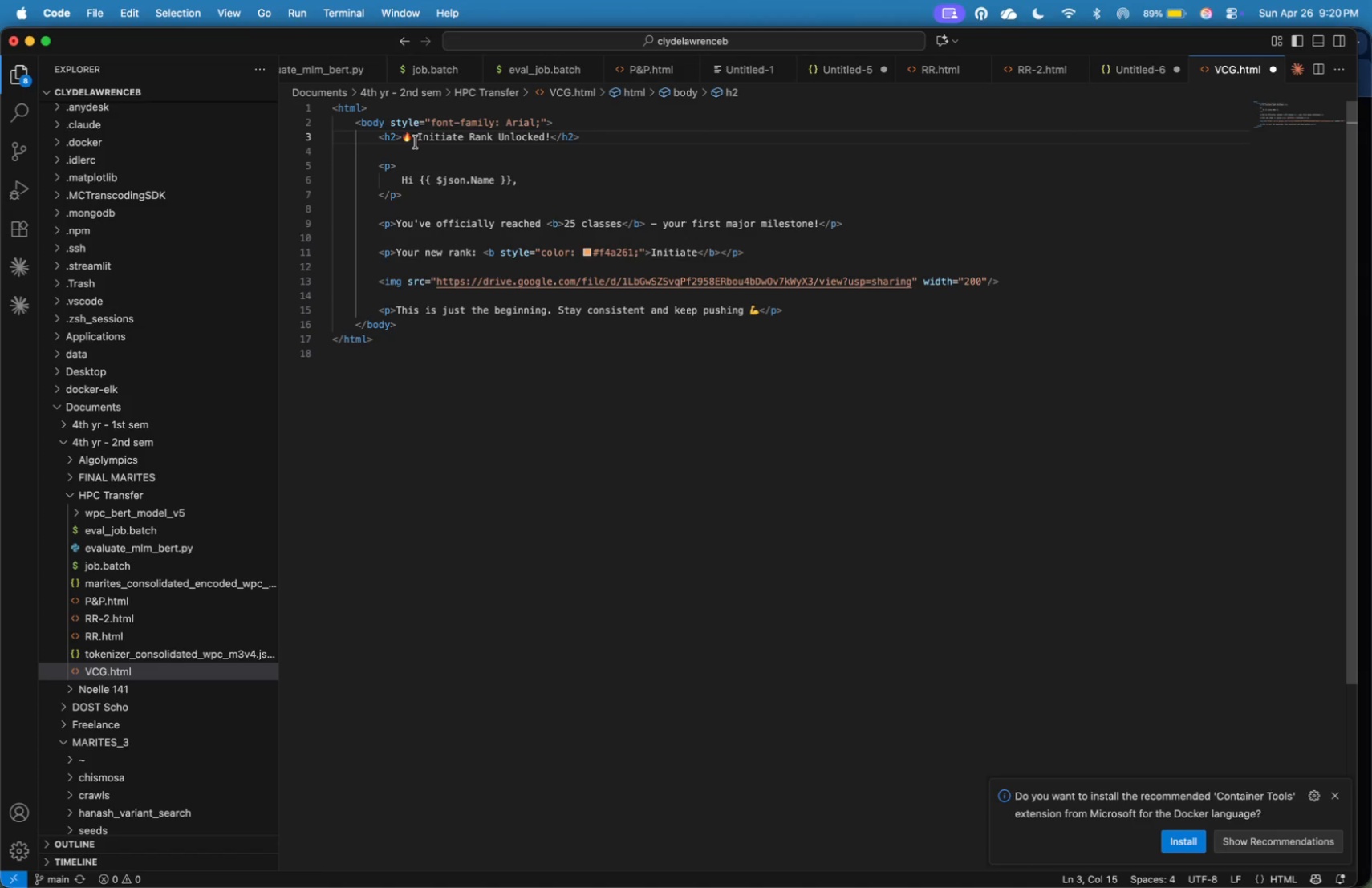 
key(ArrowLeft)
 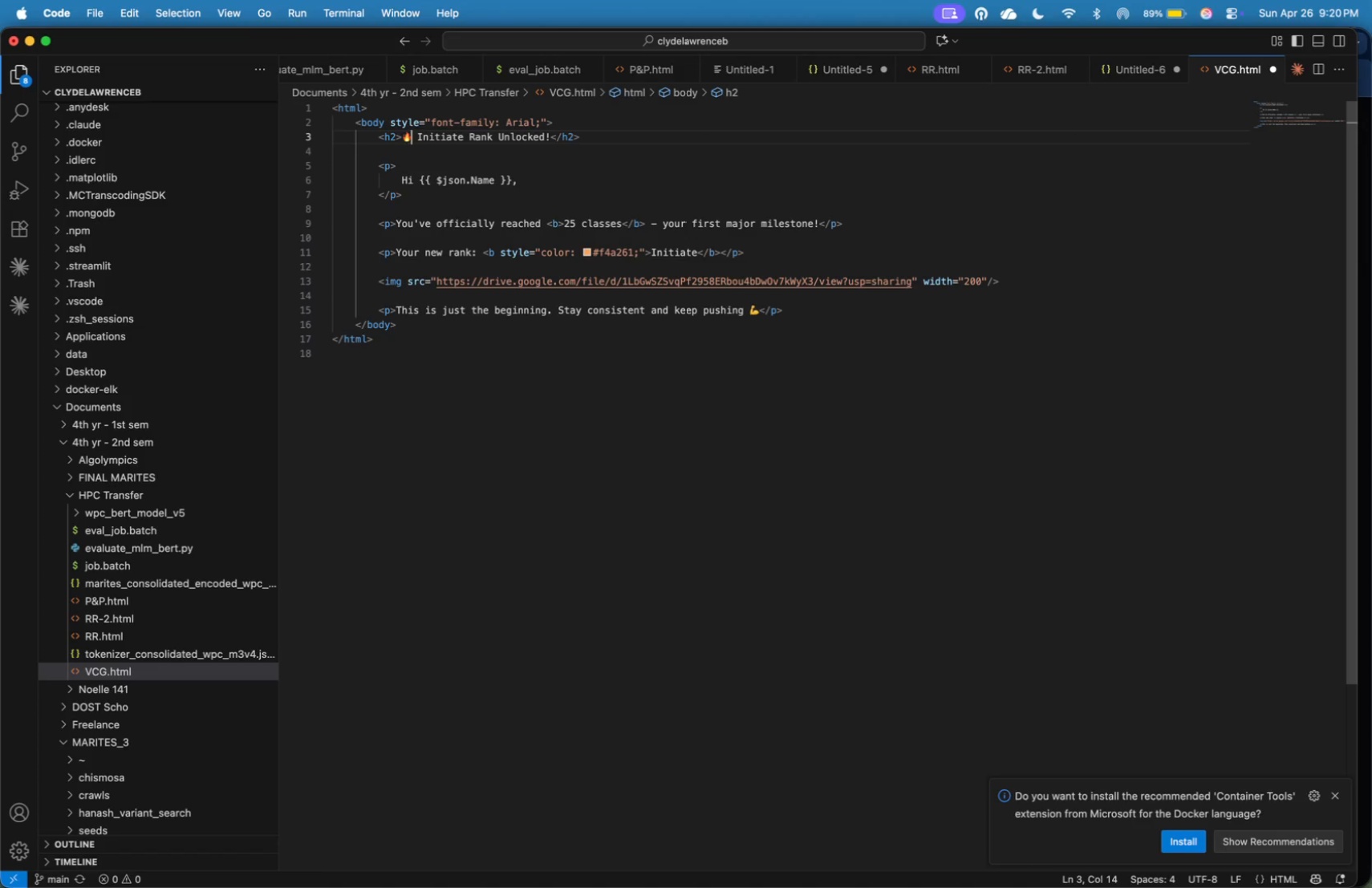 
key(Backspace)
 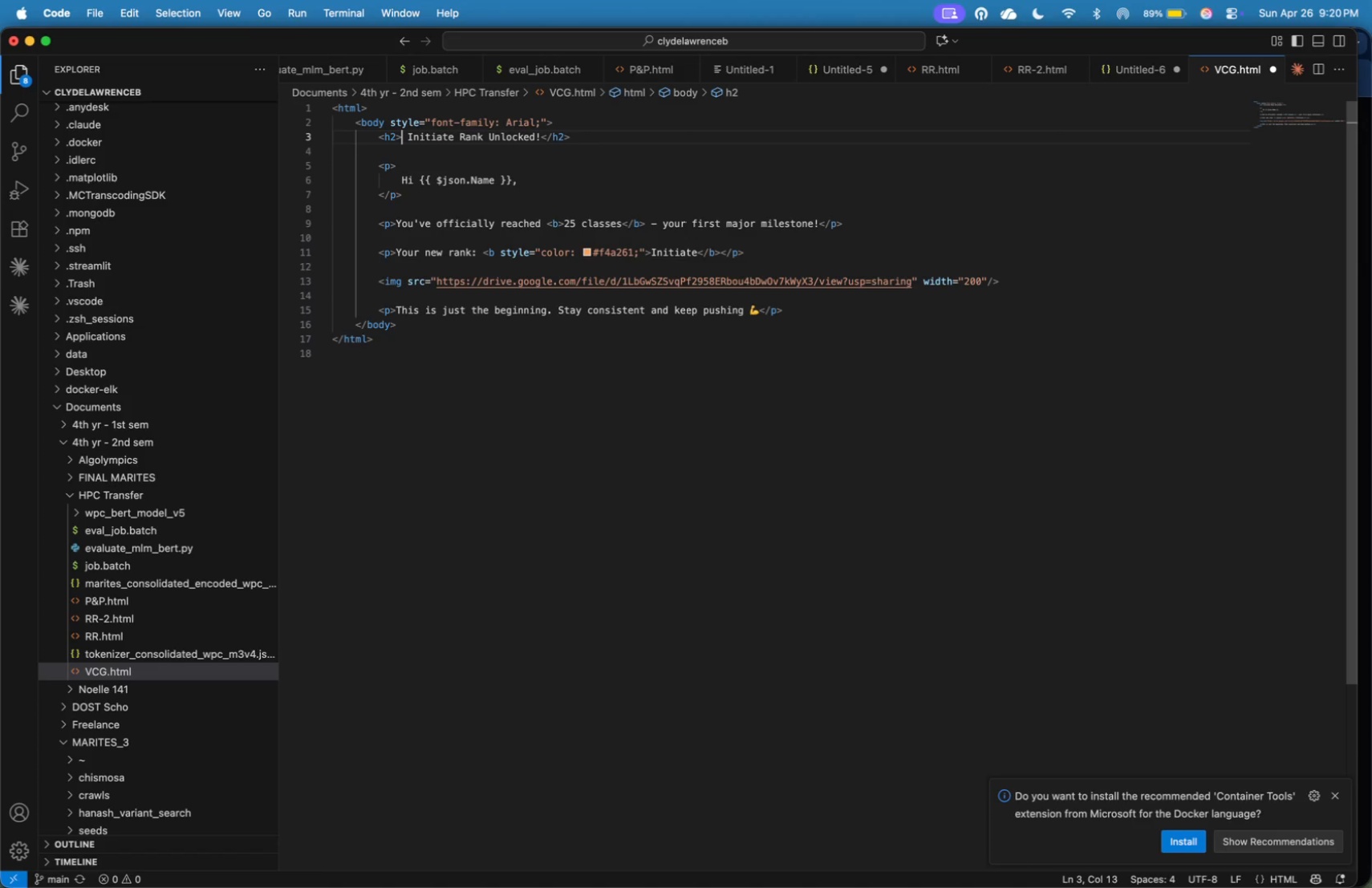 
key(Meta+V)
 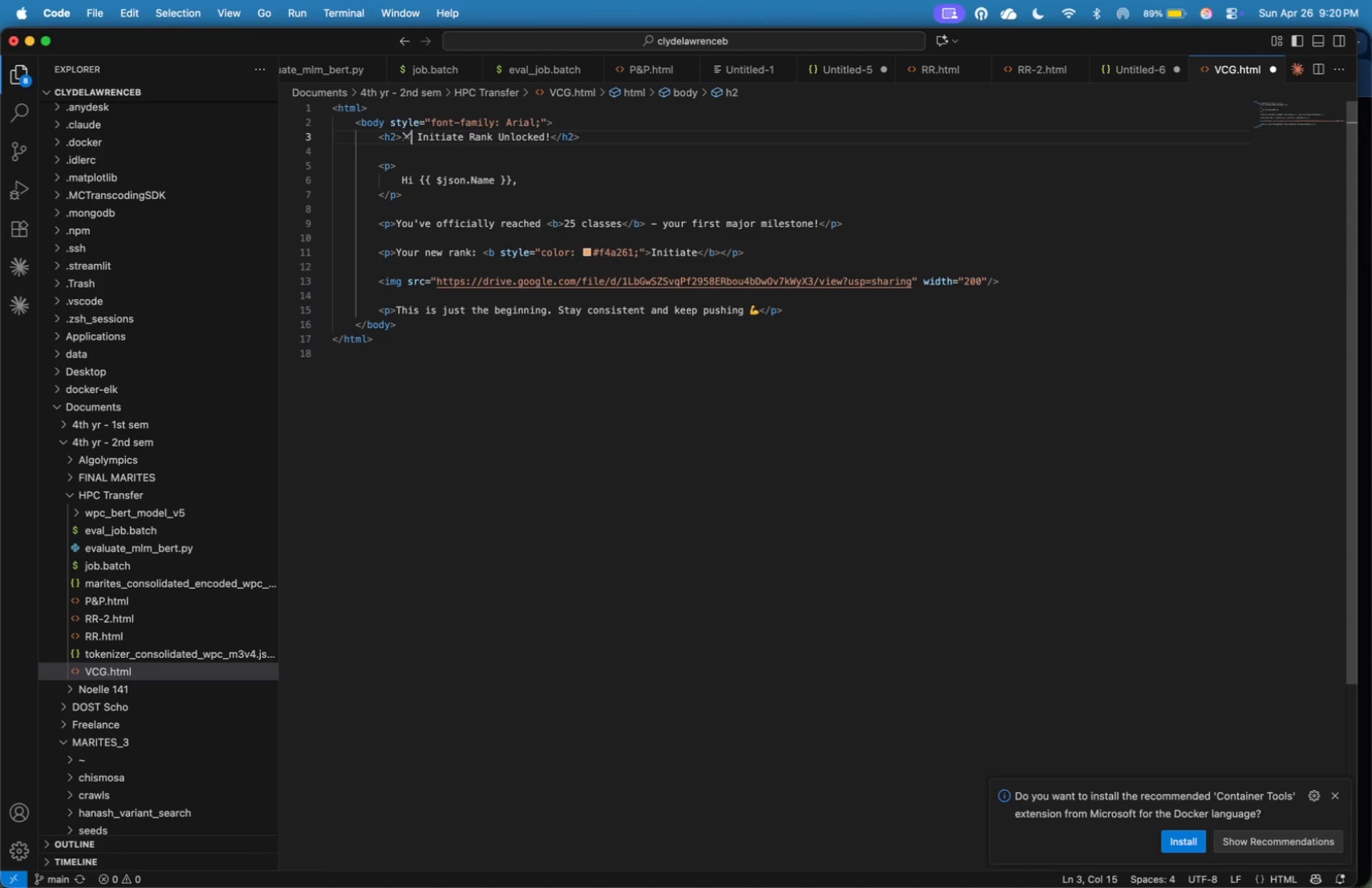 
key(ArrowRight)
 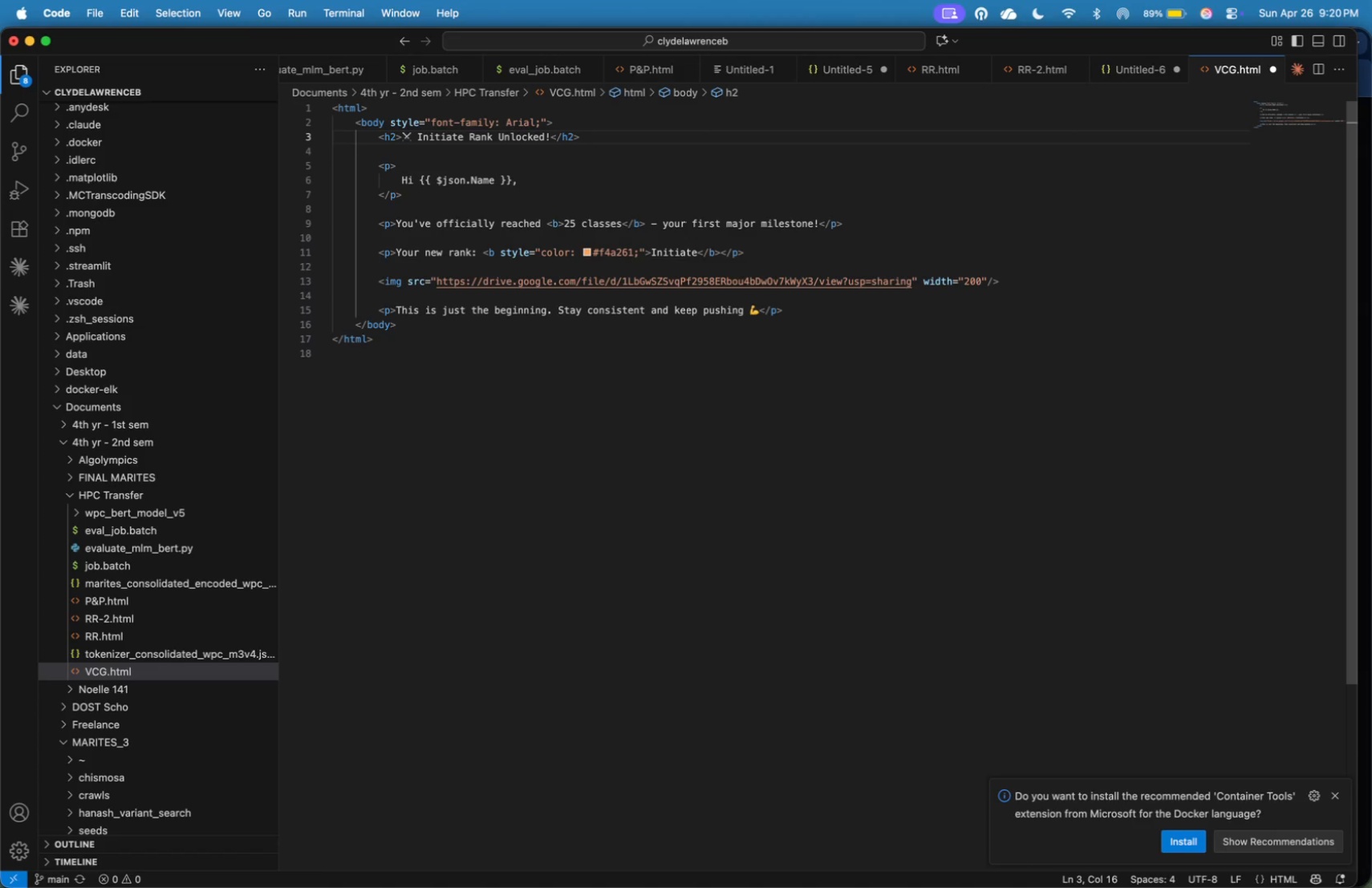 
hold_key(key=ArrowRight, duration=1.01)
 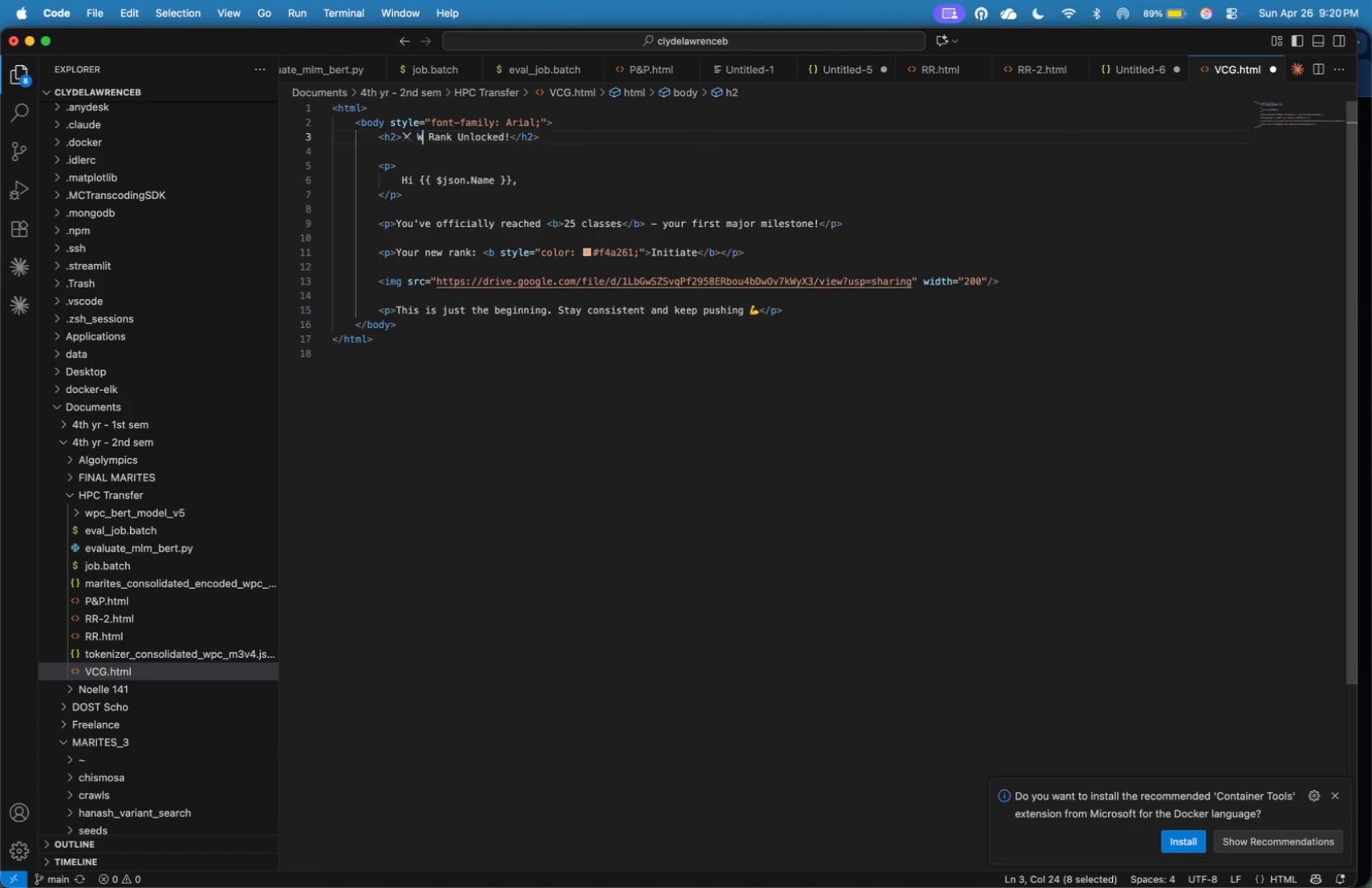 
type(Warrior)
 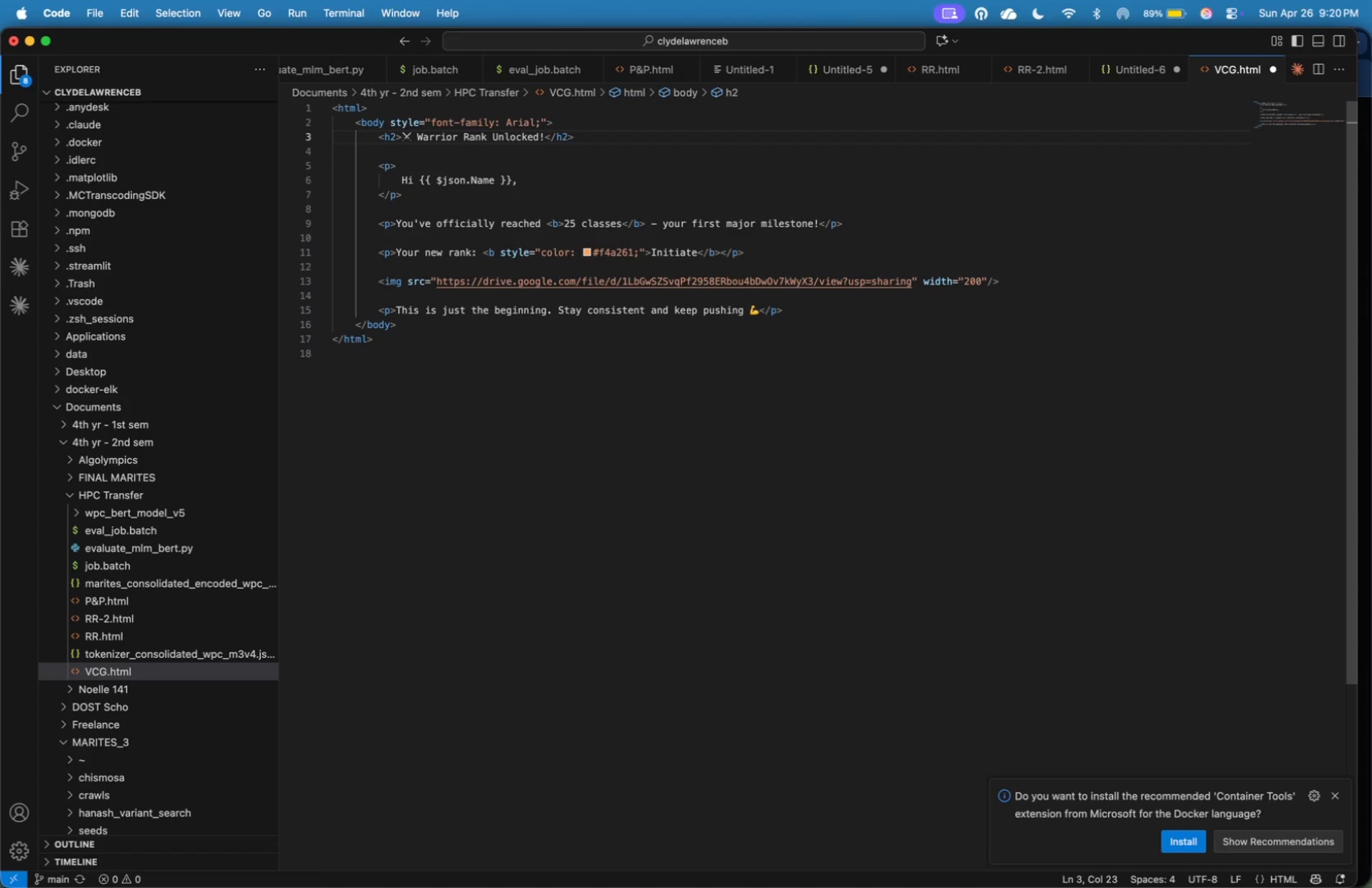 
hold_key(key=ArrowRight, duration=0.95)
 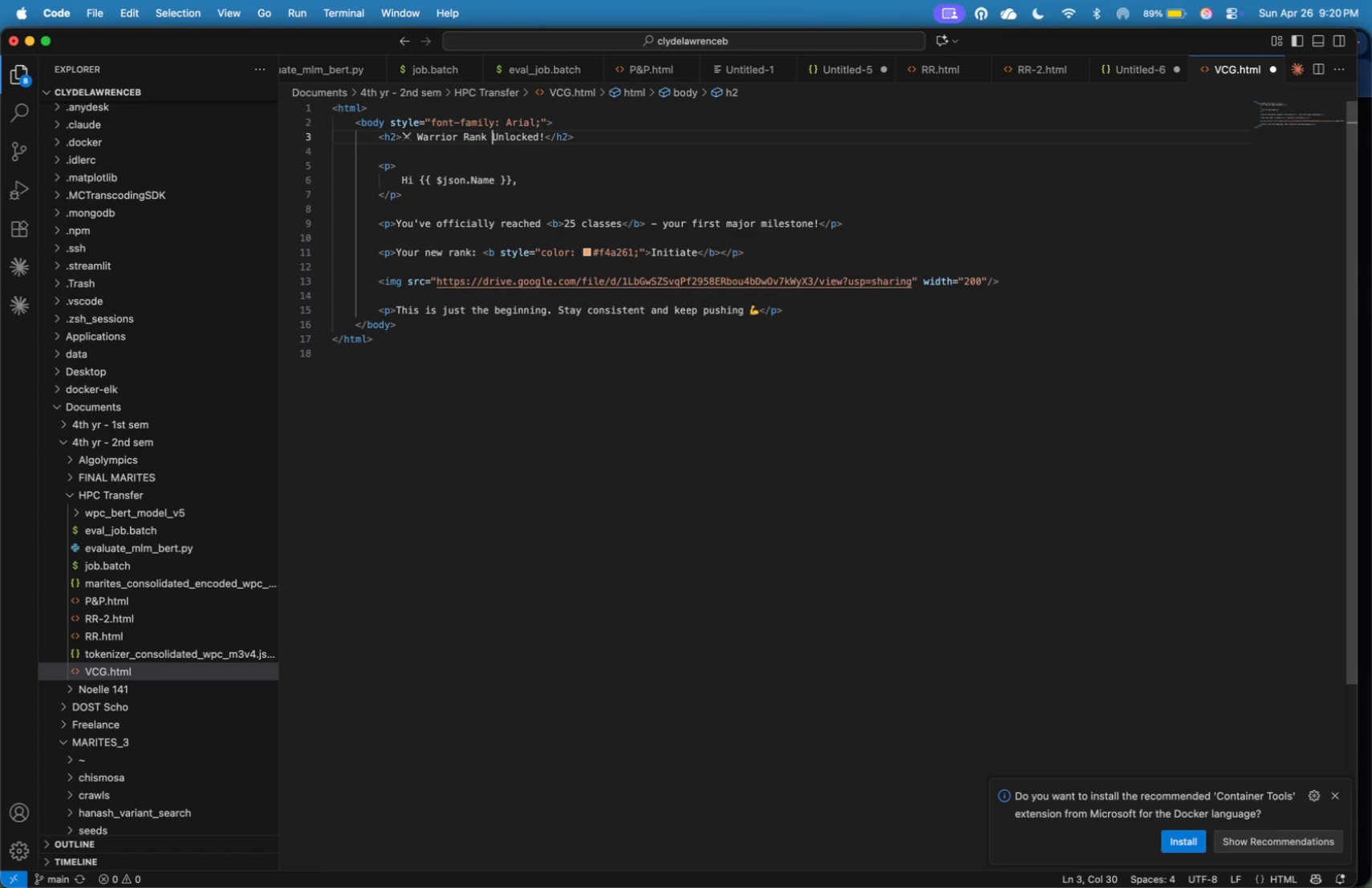 
key(ArrowLeft)
 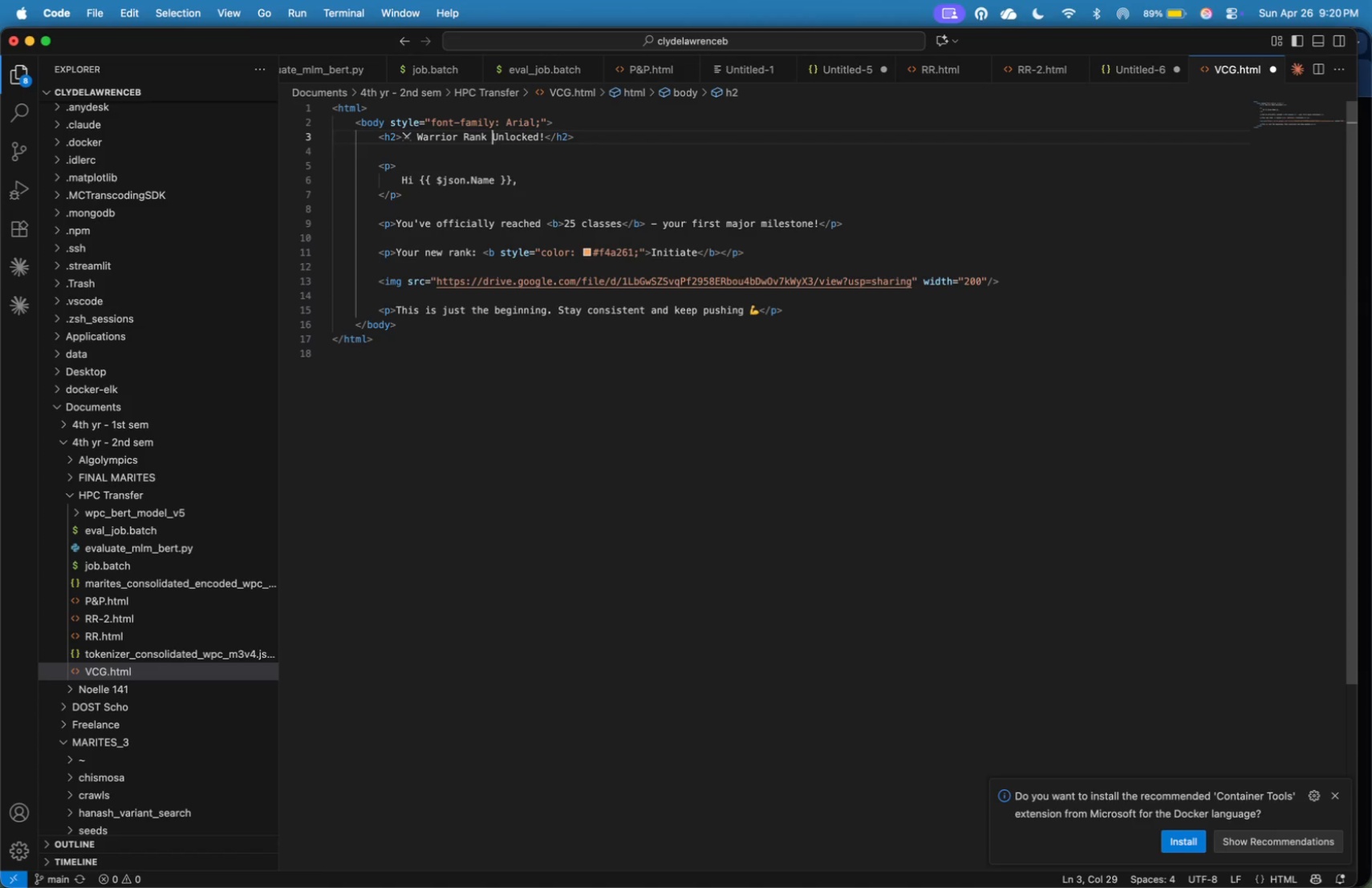 
key(Shift+ArrowRight)
 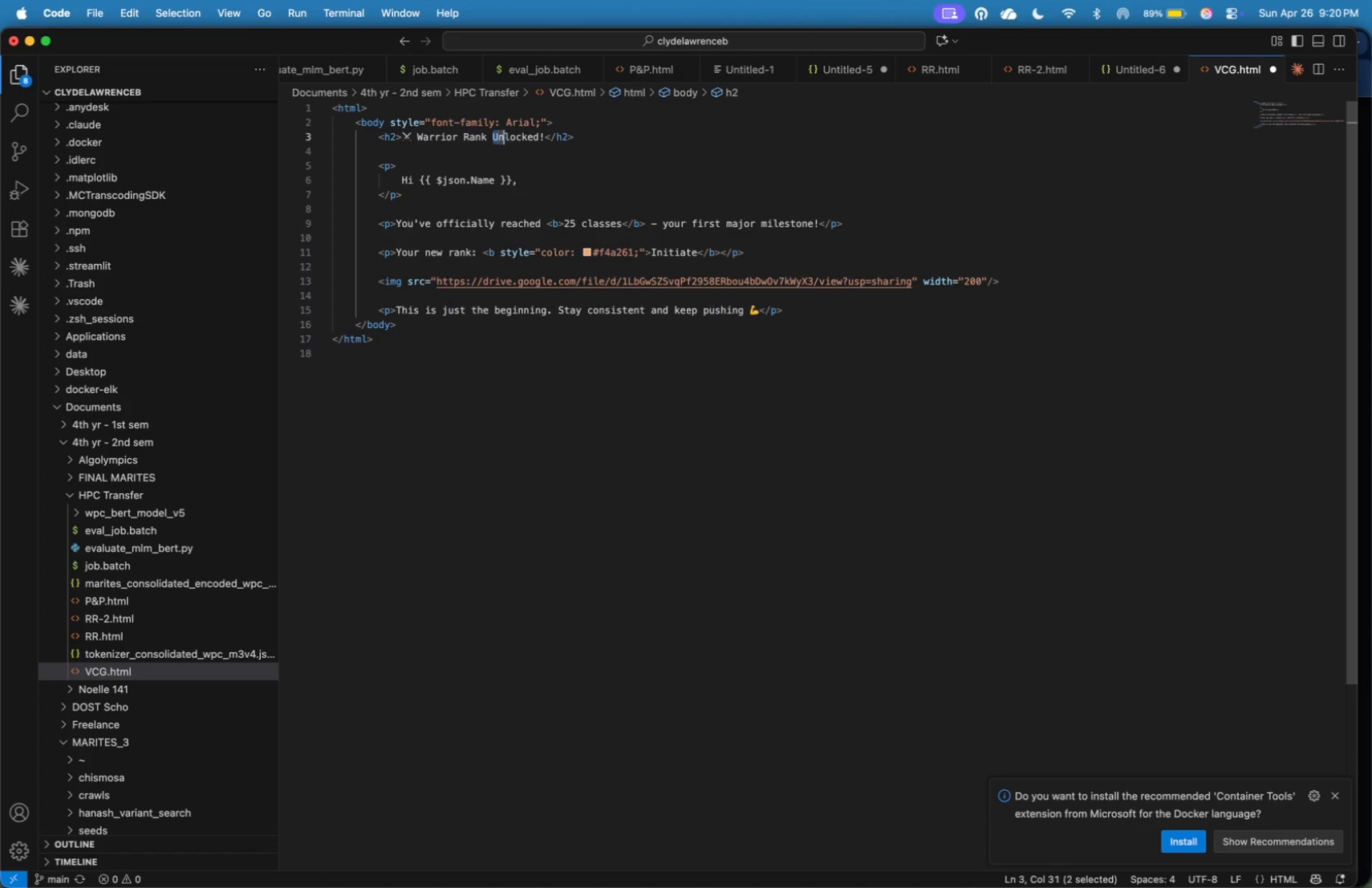 
key(Shift+ArrowRight)
 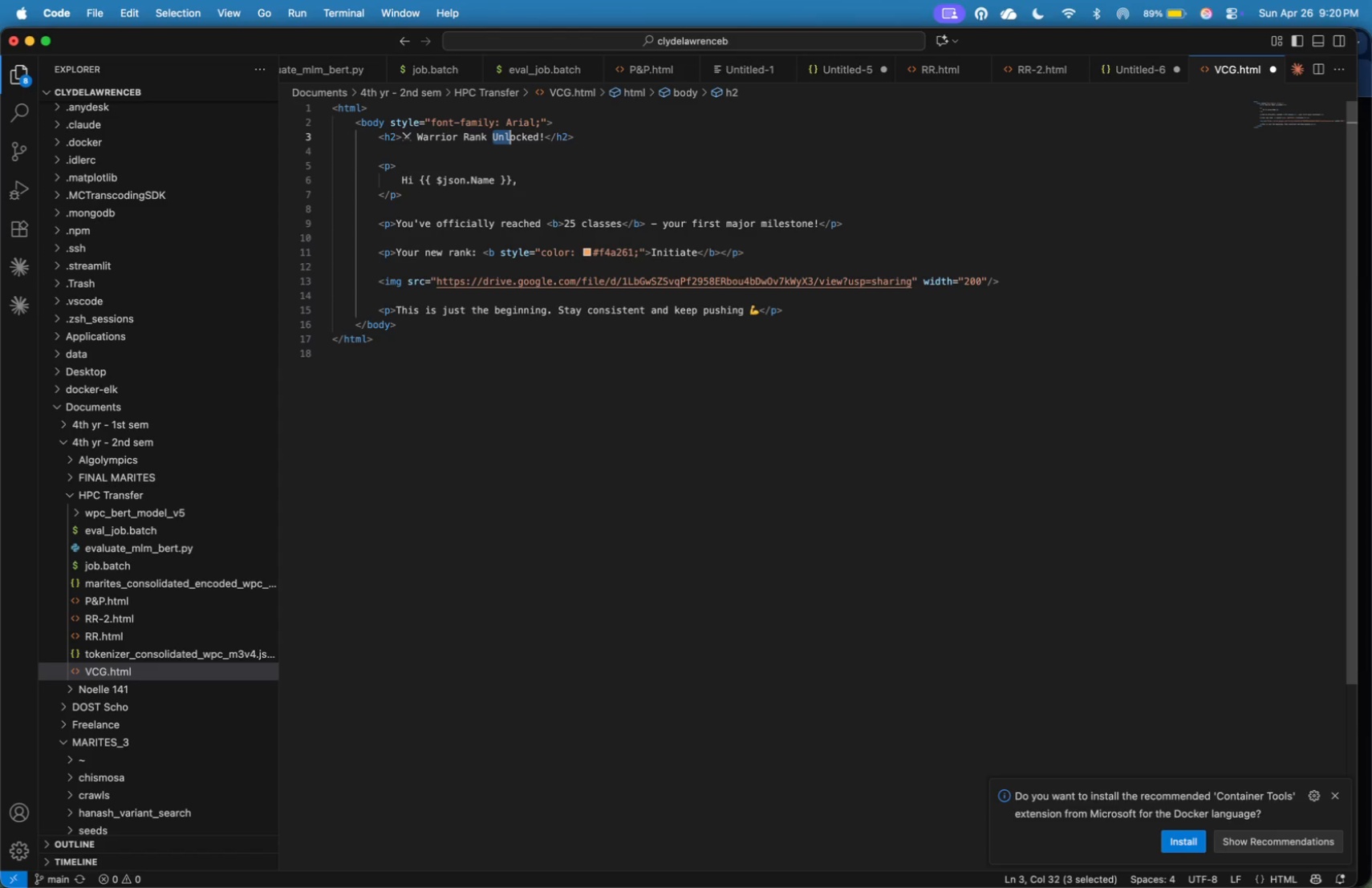 
key(Shift+ArrowRight)
 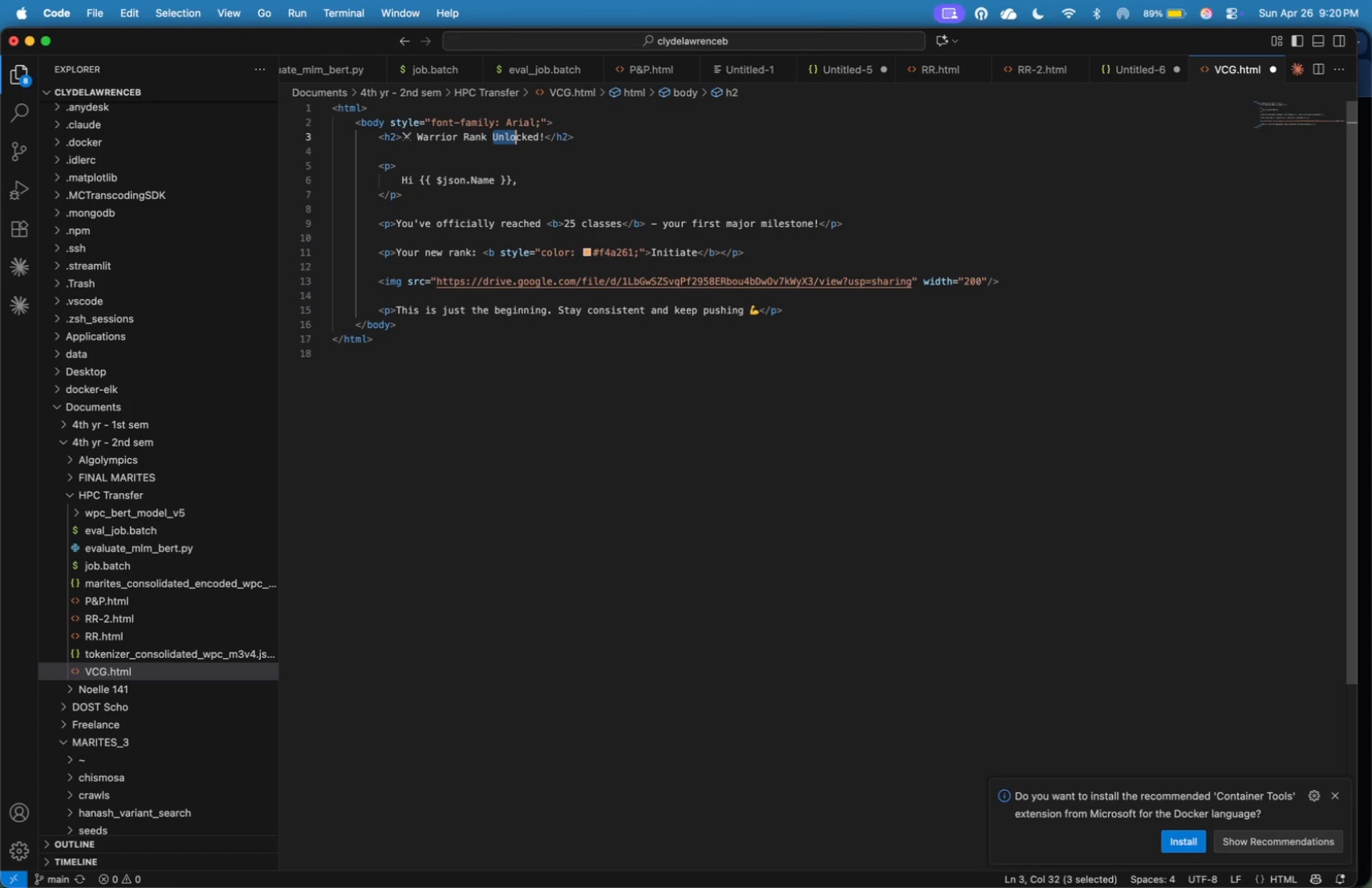 
key(Shift+ArrowRight)
 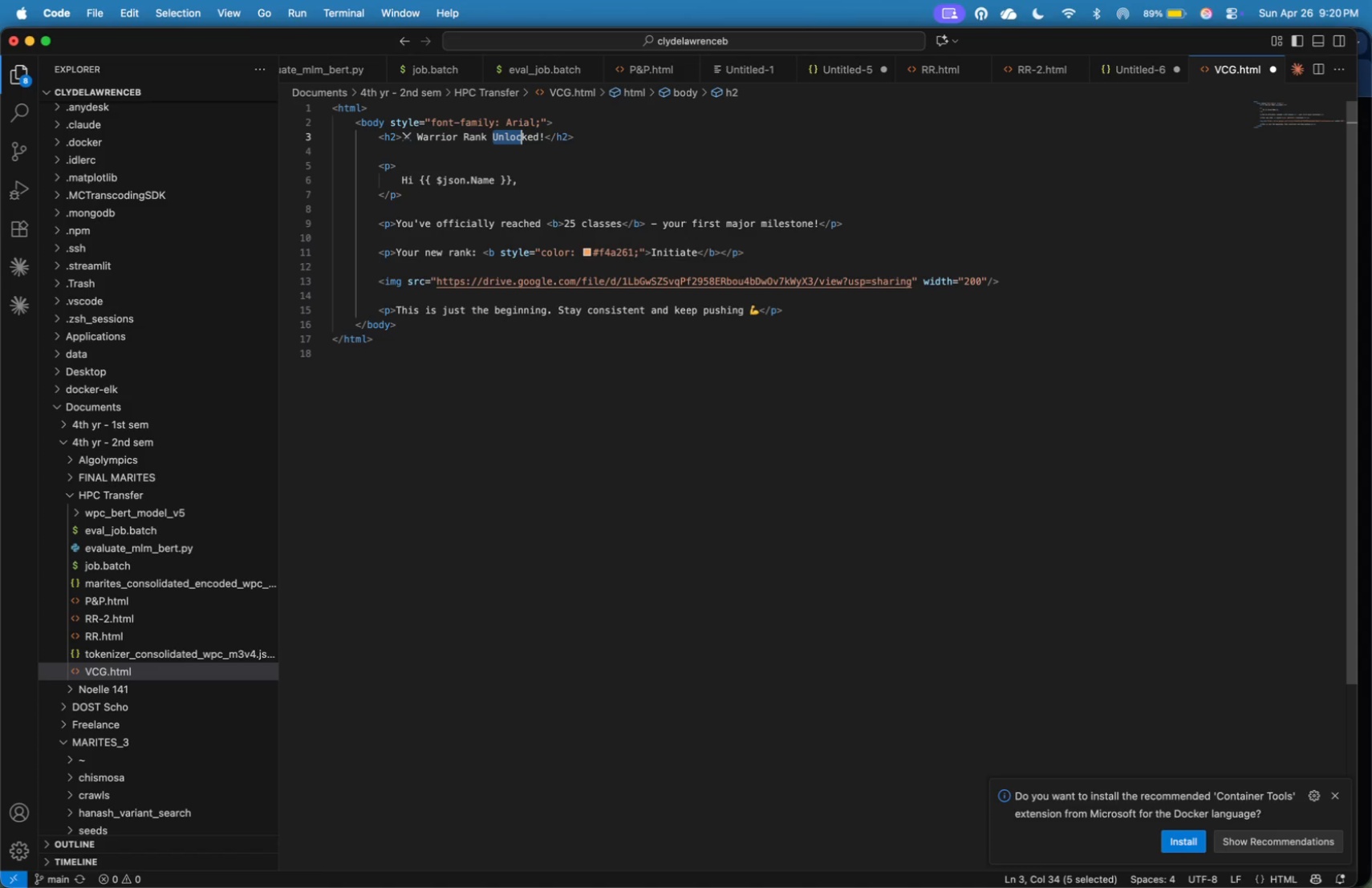 
key(Shift+ArrowRight)
 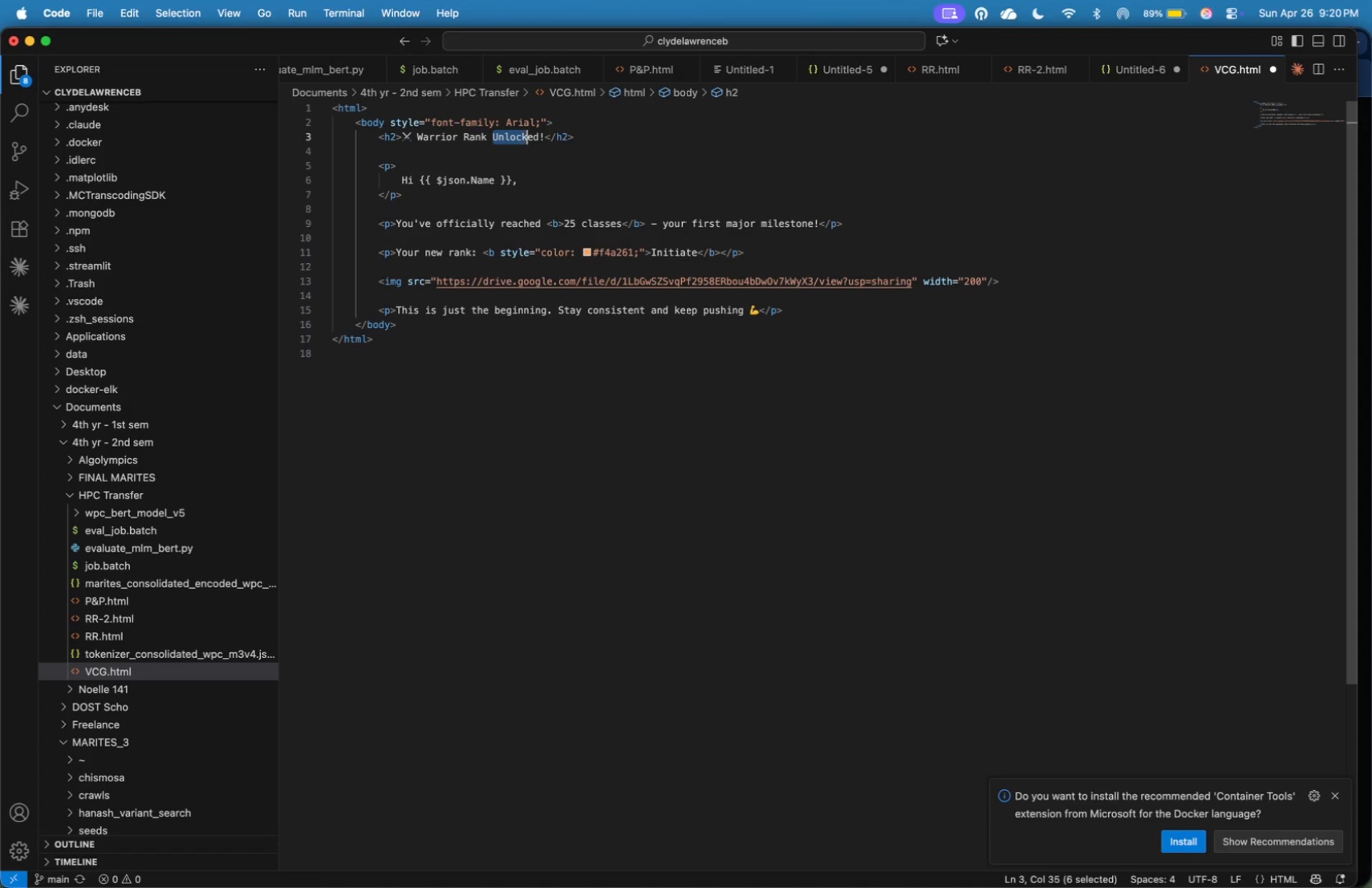 
key(Shift+ArrowRight)
 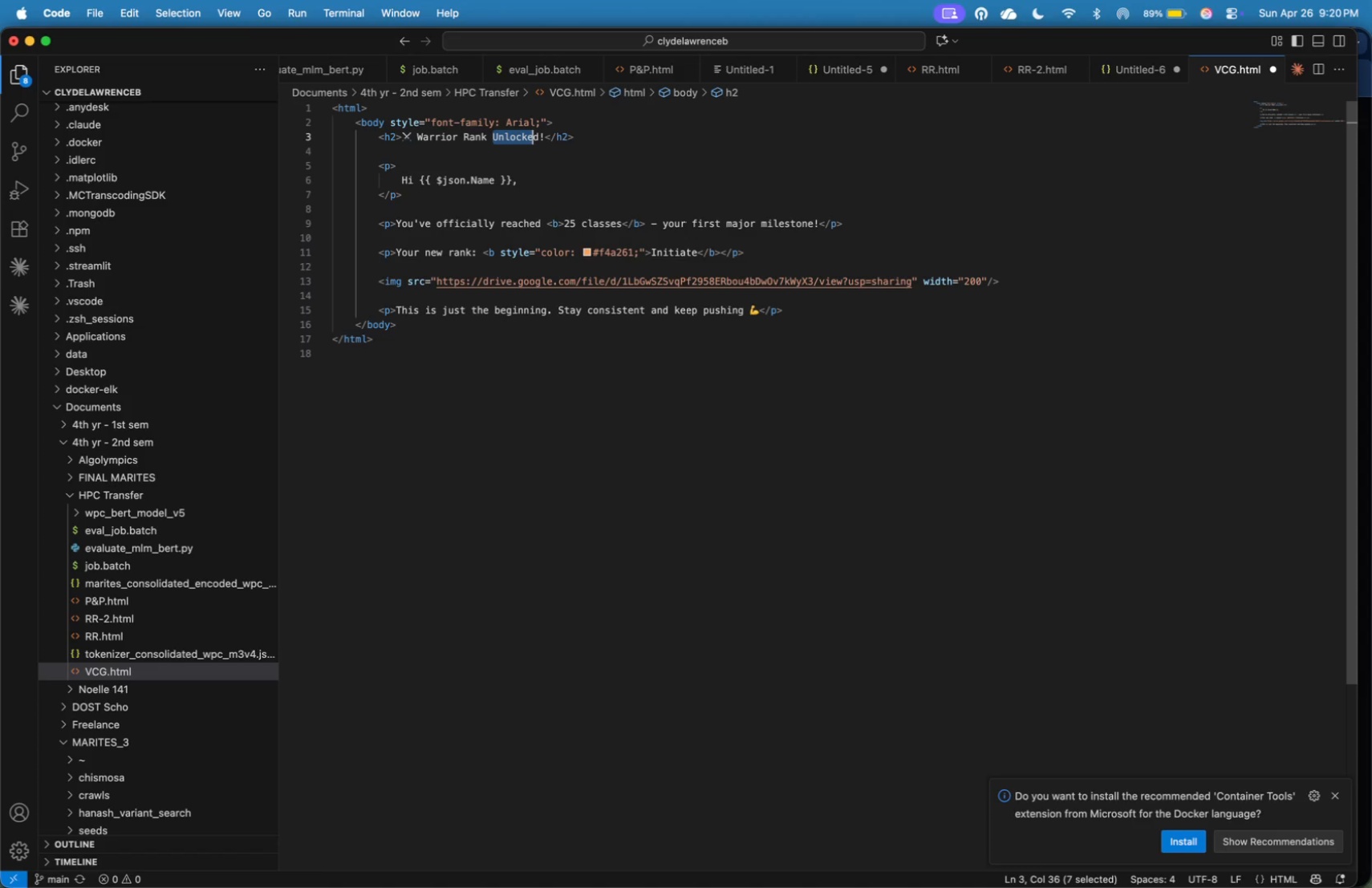 
key(Shift+ArrowRight)
 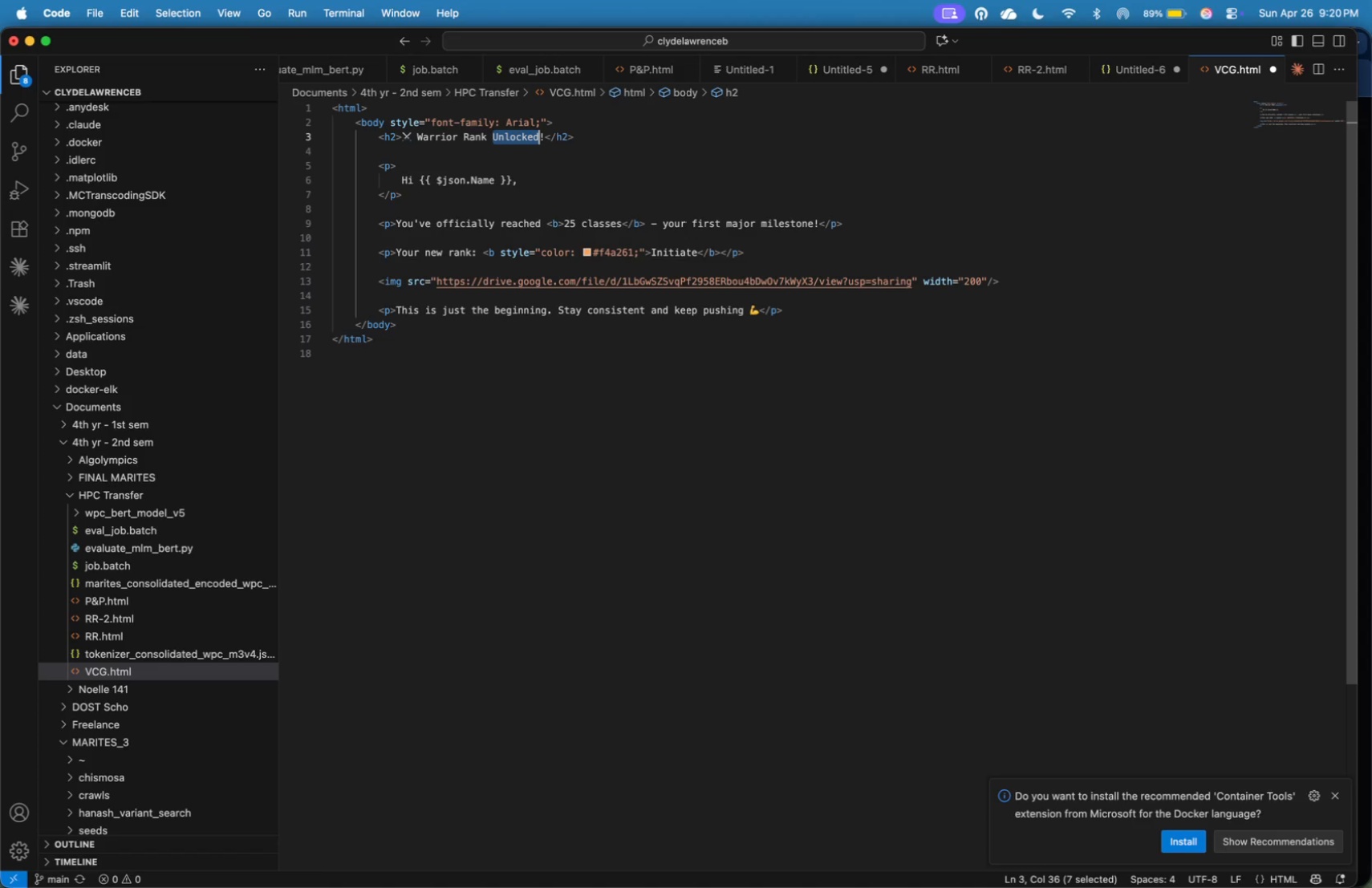 
key(Shift+ArrowRight)
 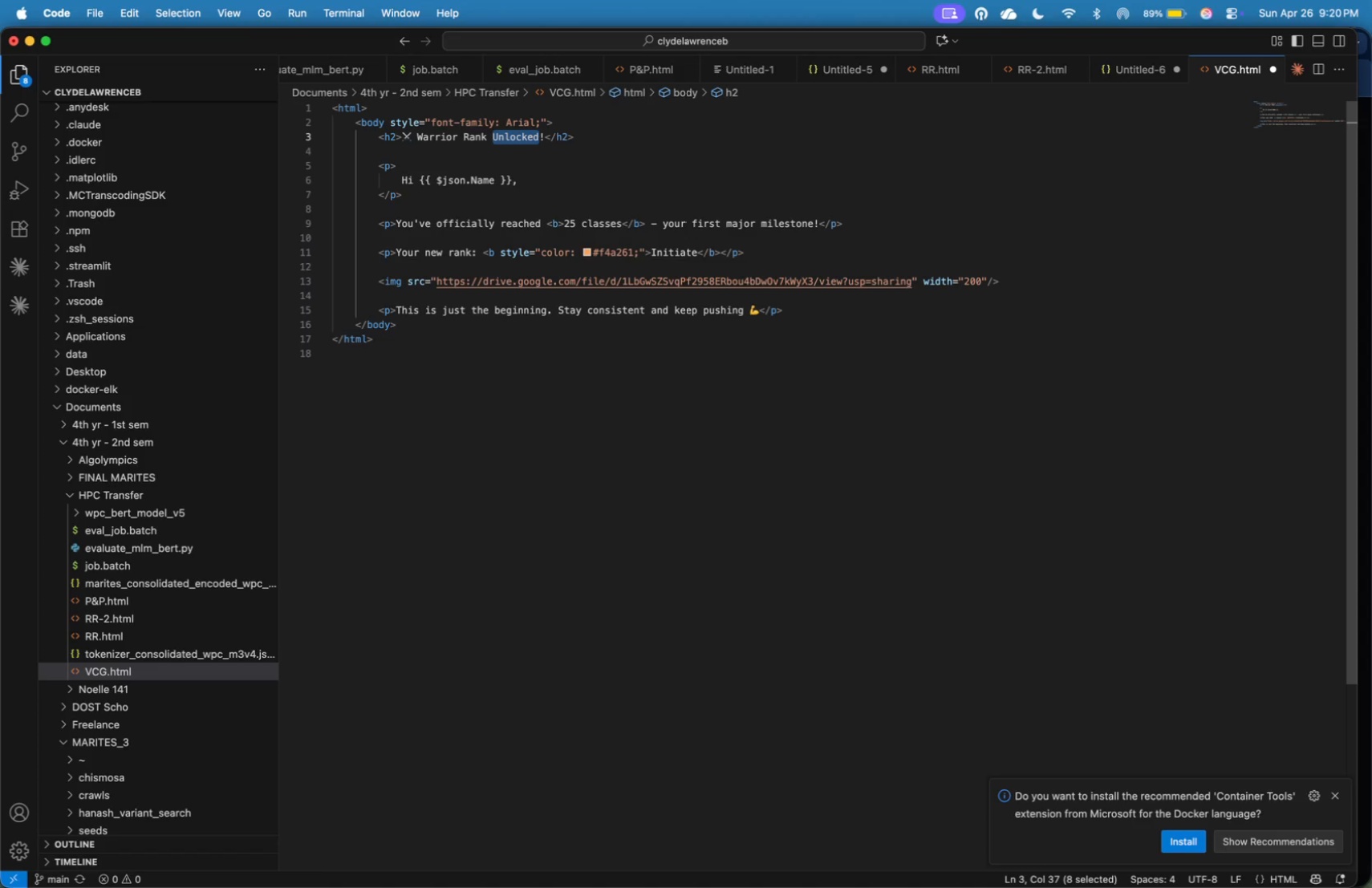 
type(Achieved)
 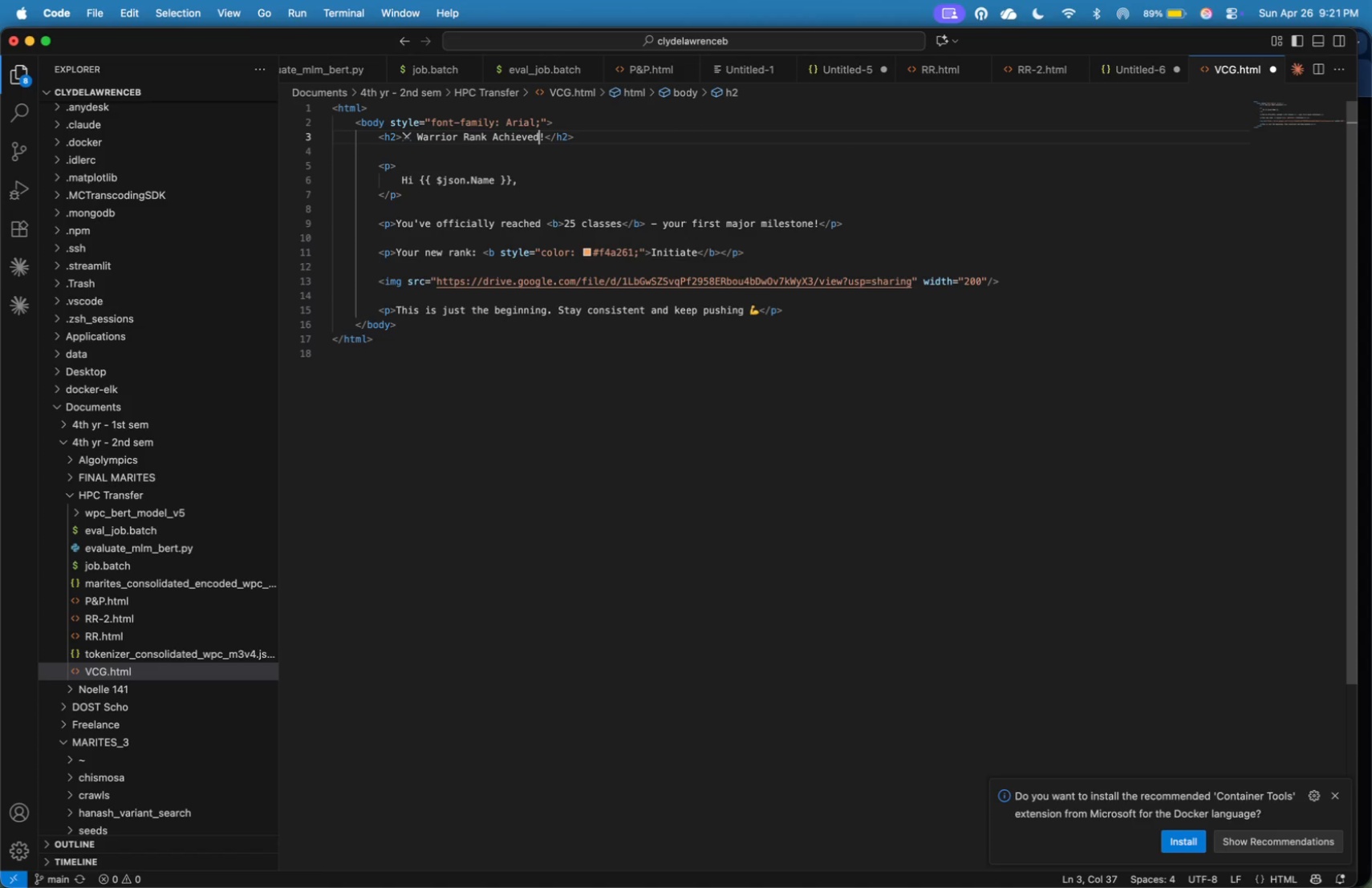 
wait(7.05)
 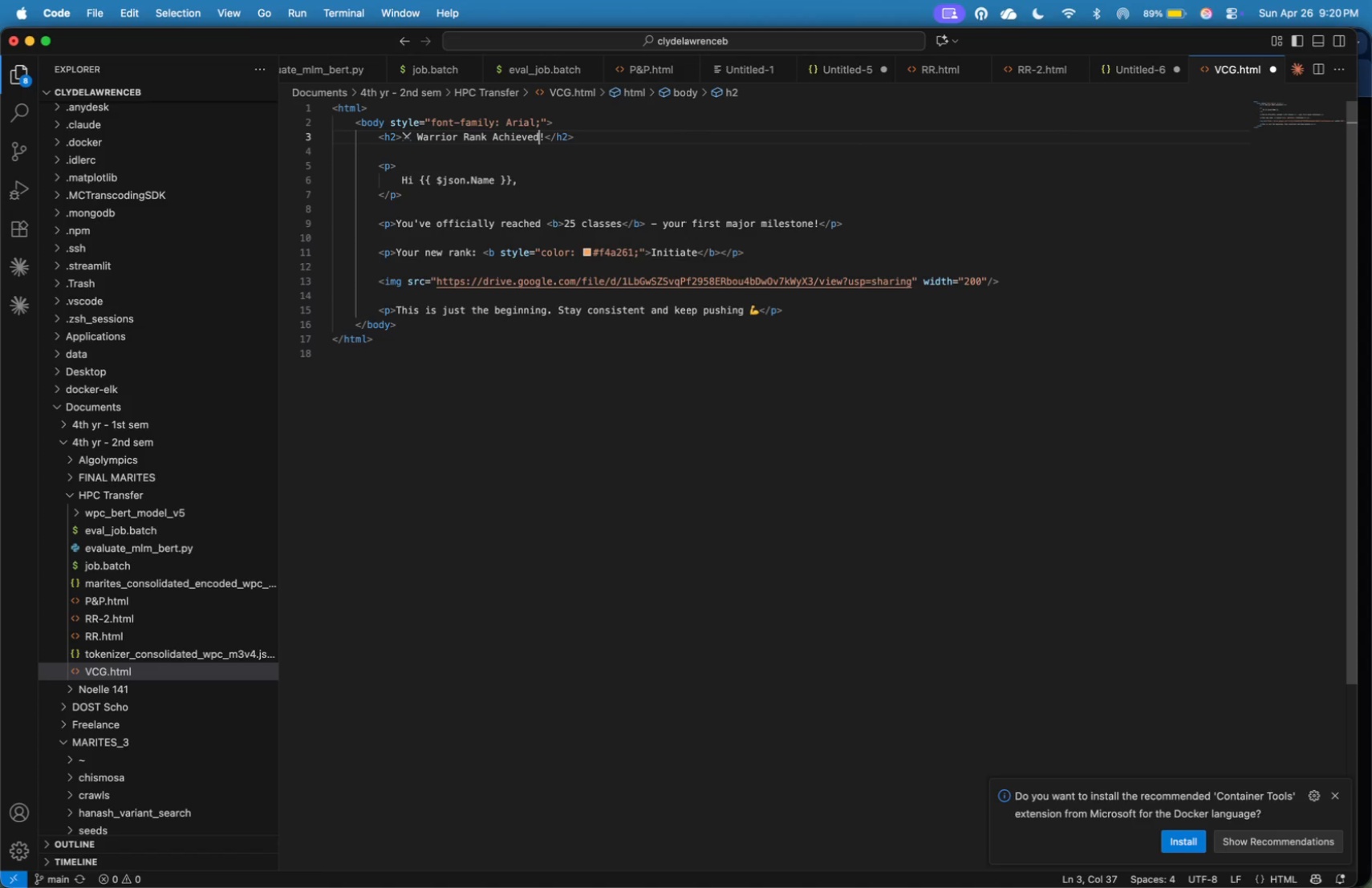 
double_click([471, 225])
 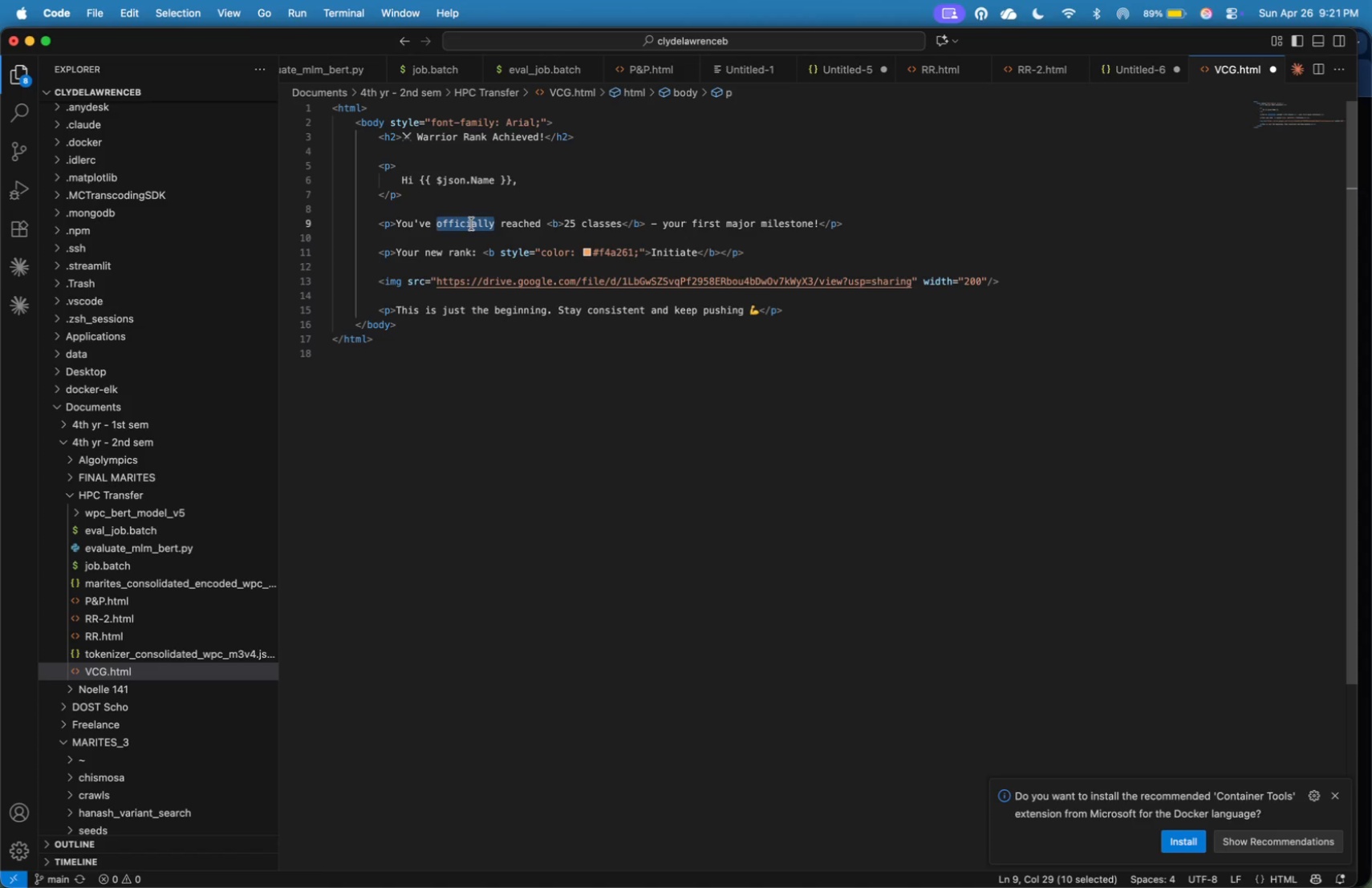 
key(Backspace)
 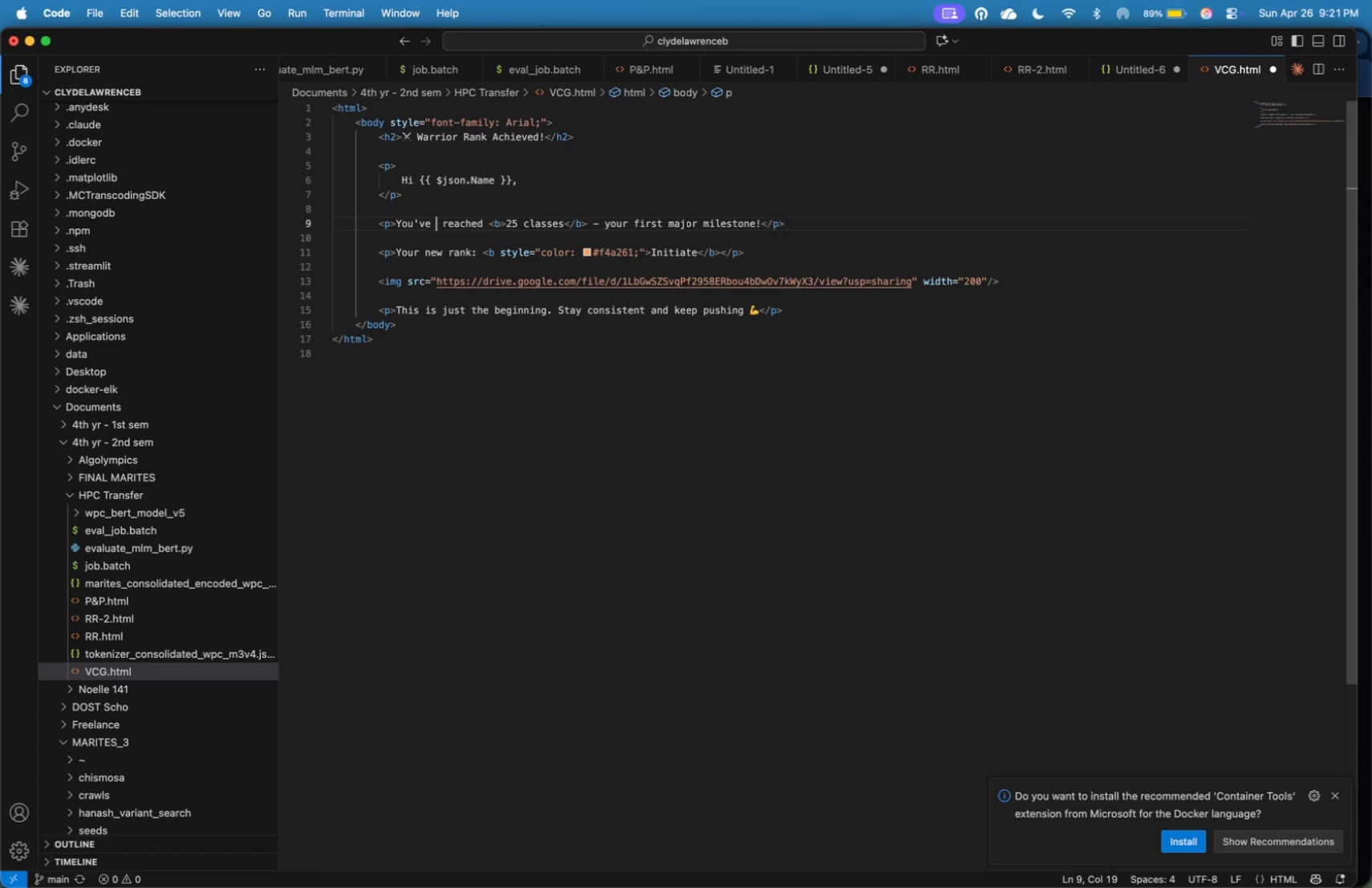 
hold_key(key=ArrowRight, duration=0.84)
 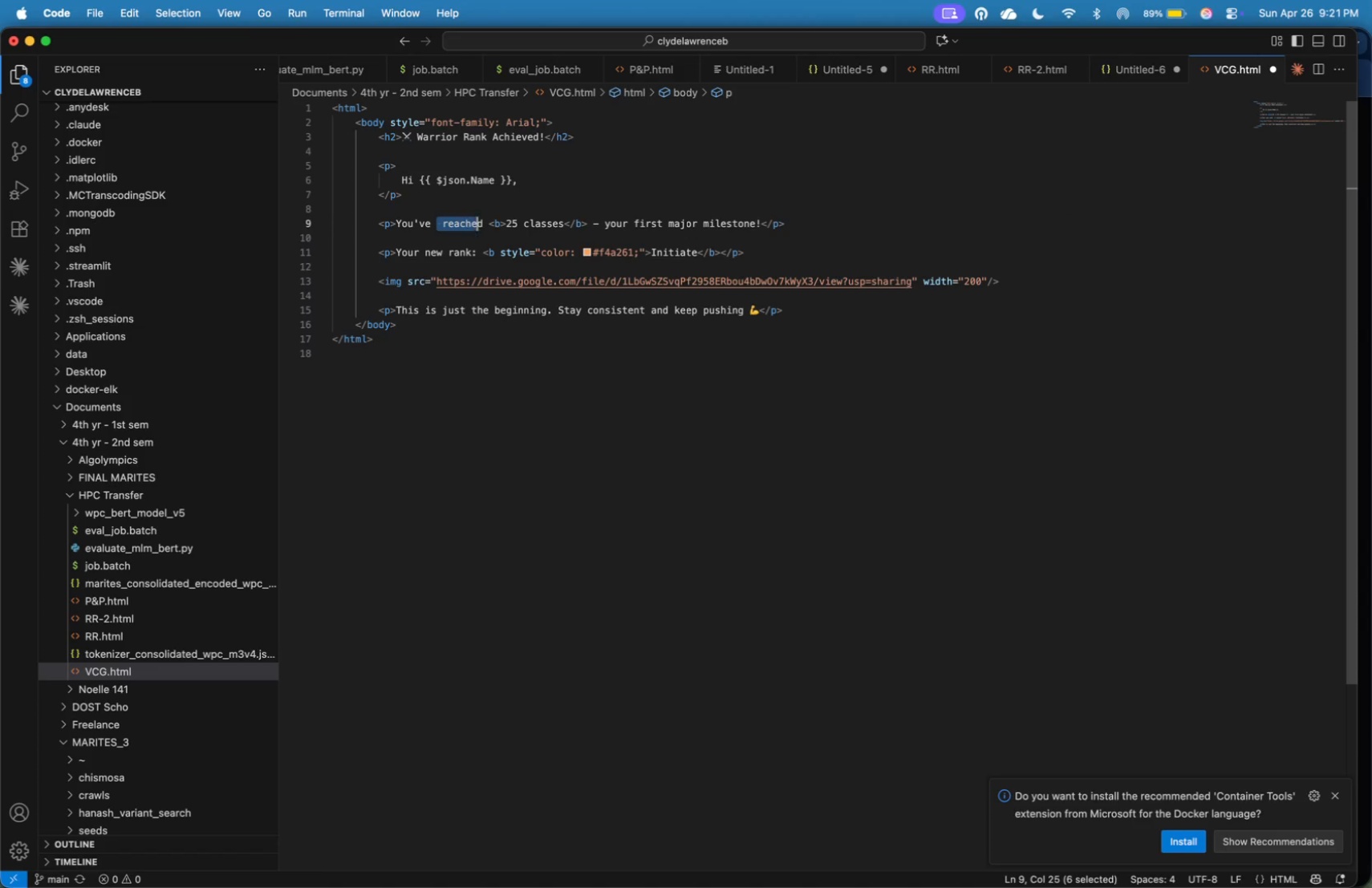 
key(Shift+ArrowRight)
 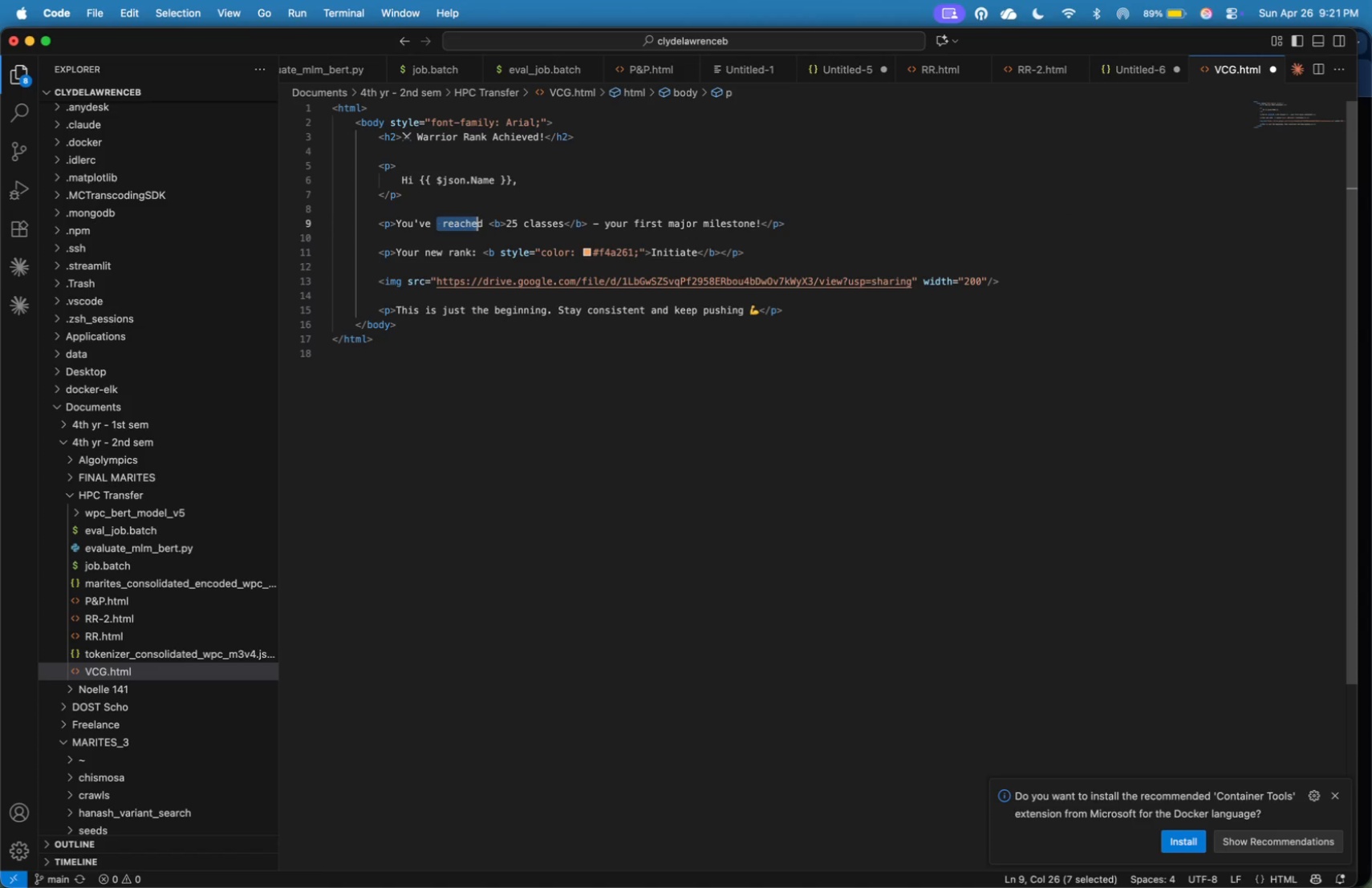 
key(Shift+ArrowRight)
 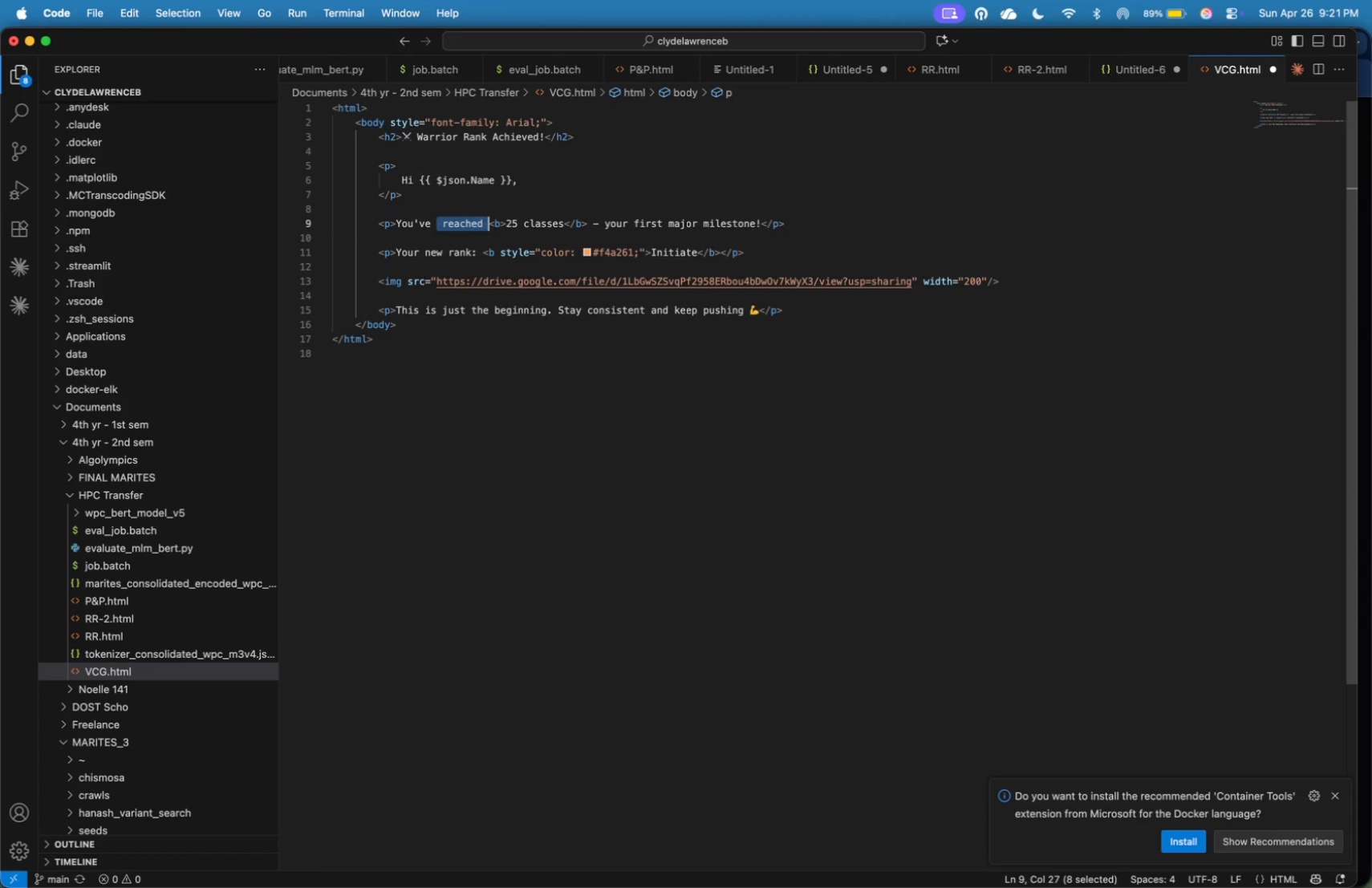 
key(Shift+ArrowRight)
 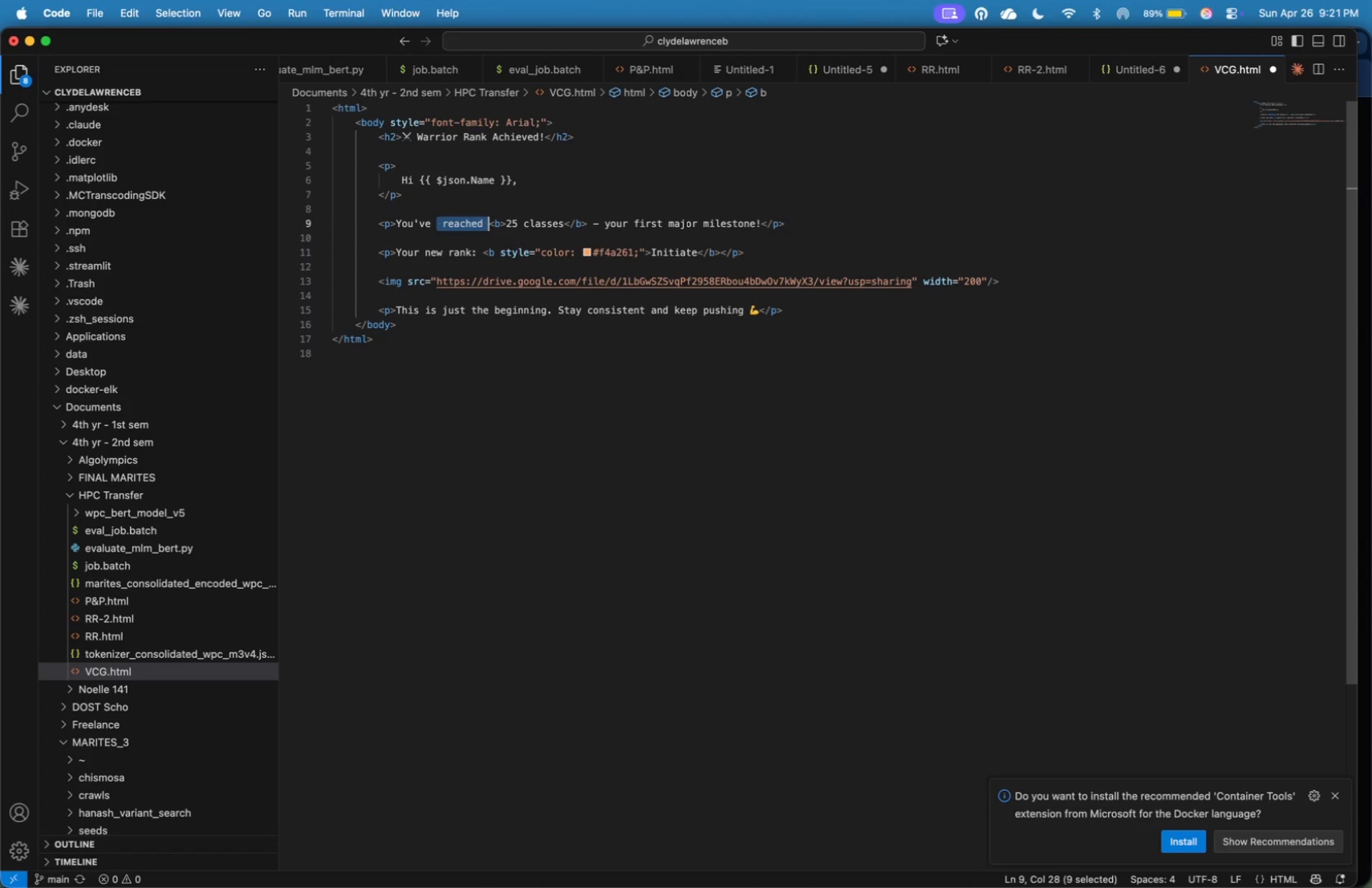 
key(Shift+ArrowLeft)
 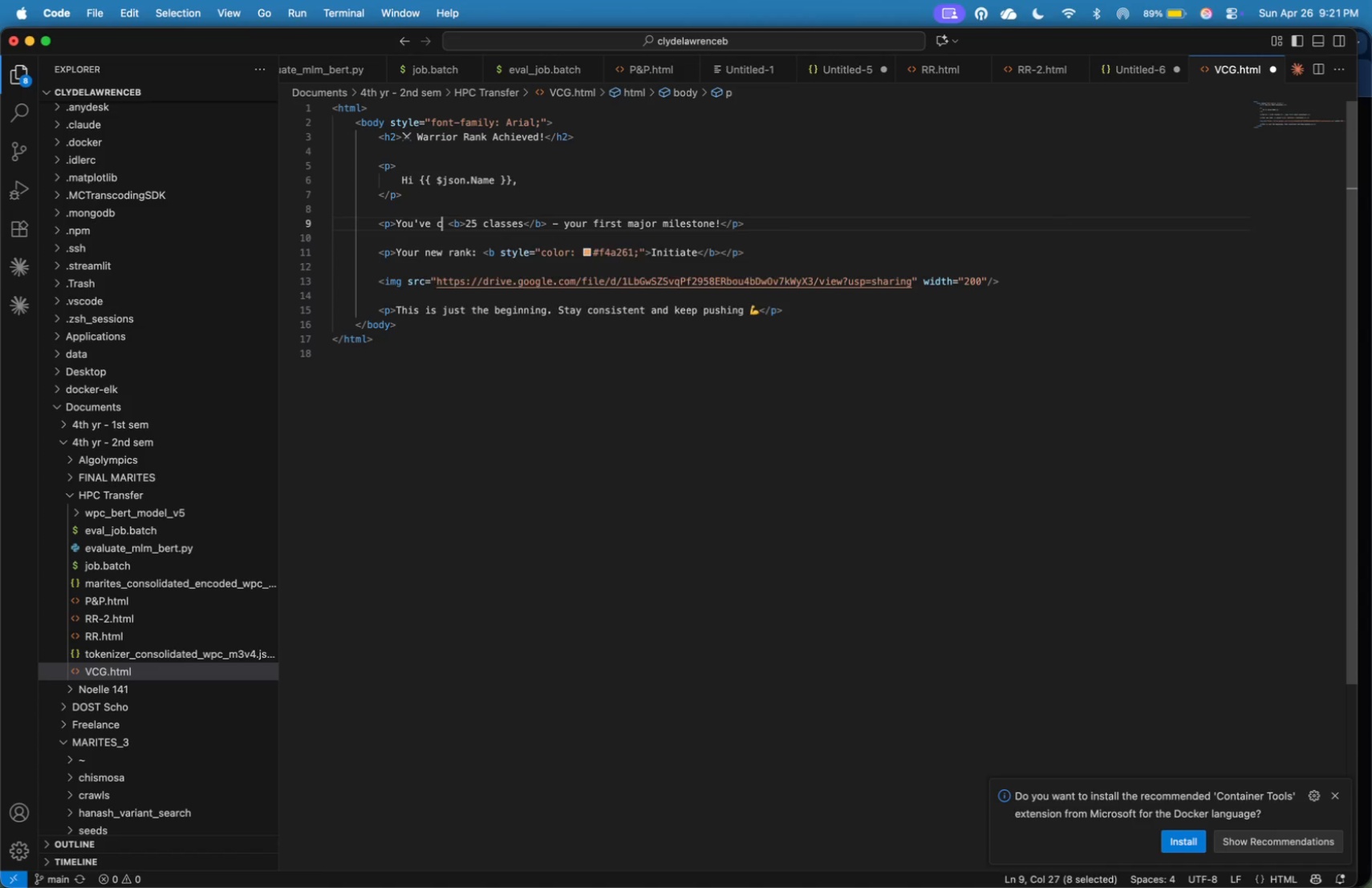 
type(complte)
key(Backspace)
key(Backspace)
type(eted)
key(Backspace)
key(Backspace)
type(50)
 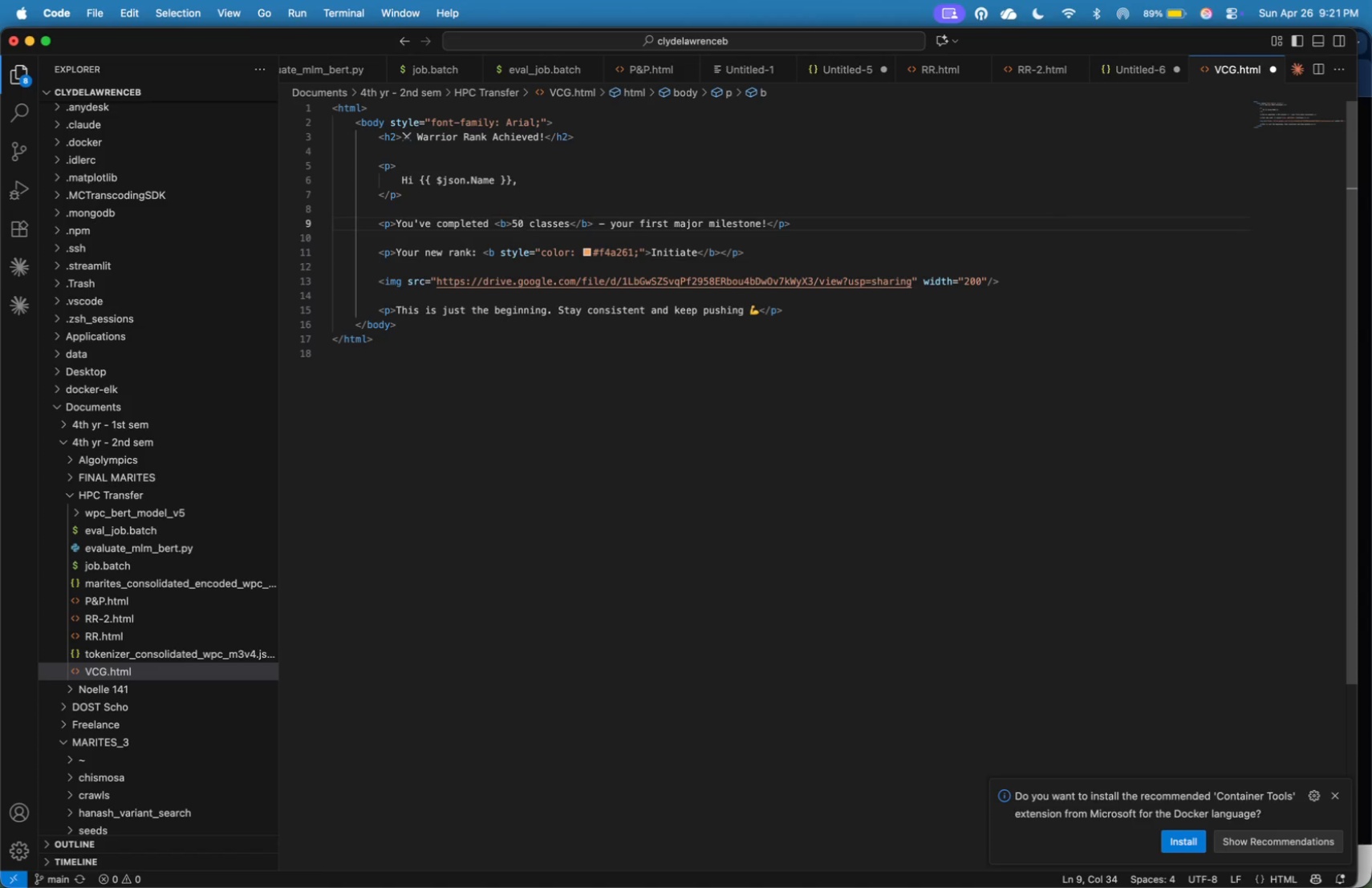 
hold_key(key=ArrowRight, duration=0.9)
 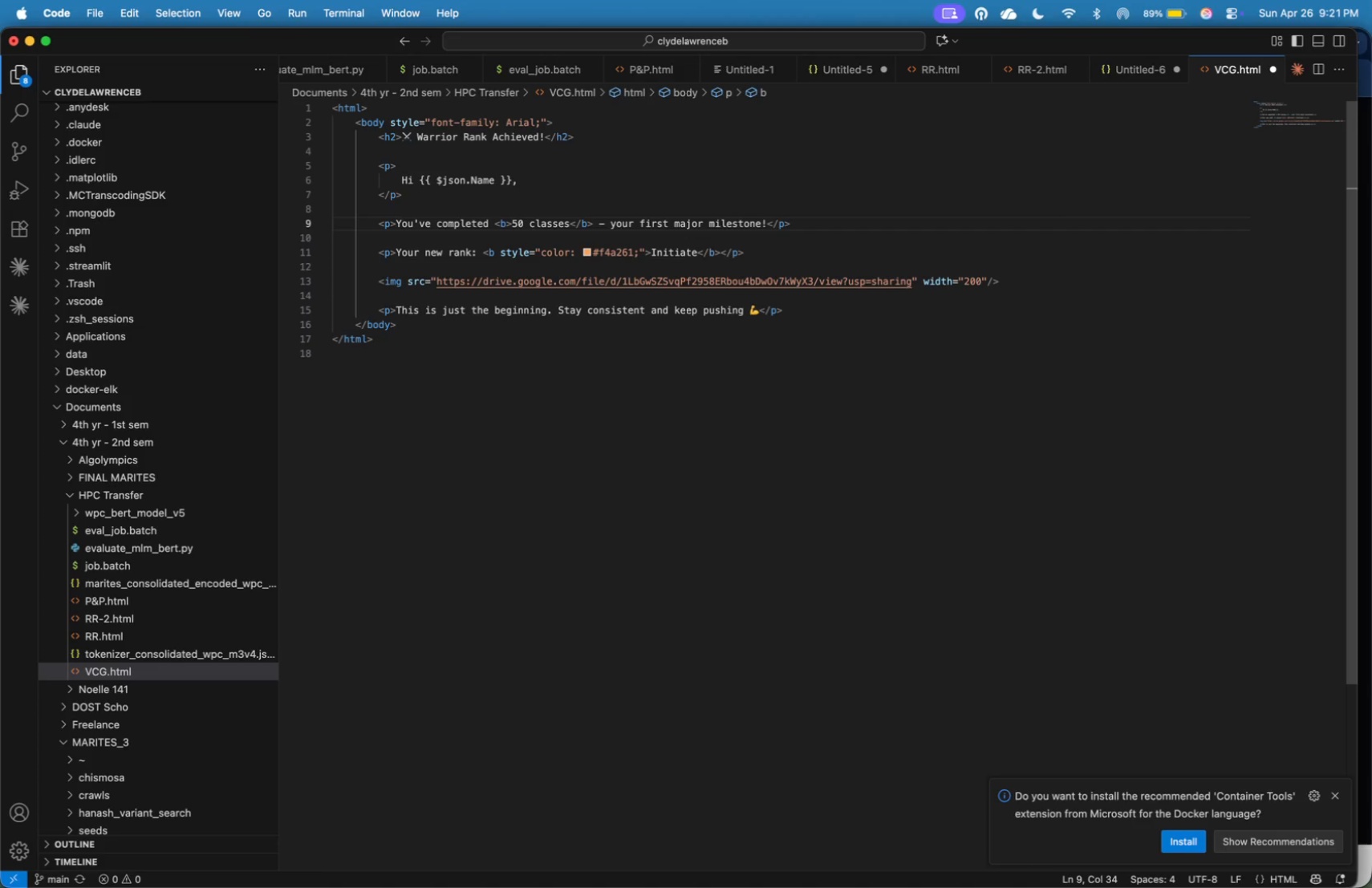 
hold_key(key=ArrowRight, duration=1.5)
 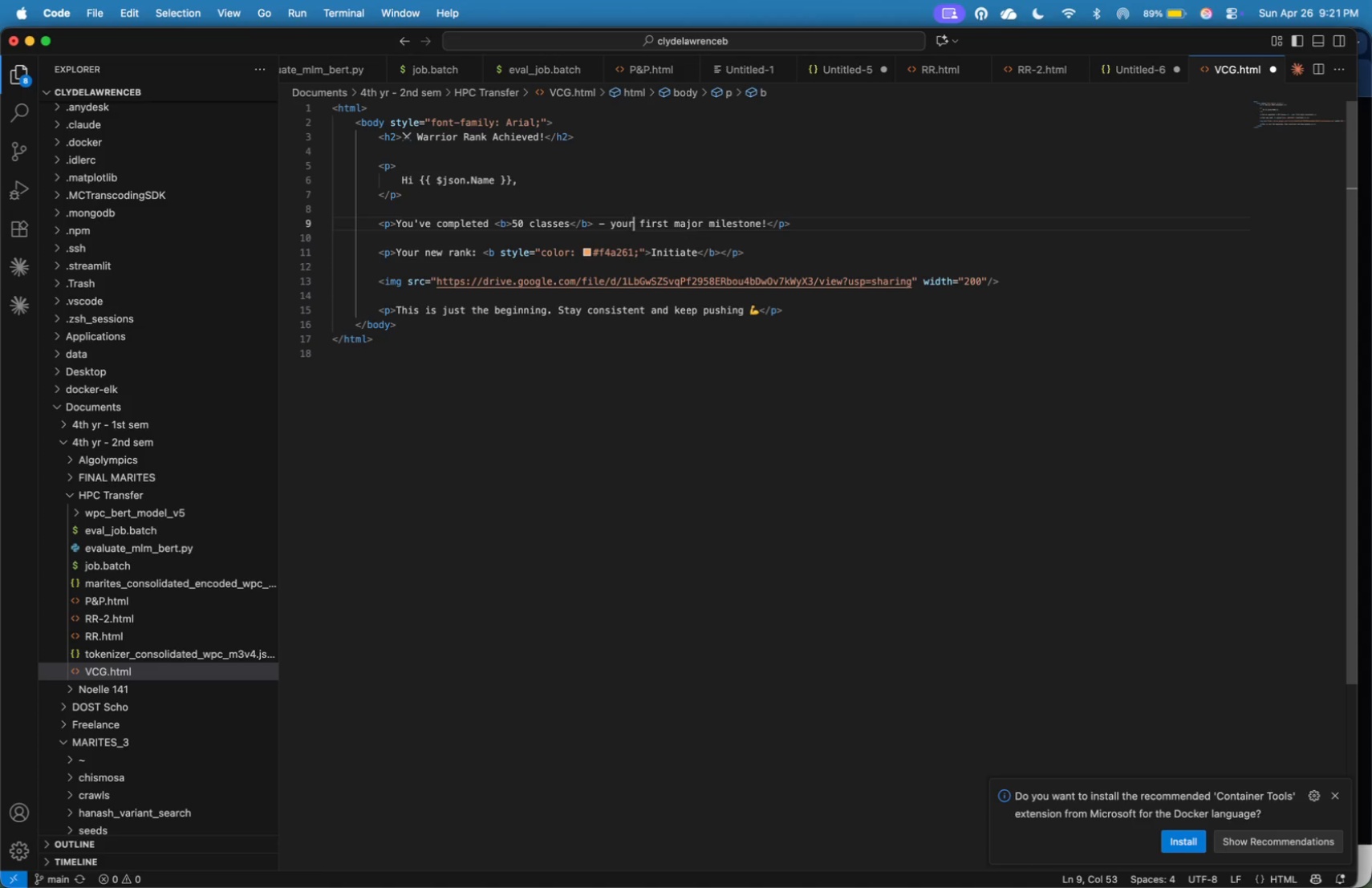 
hold_key(key=ArrowRight, duration=0.52)
 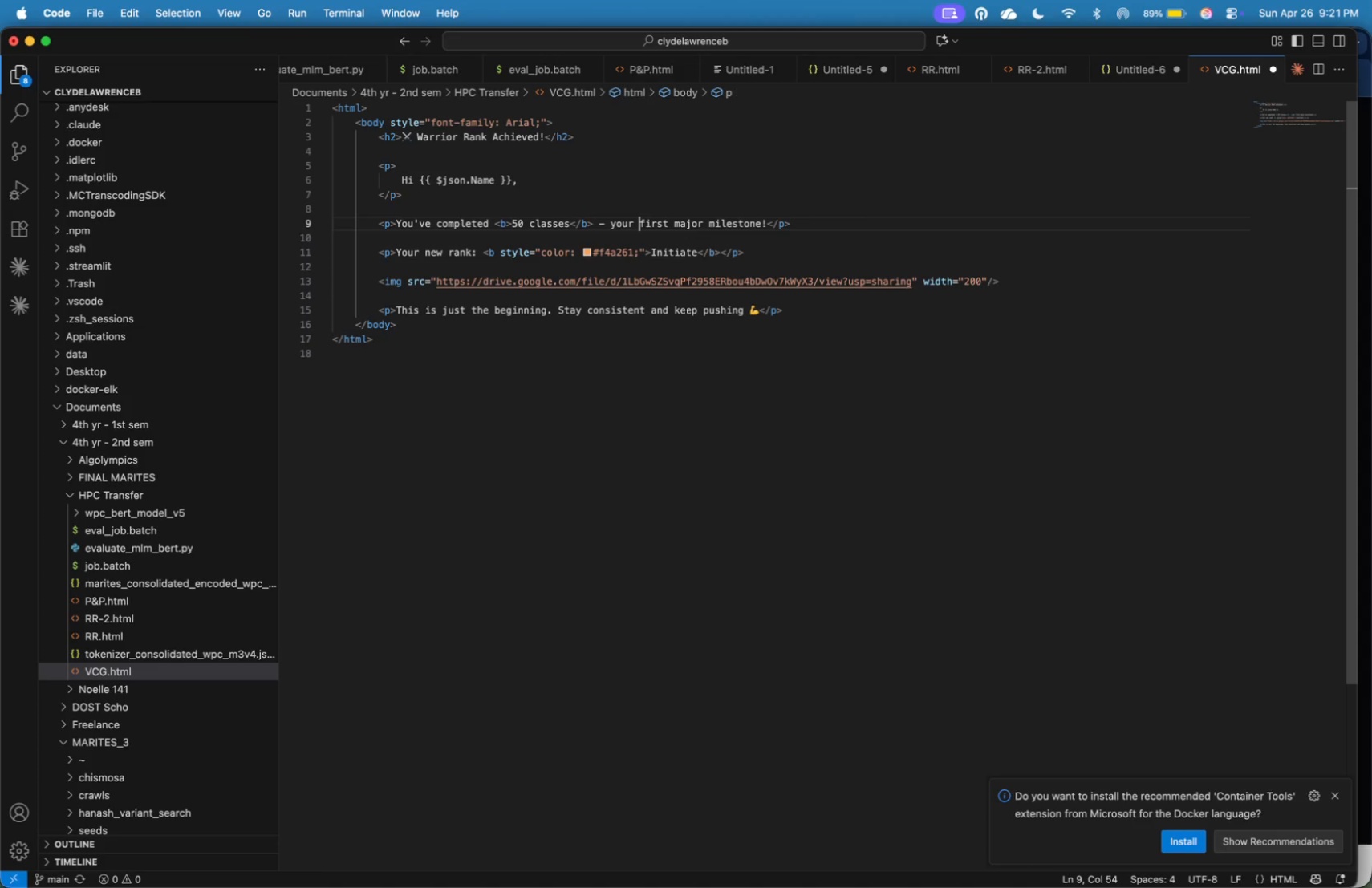 
key(ArrowRight)
 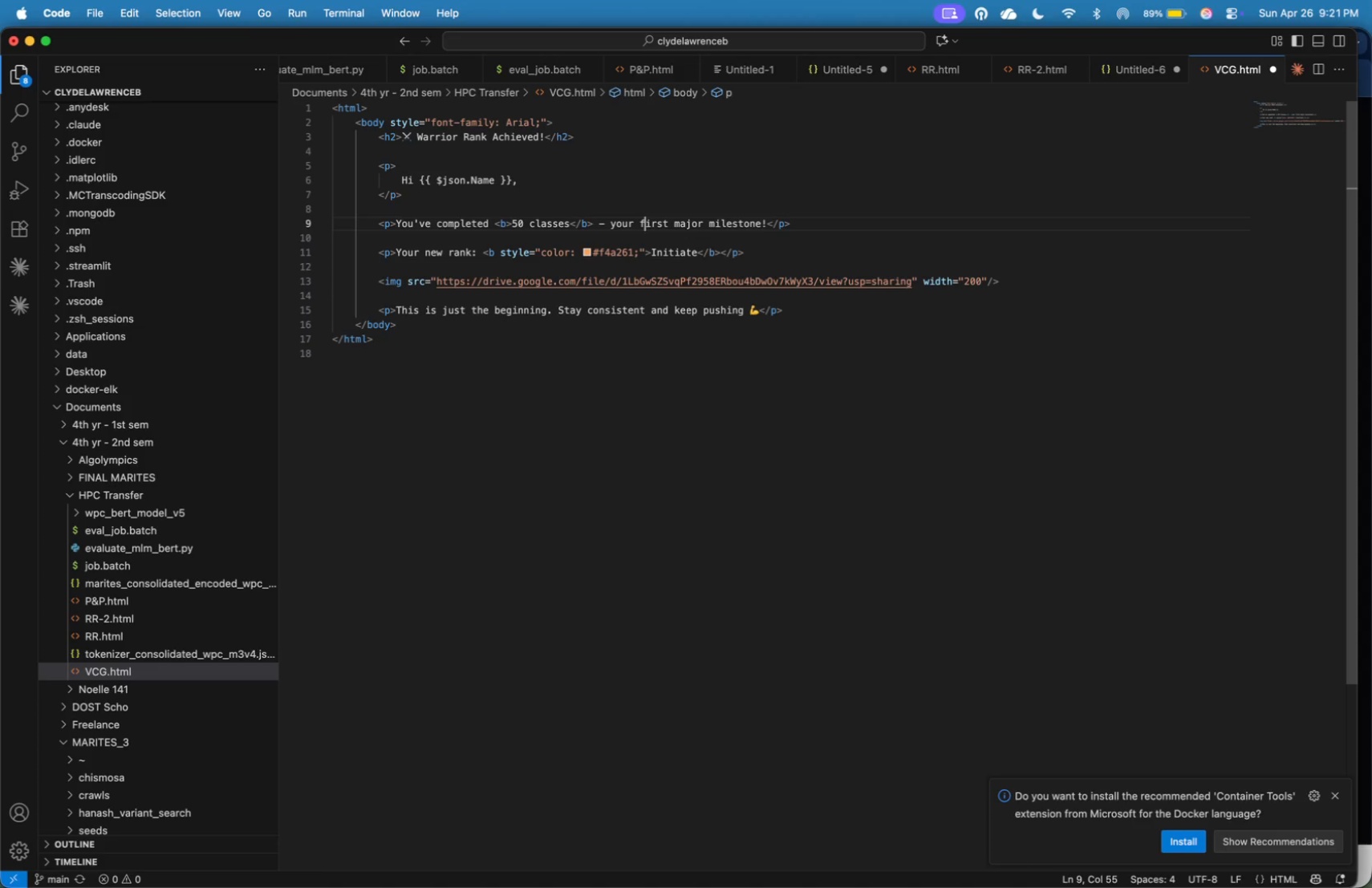 
key(ArrowLeft)
 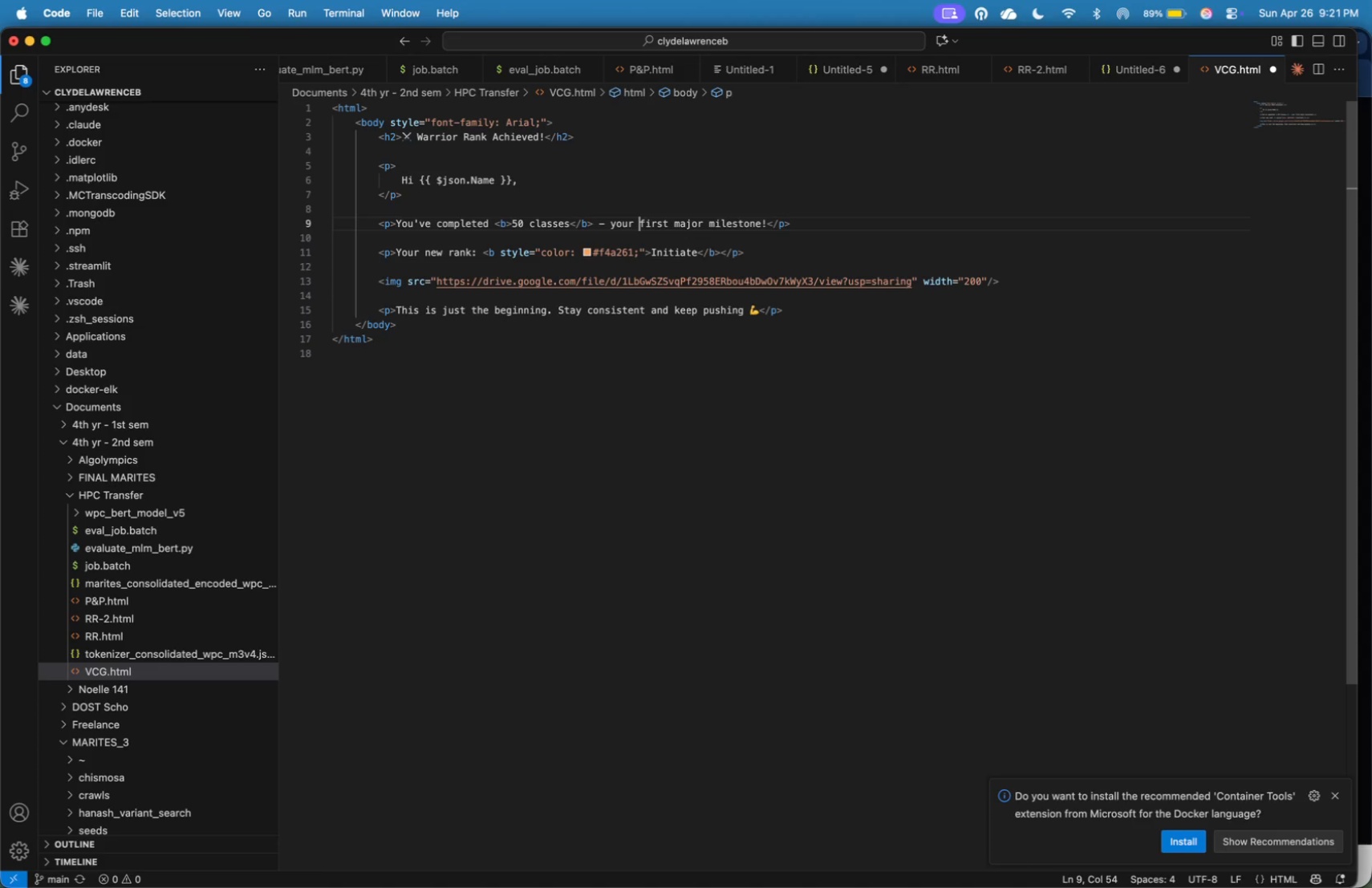 
hold_key(key=ArrowRight, duration=1.5)
 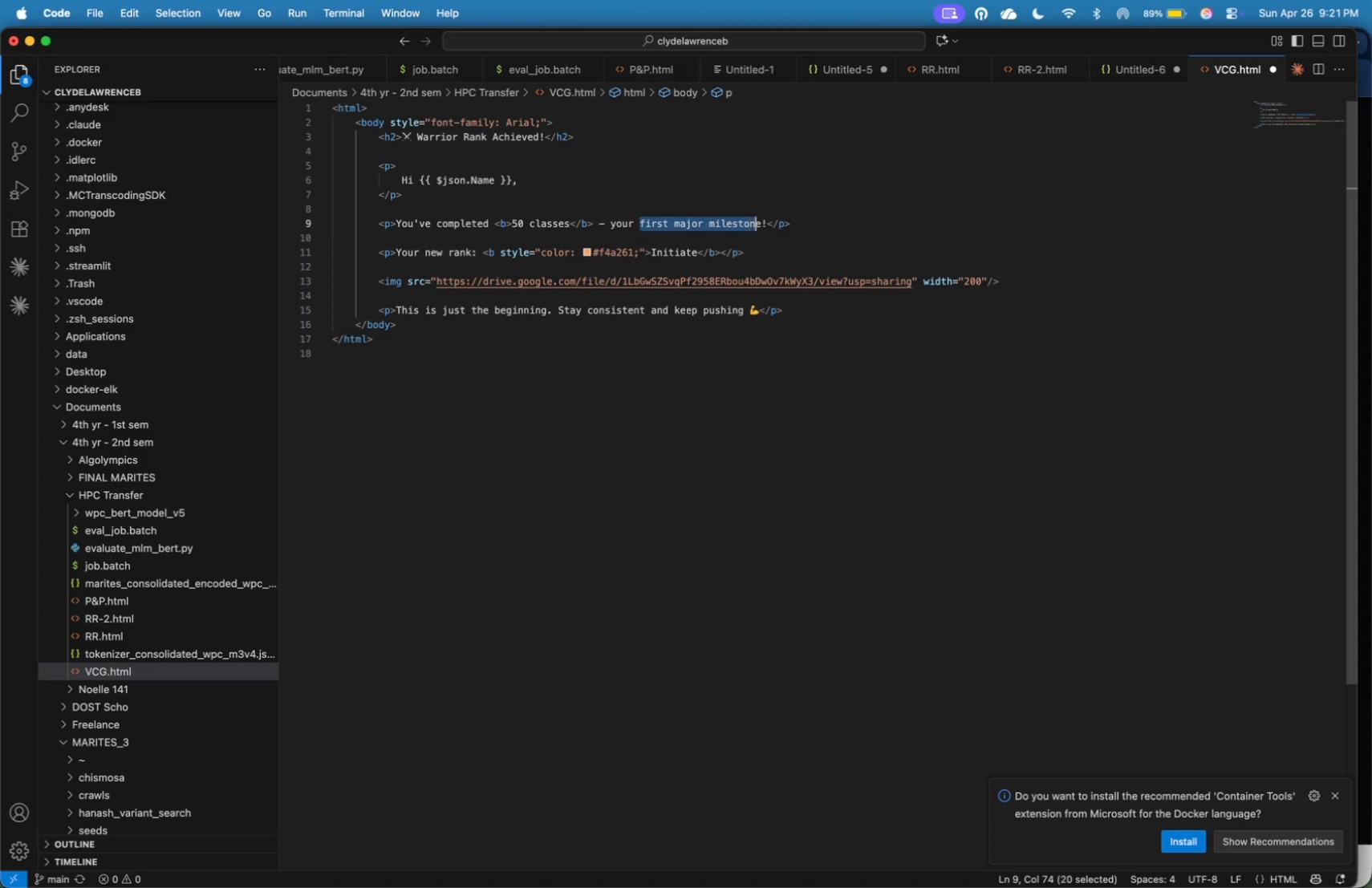 
hold_key(key=ArrowRight, duration=0.54)
 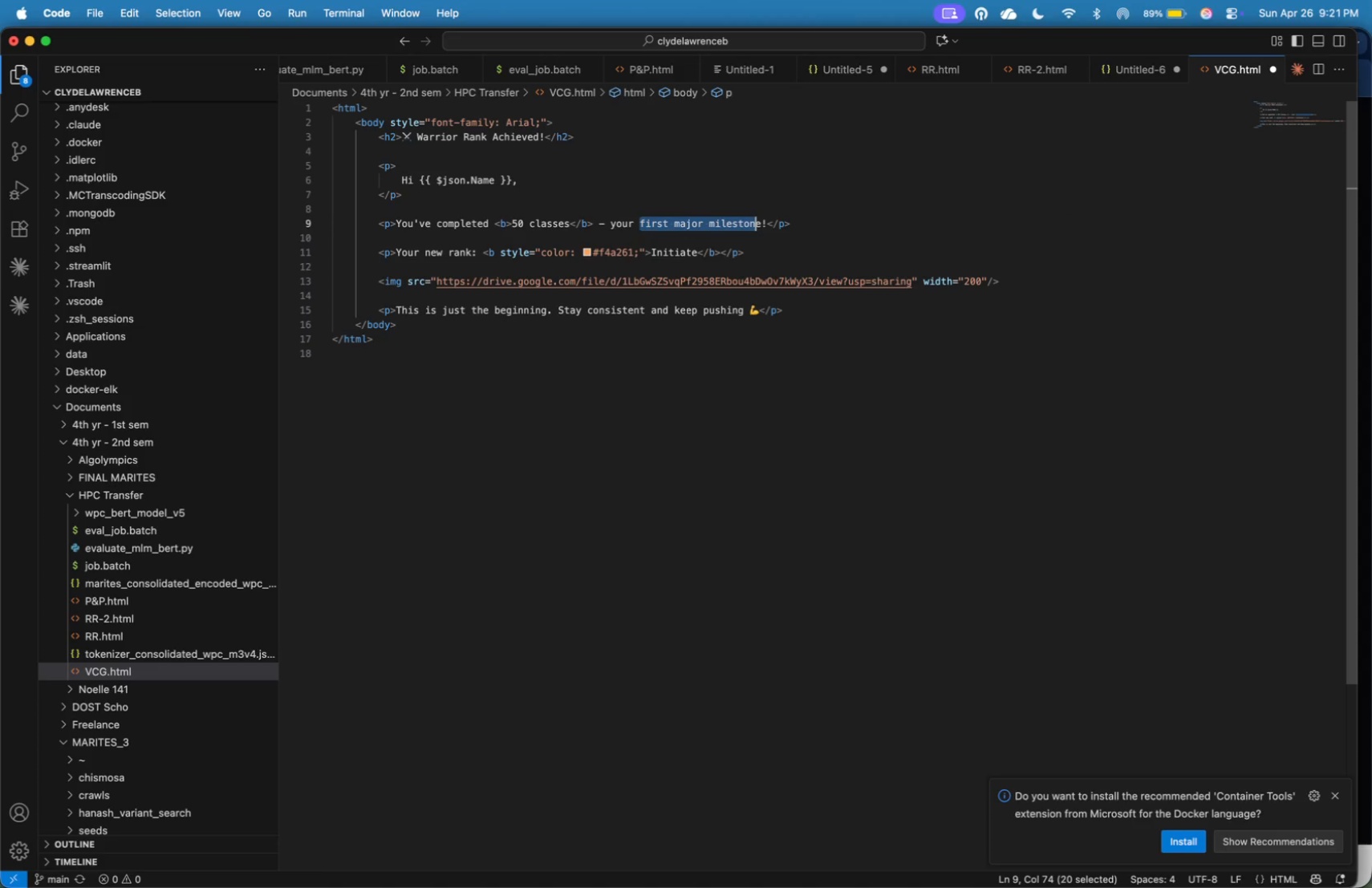 
key(Shift+ArrowRight)
 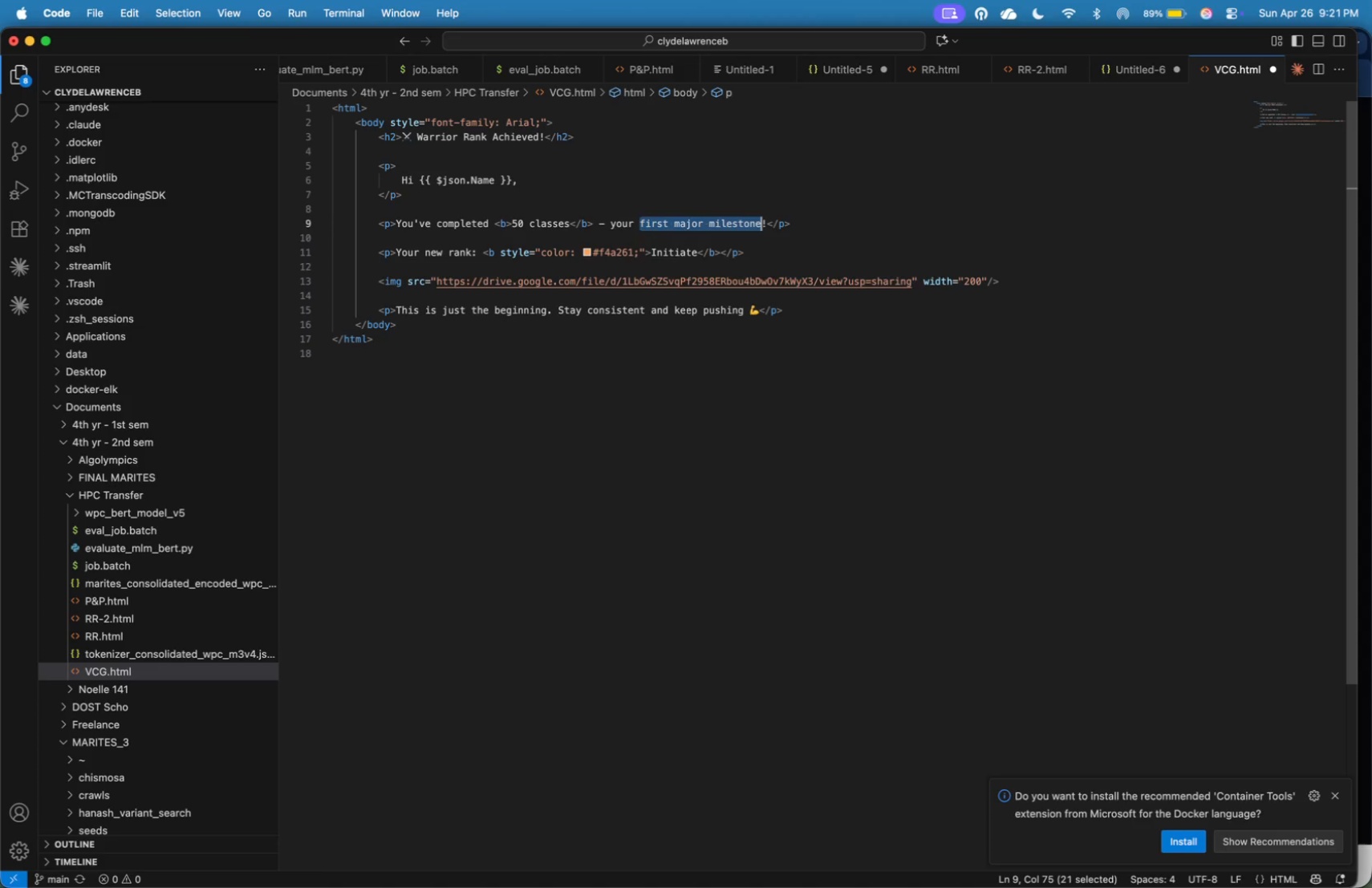 
type(dedication is showig)
key(Backspace)
type(ng)
 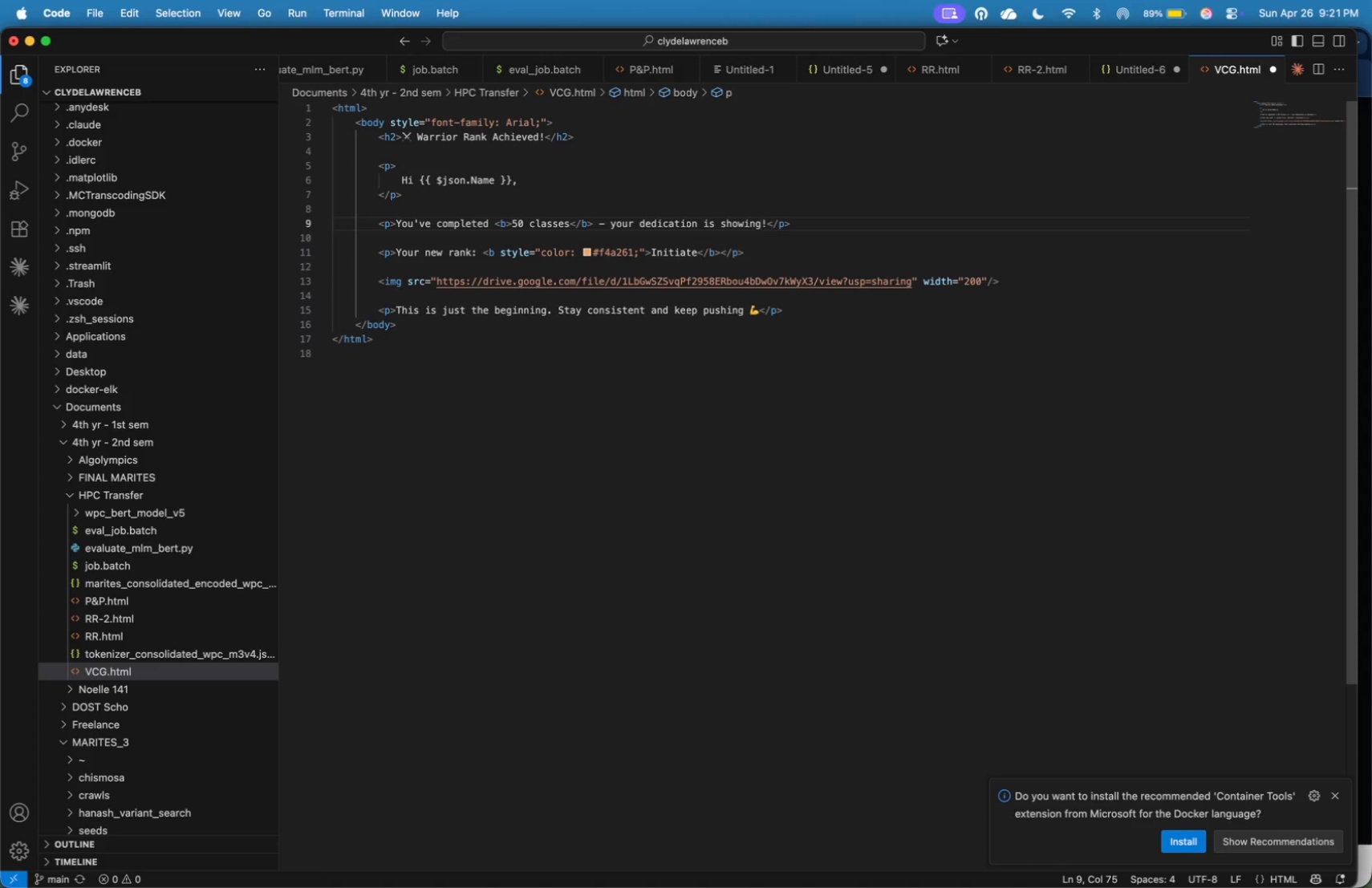 
key(ArrowDown)
 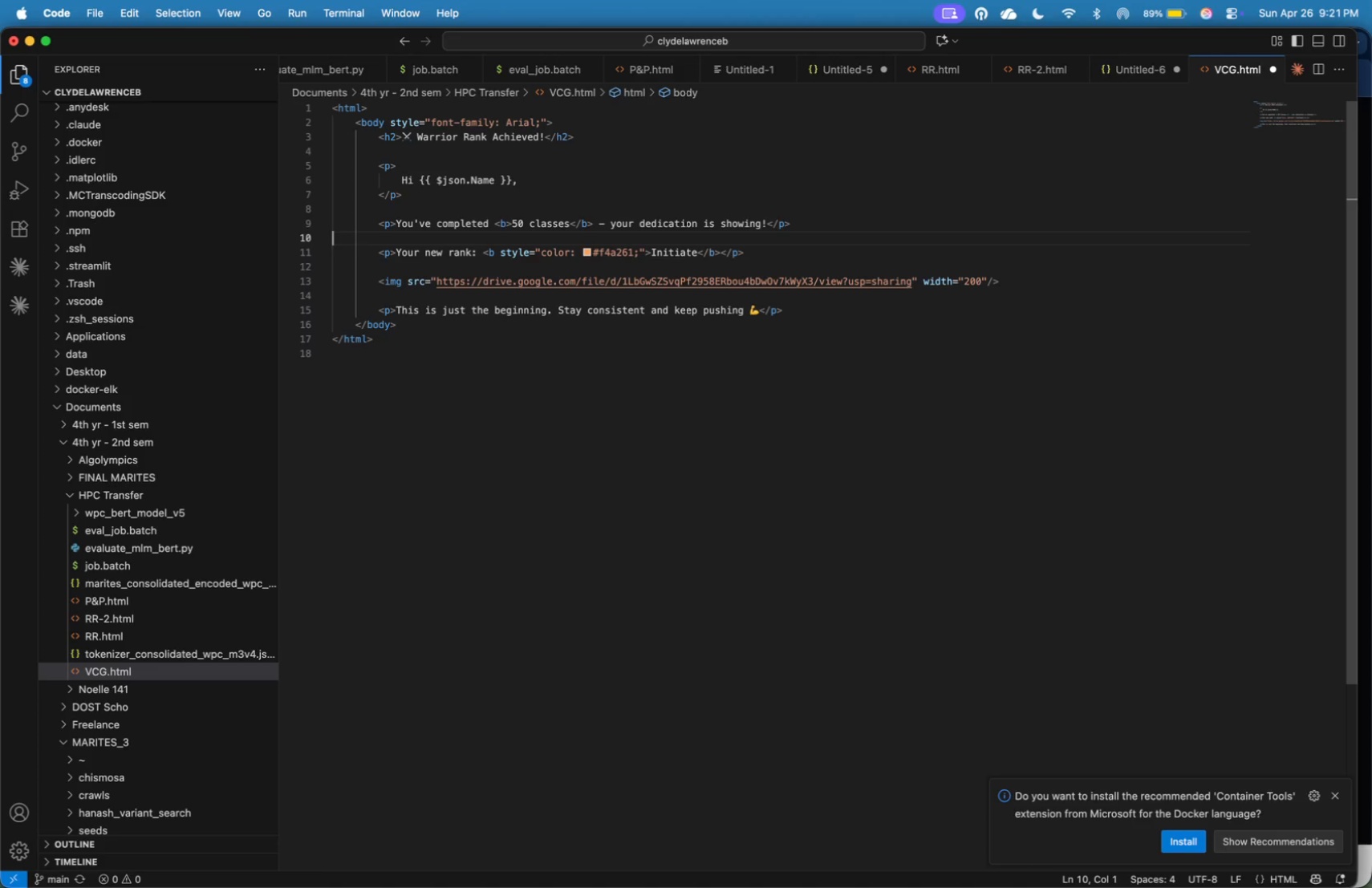 
key(ArrowDown)
 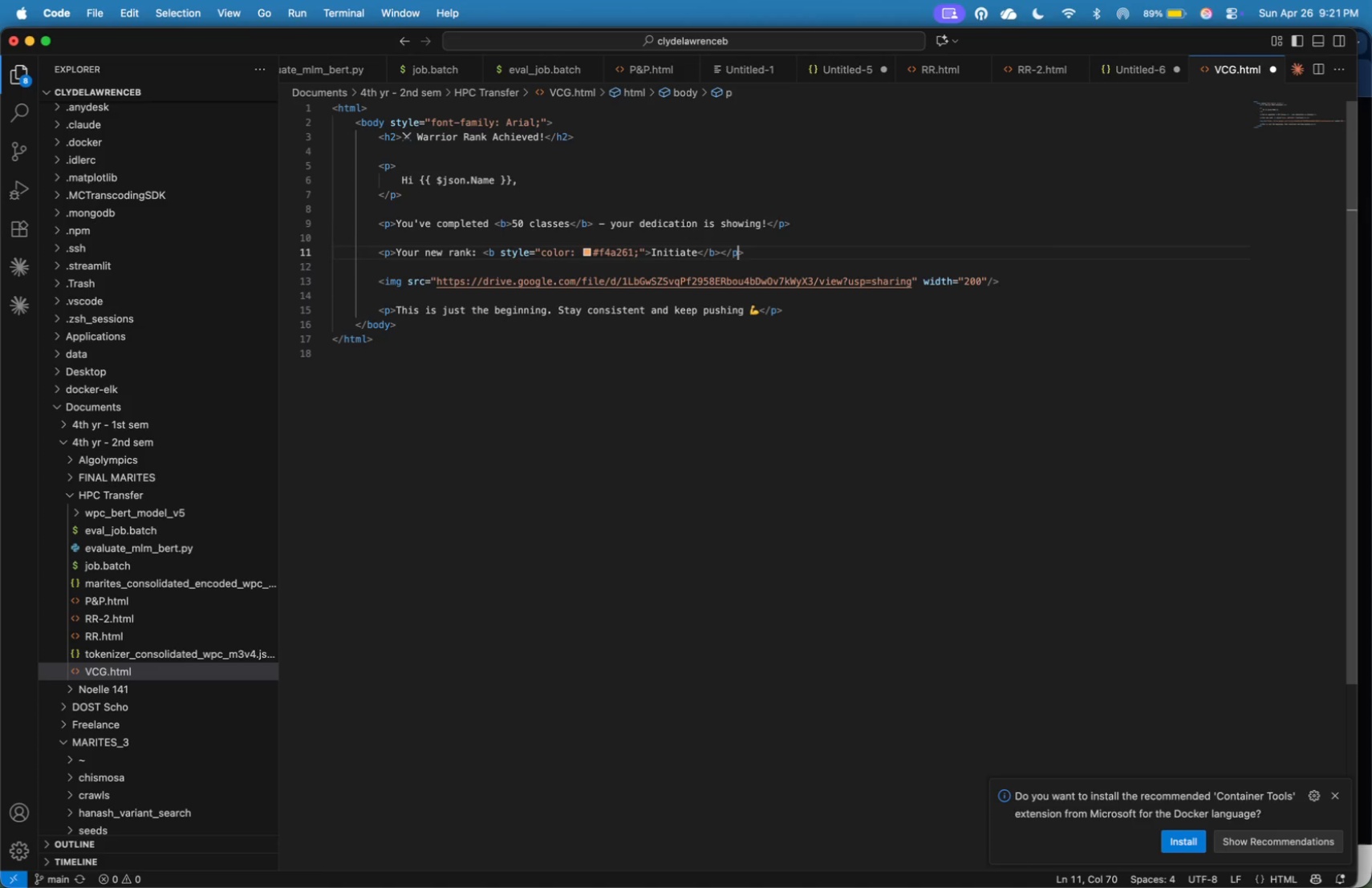 
hold_key(key=ArrowLeft, duration=0.94)
 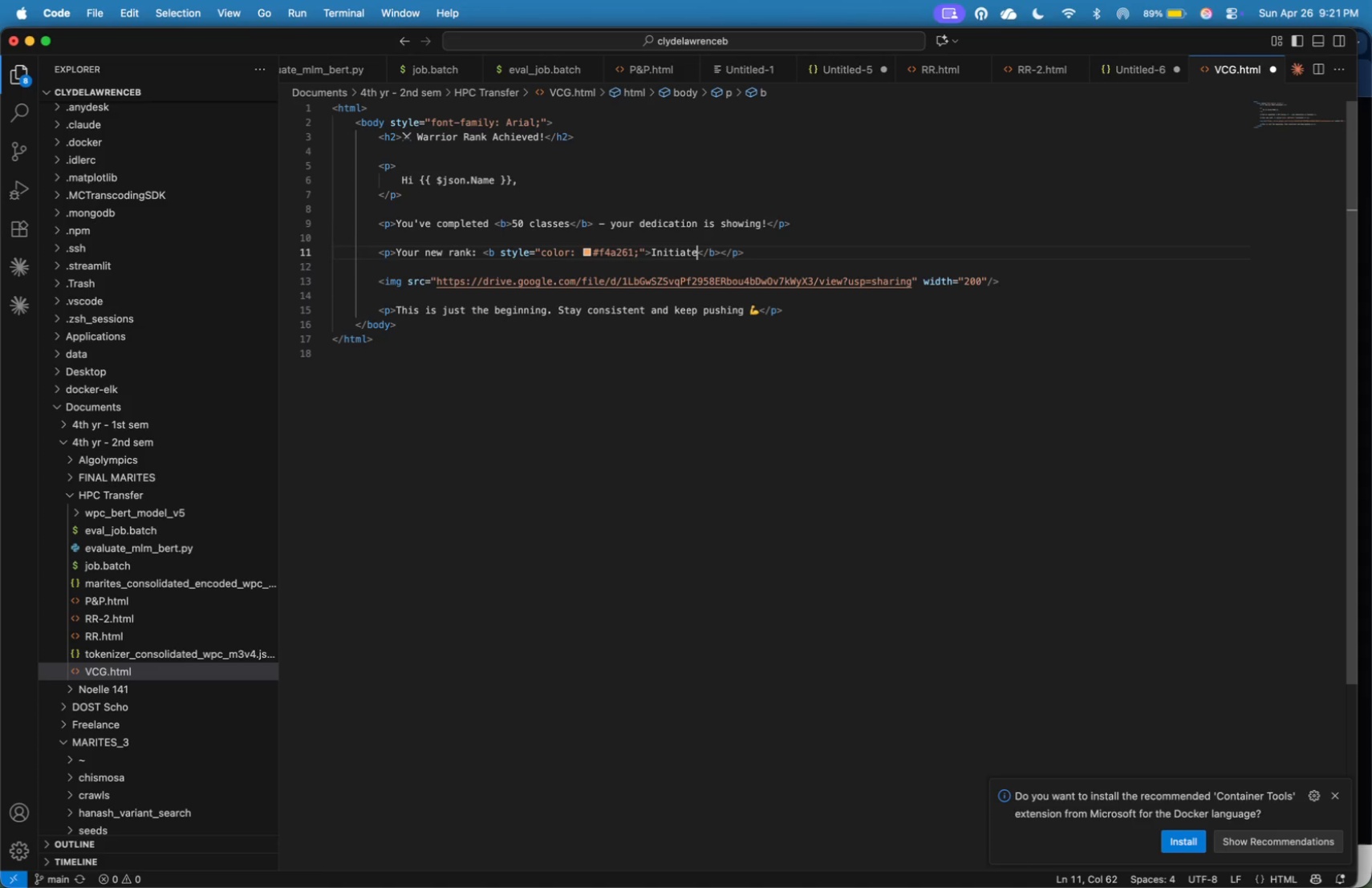 
key(ArrowLeft)
 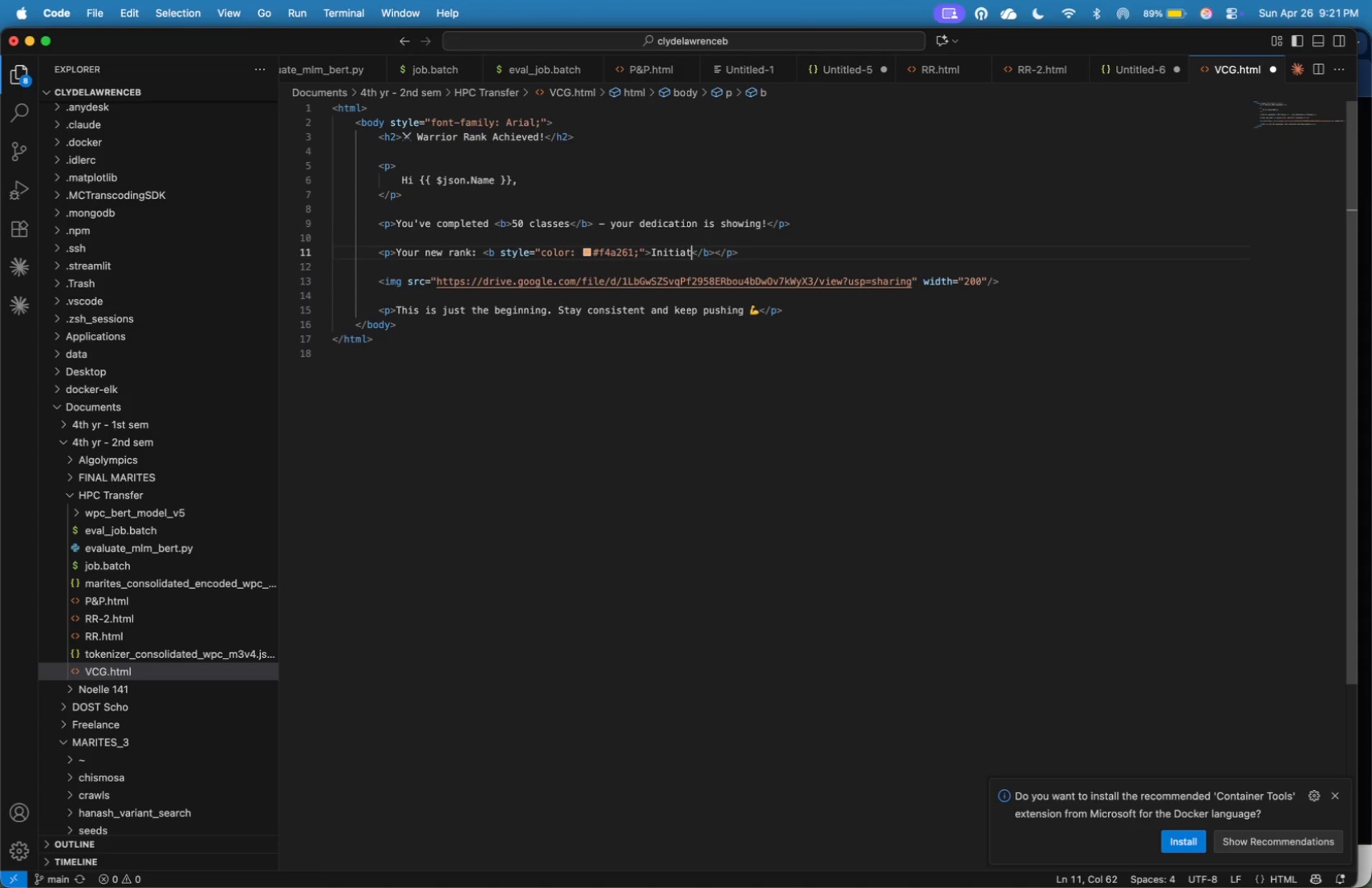 
key(Backspace)
key(Backspace)
key(Backspace)
key(Backspace)
key(Backspace)
key(Backspace)
key(Backspace)
key(Backspace)
type(Warriro)
key(Backspace)
key(Backspace)
type(or)
 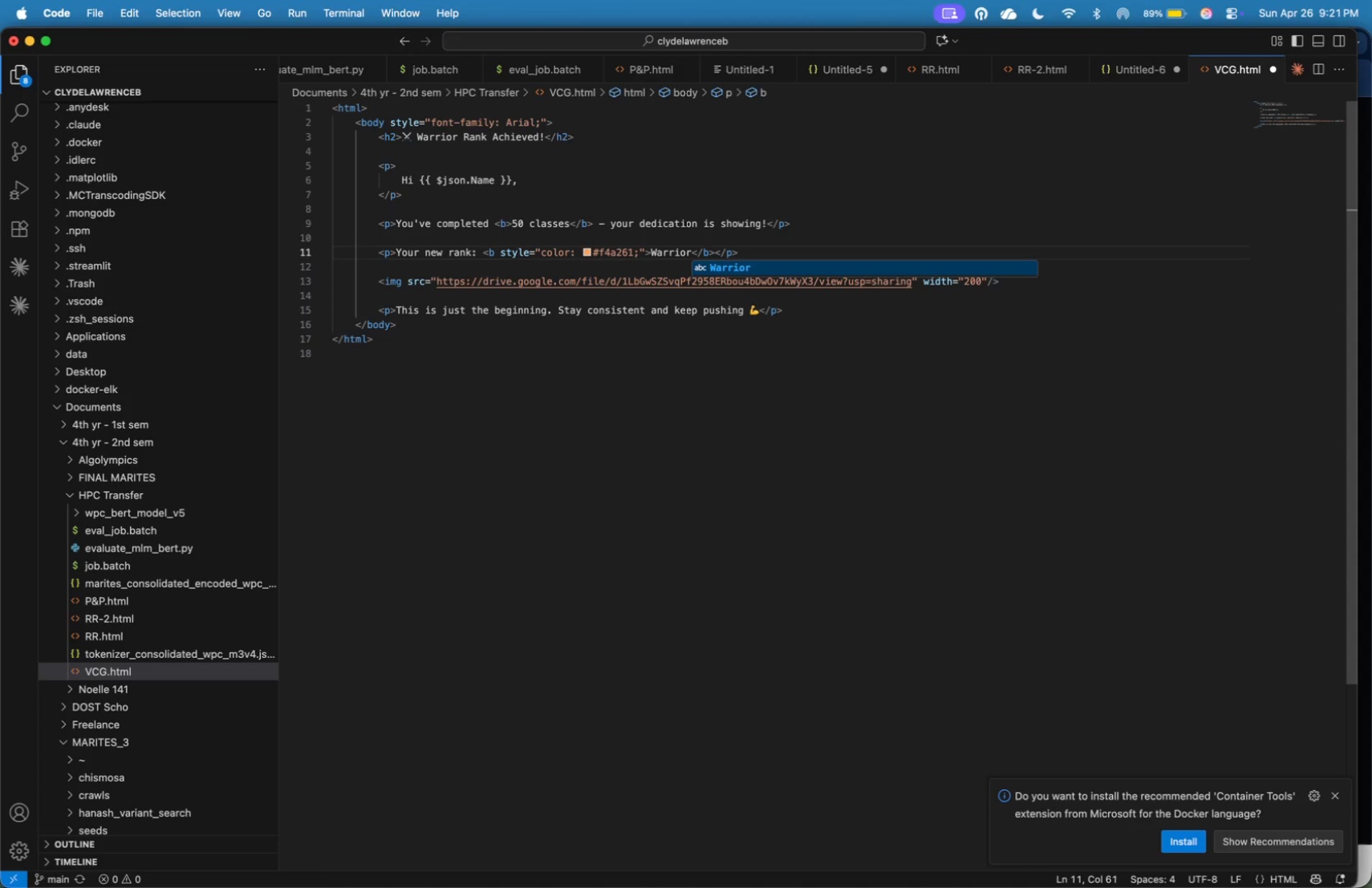 
key(ArrowLeft)
 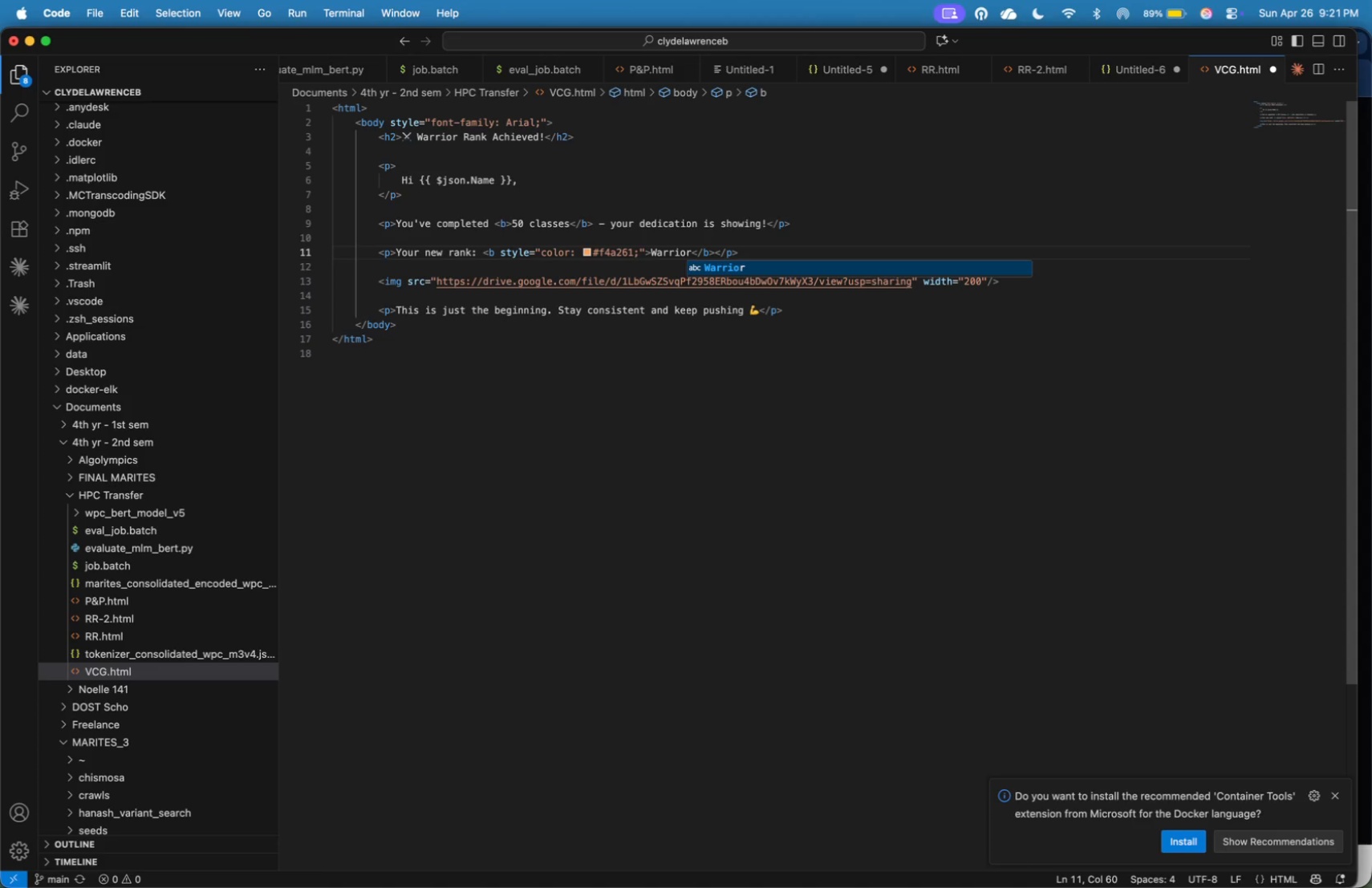 
hold_key(key=ArrowLeft, duration=0.85)
 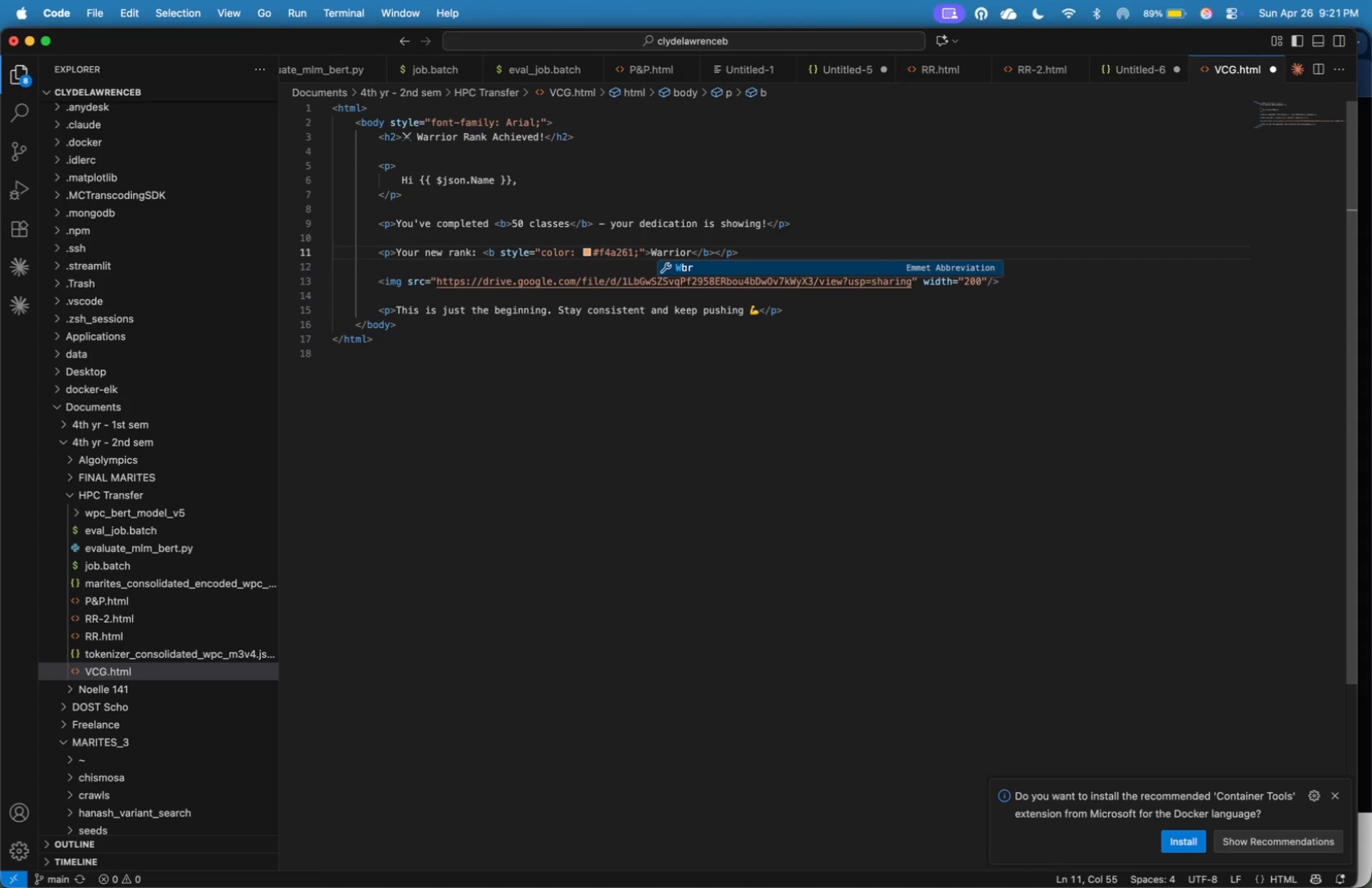 
wait(7.8)
 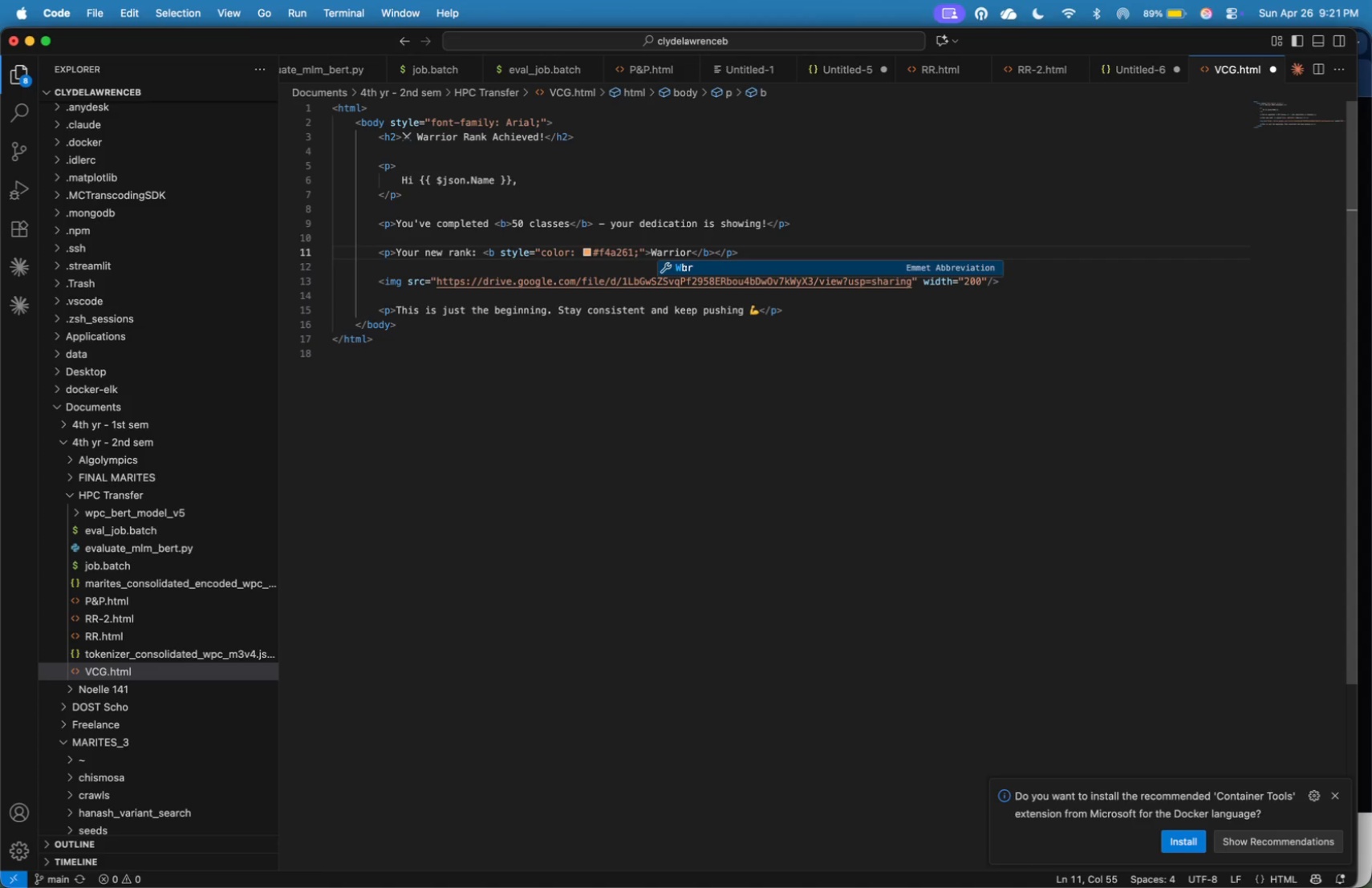 
key(ArrowLeft)
 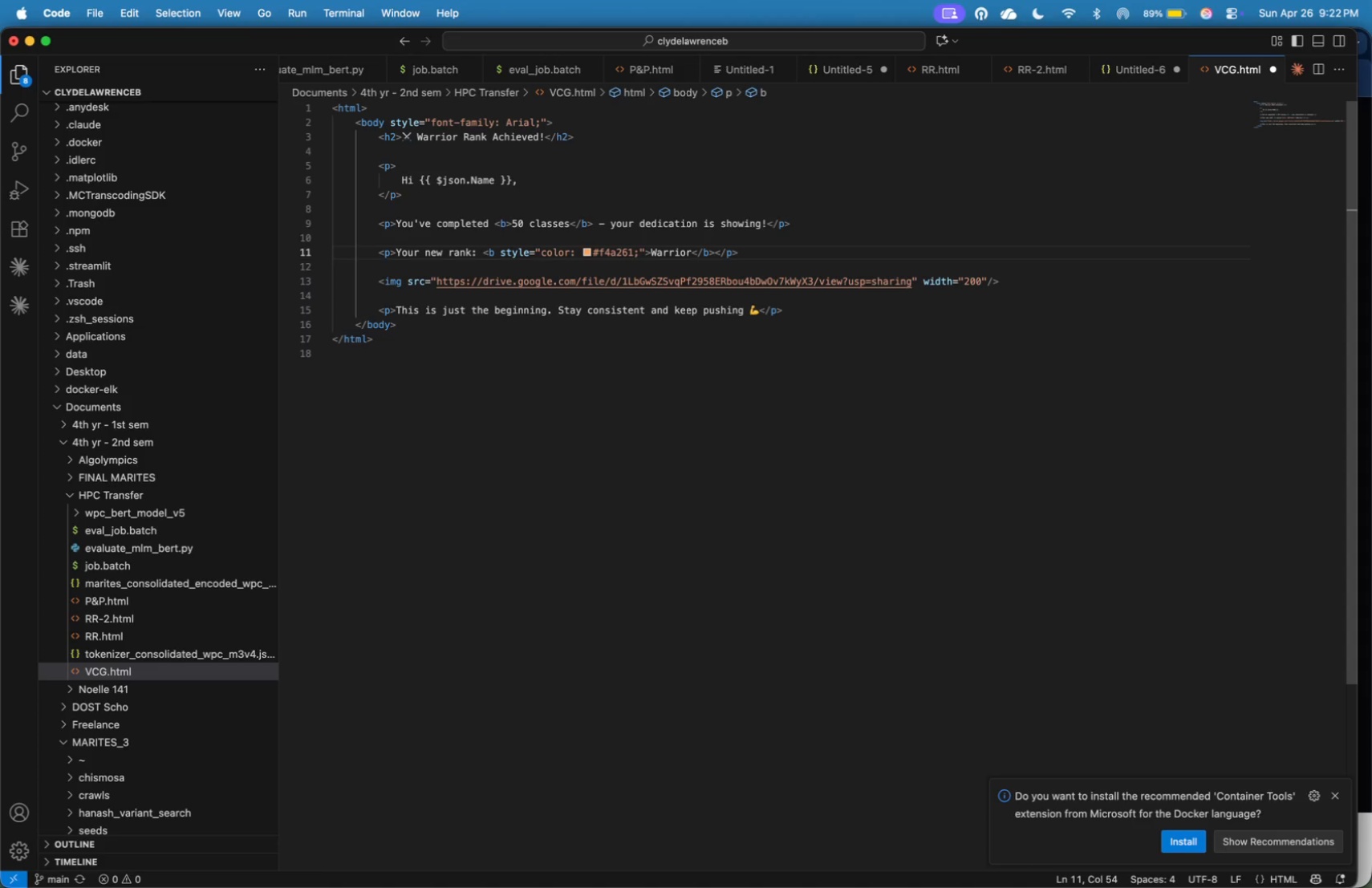 
wait(24.99)
 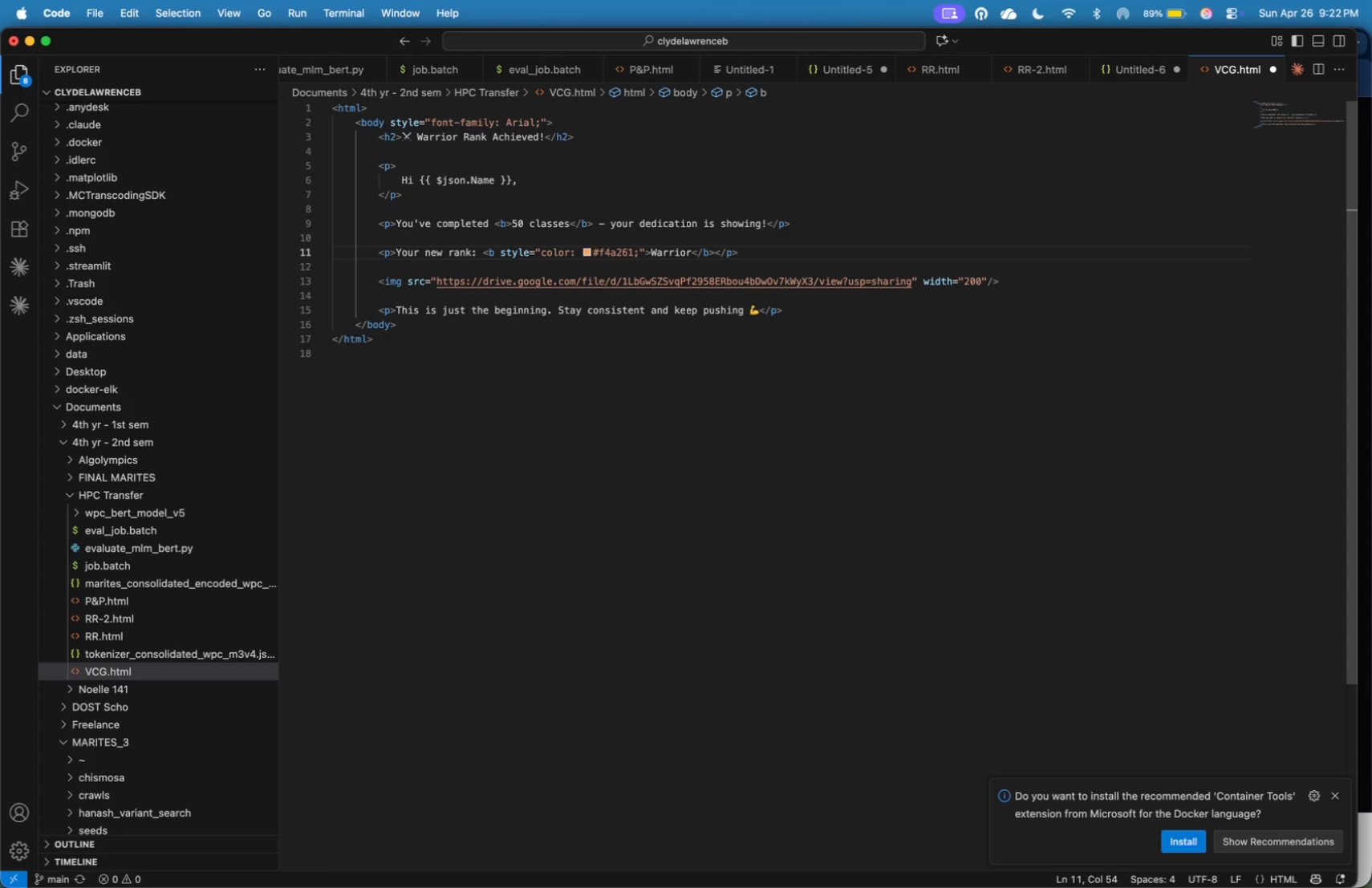 
key(ArrowLeft)
 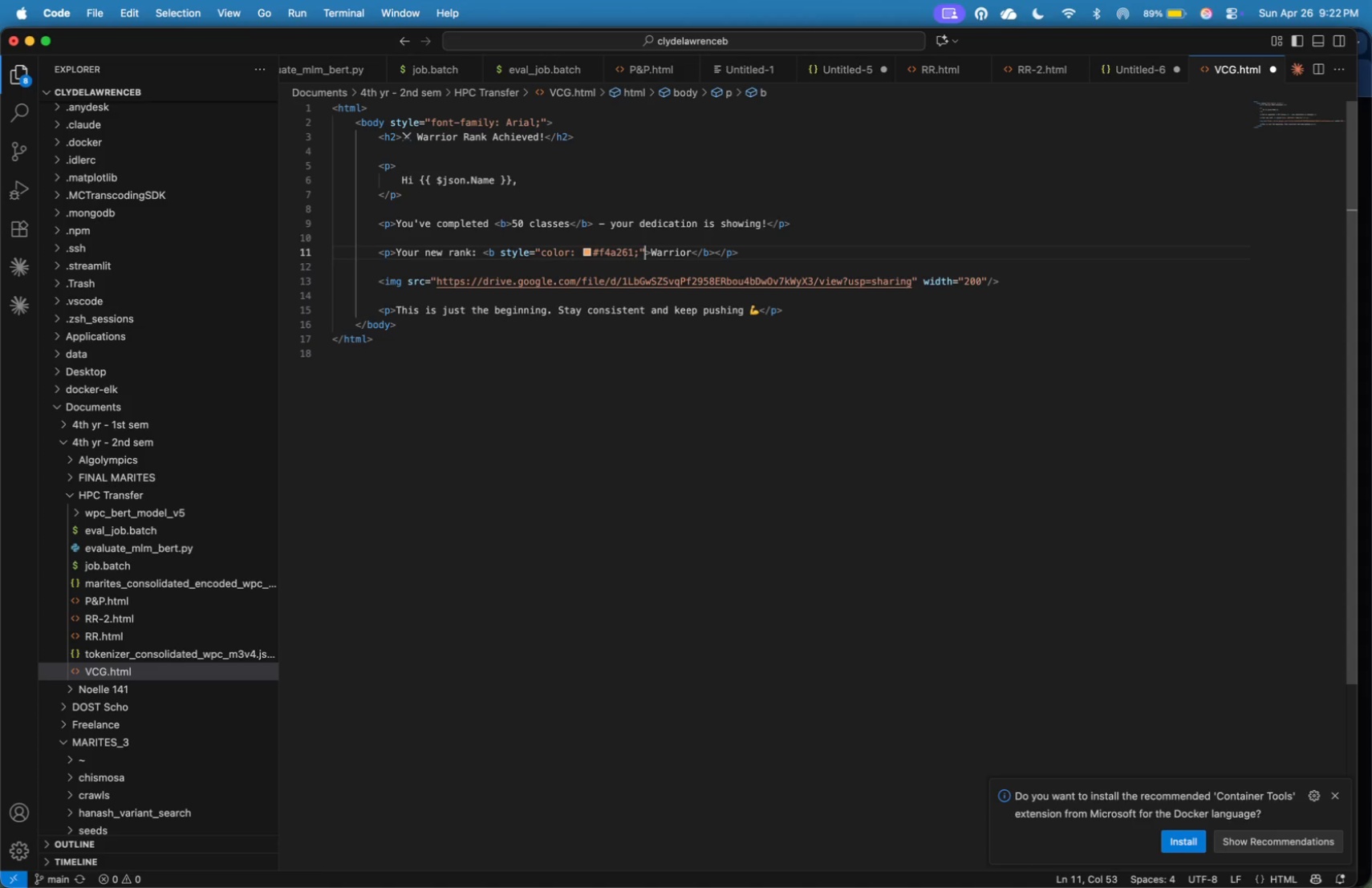 
key(ArrowLeft)
 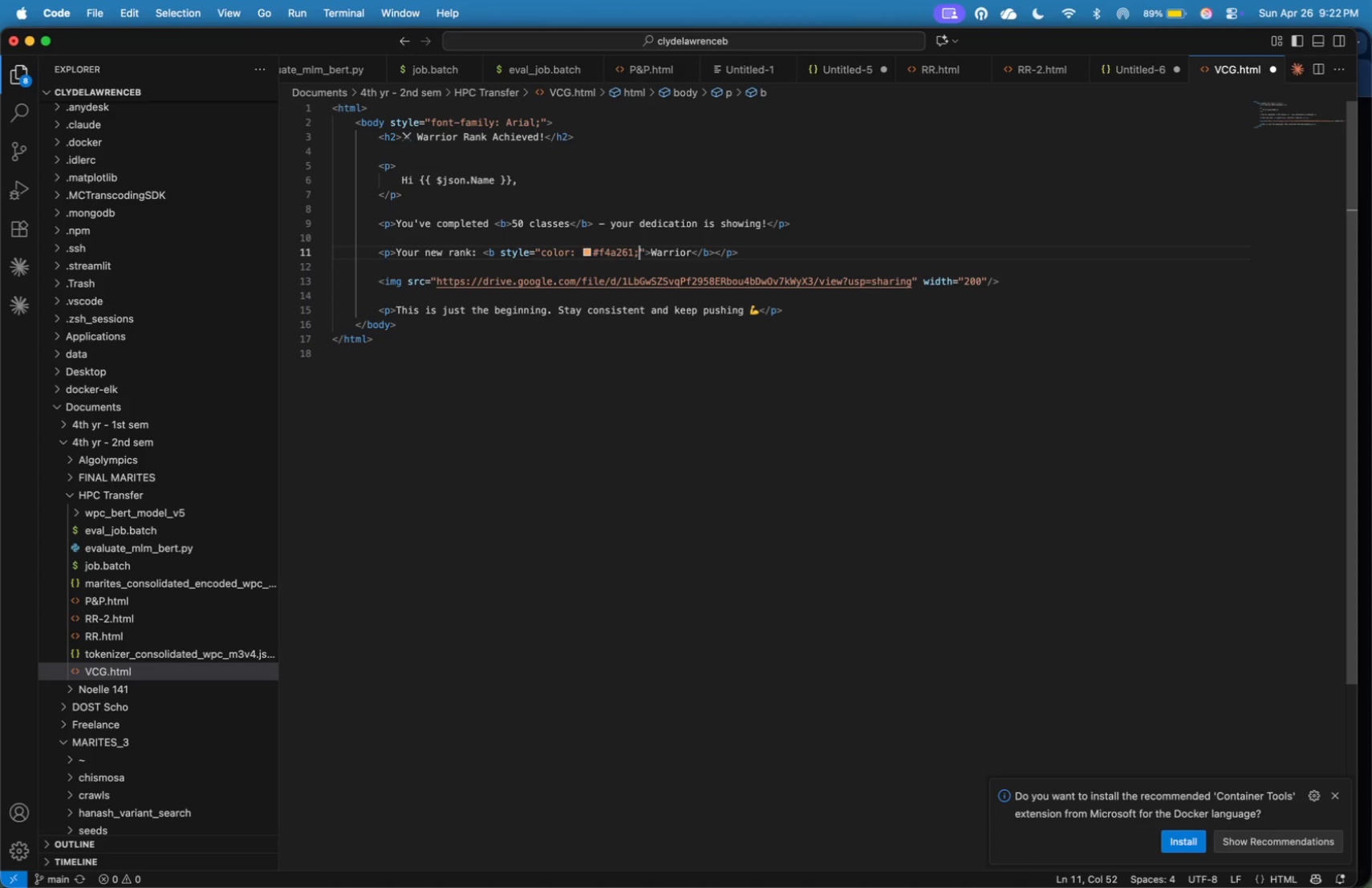 
key(ArrowLeft)
 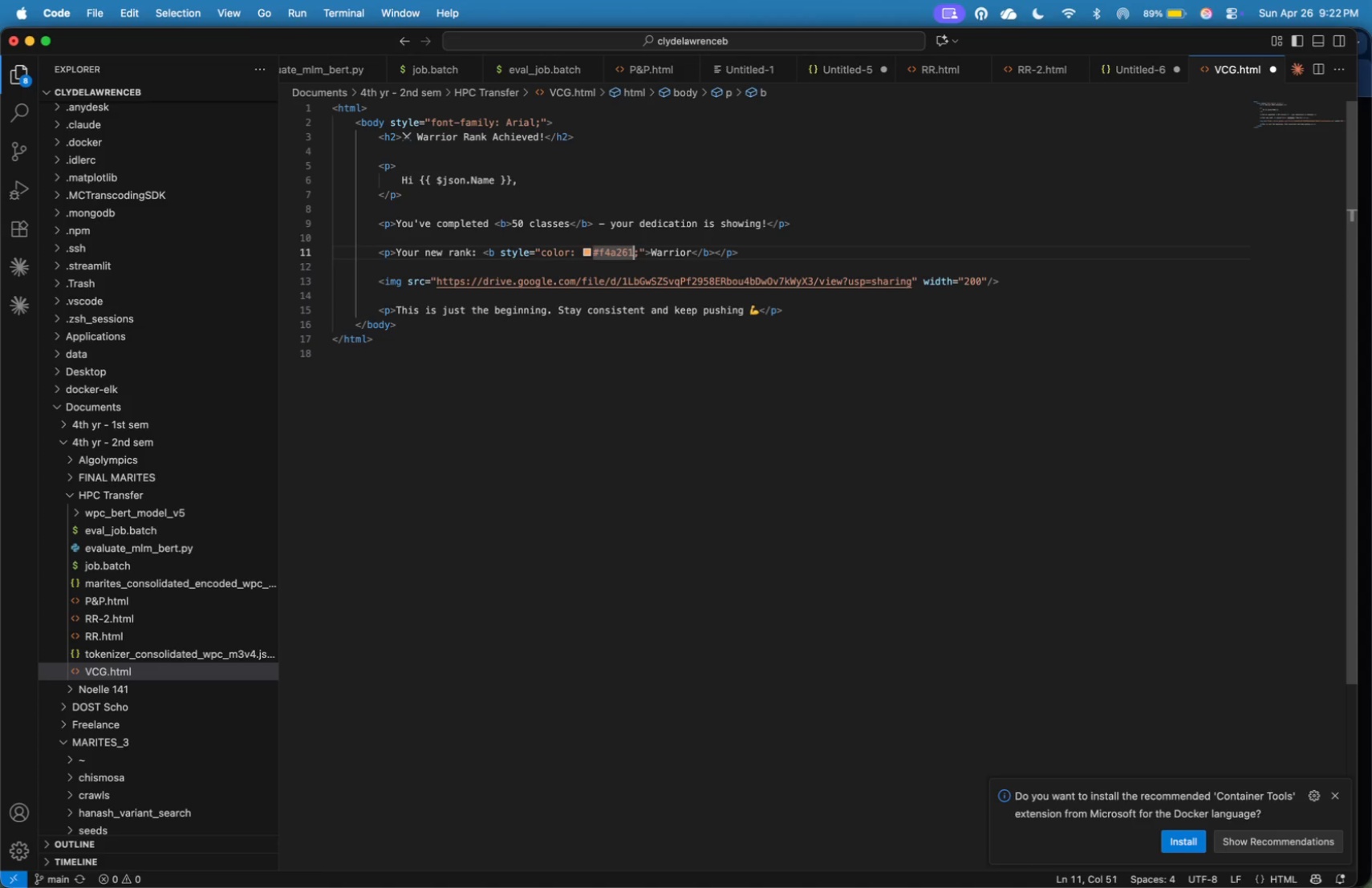 
key(Backspace)
key(Backspace)
key(Backspace)
key(Backspace)
key(Backspace)
key(Backspace)
type(2a98df)
 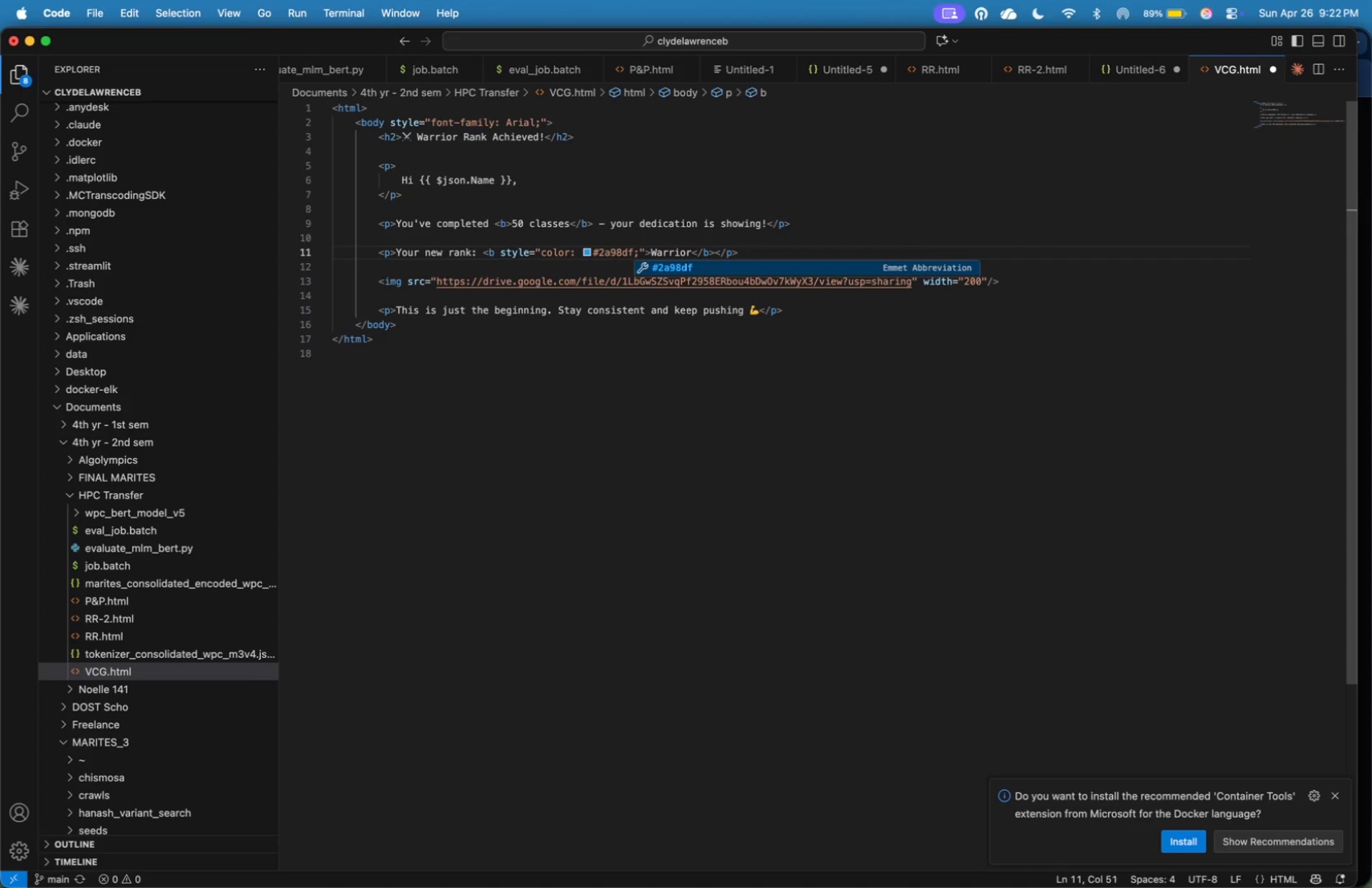 
key(Backspace)
 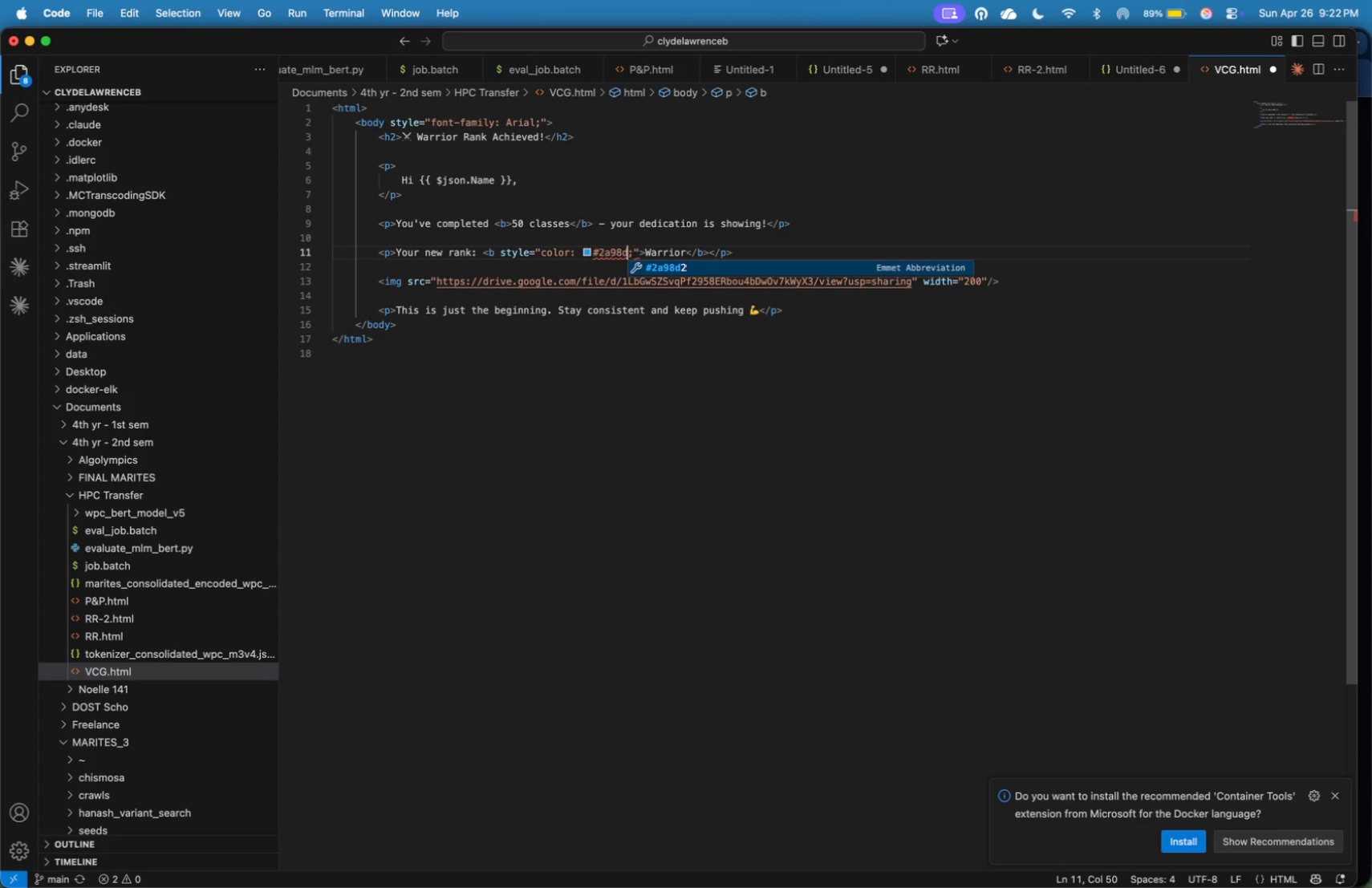 
key(Backspace)
 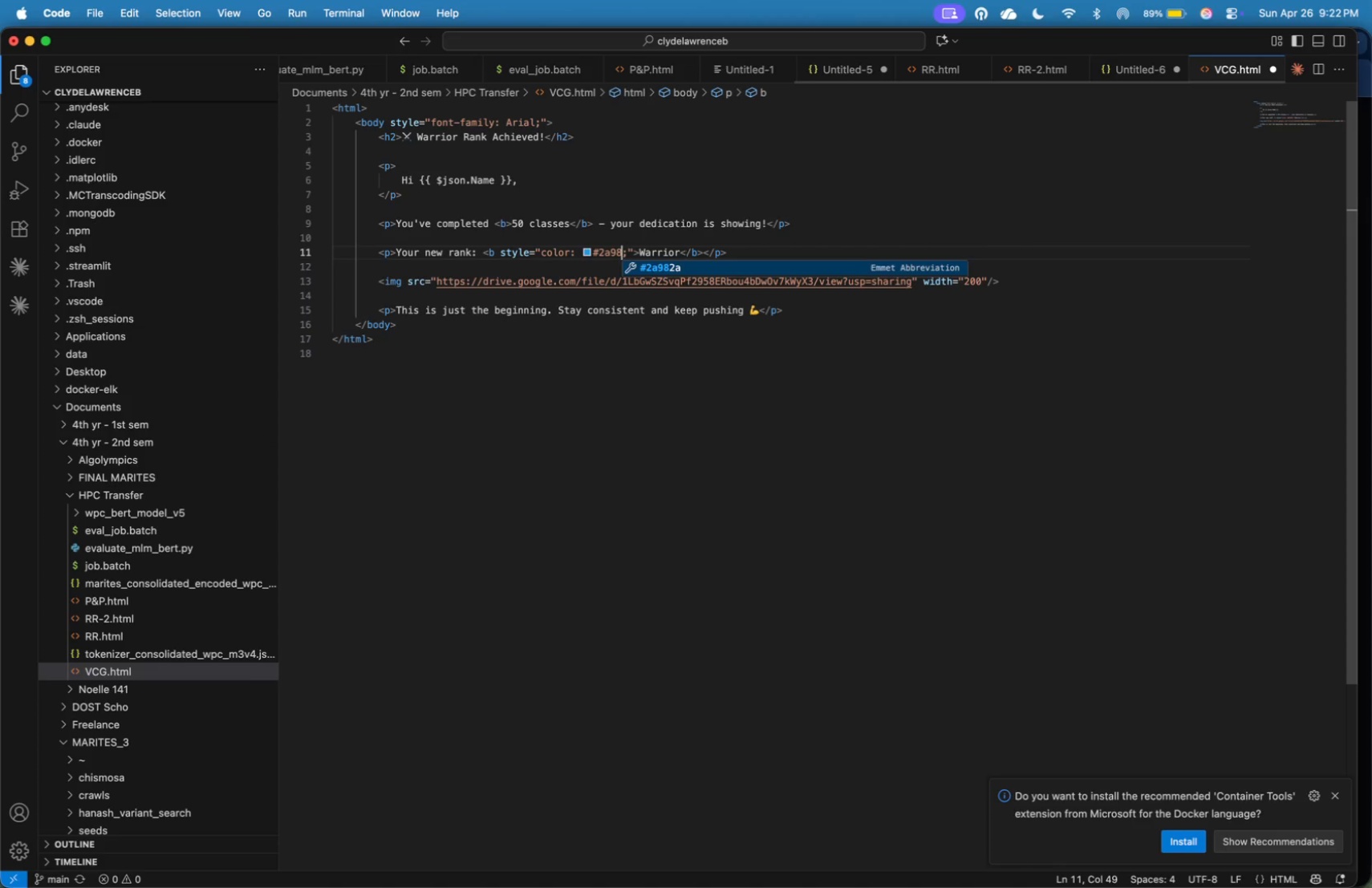 
key(Backspace)
 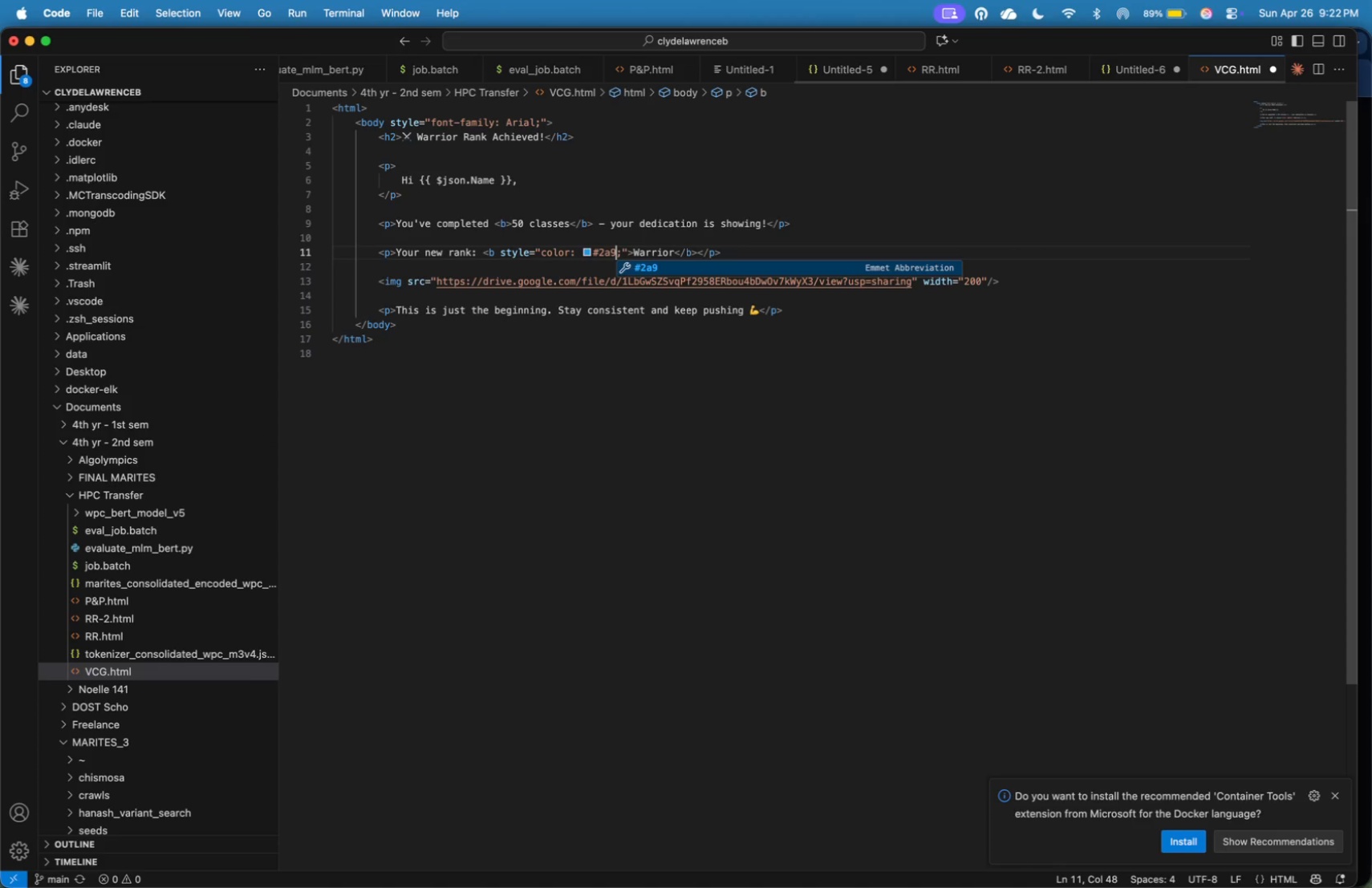 
key(D)
 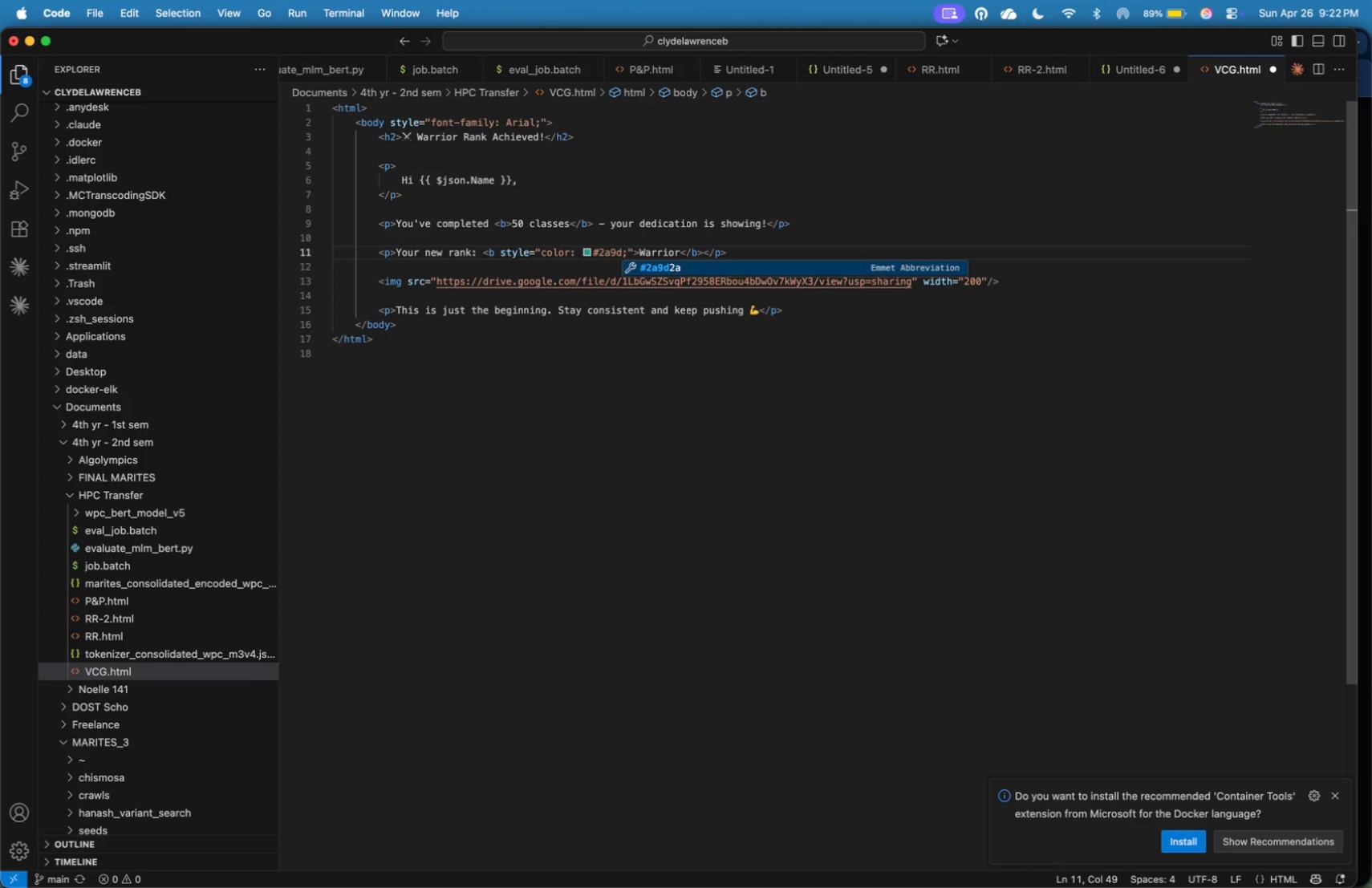 
type(8f)
 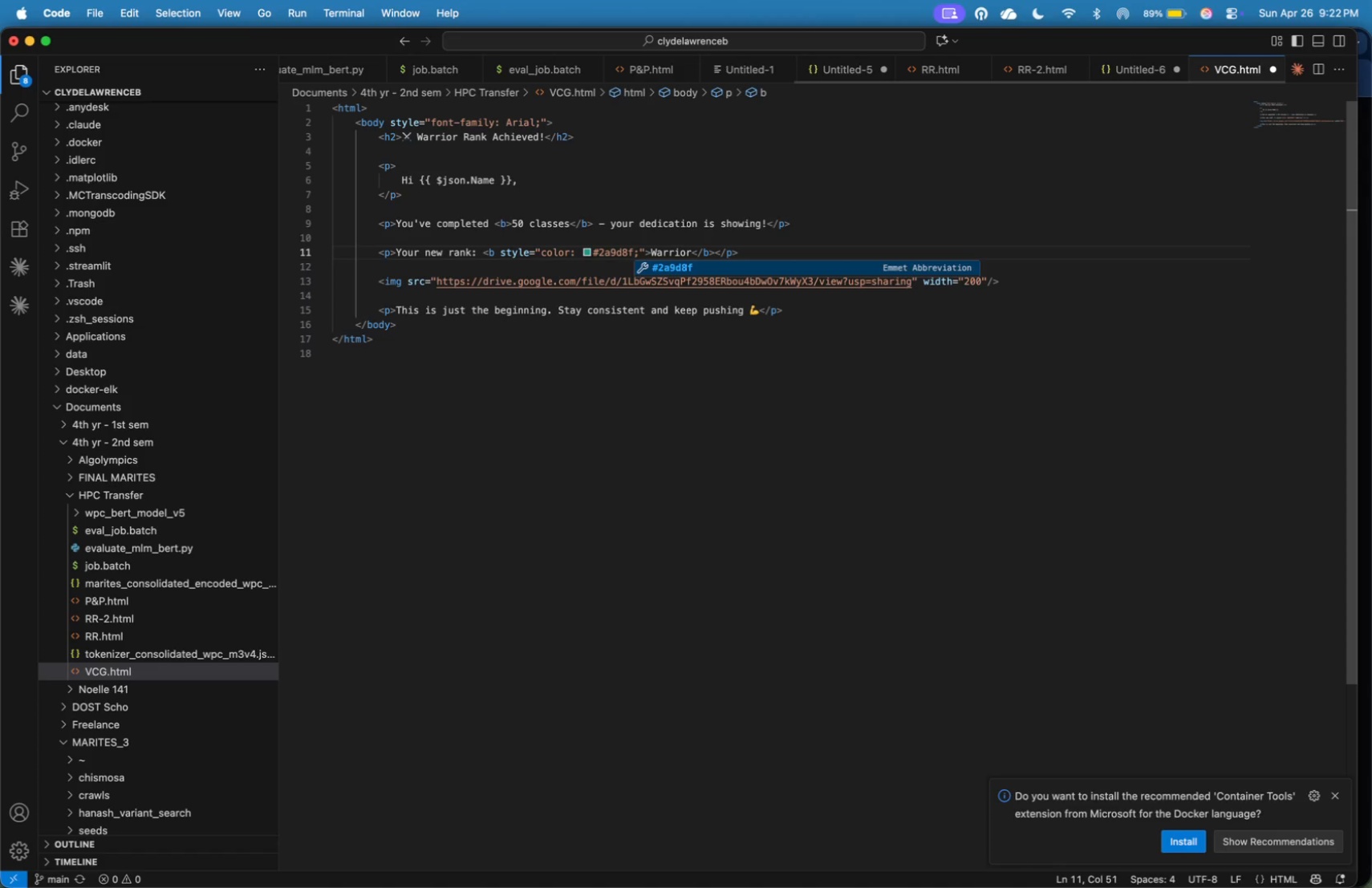 
key(ArrowRight)
 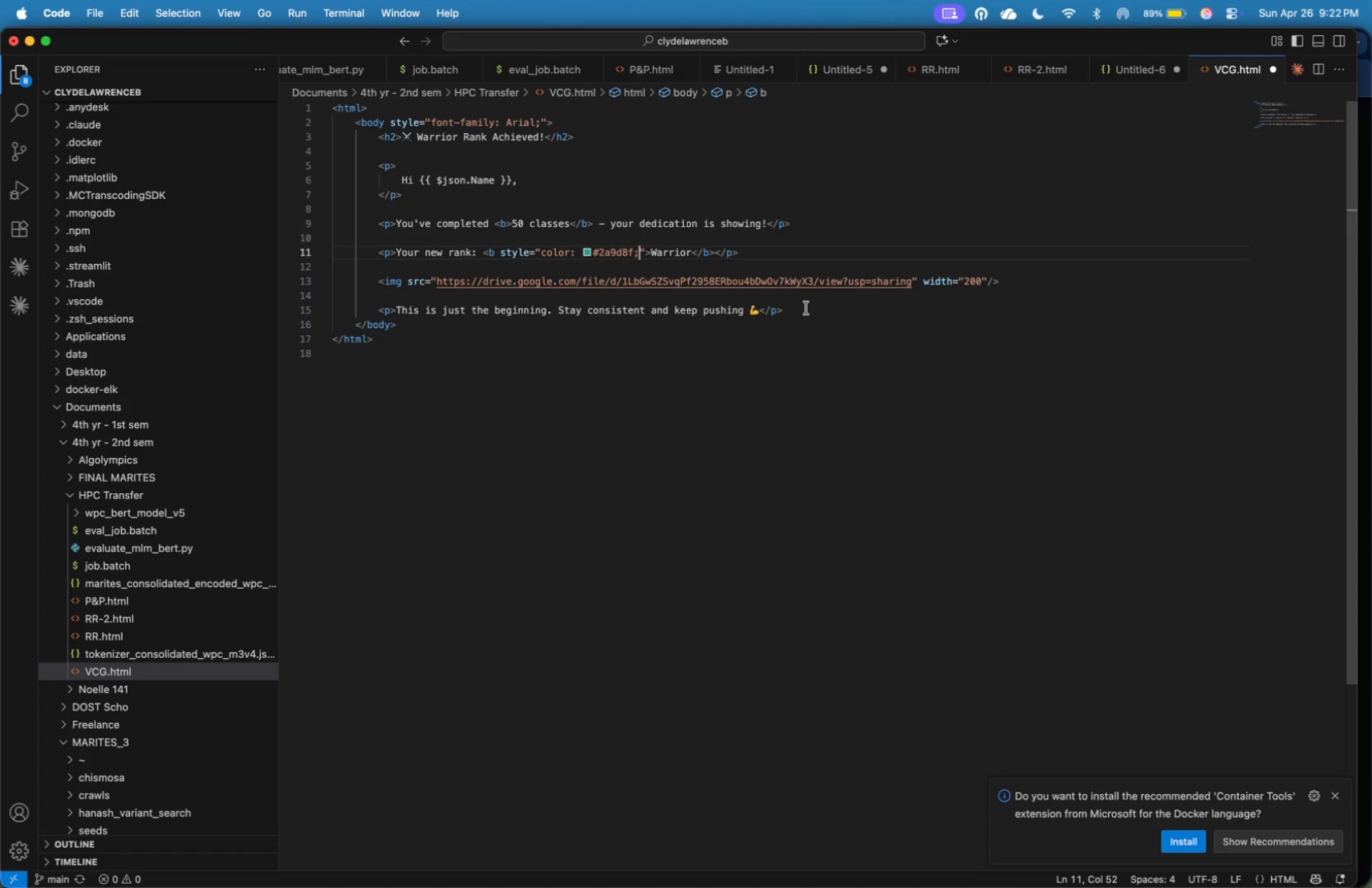 
wait(6.17)
 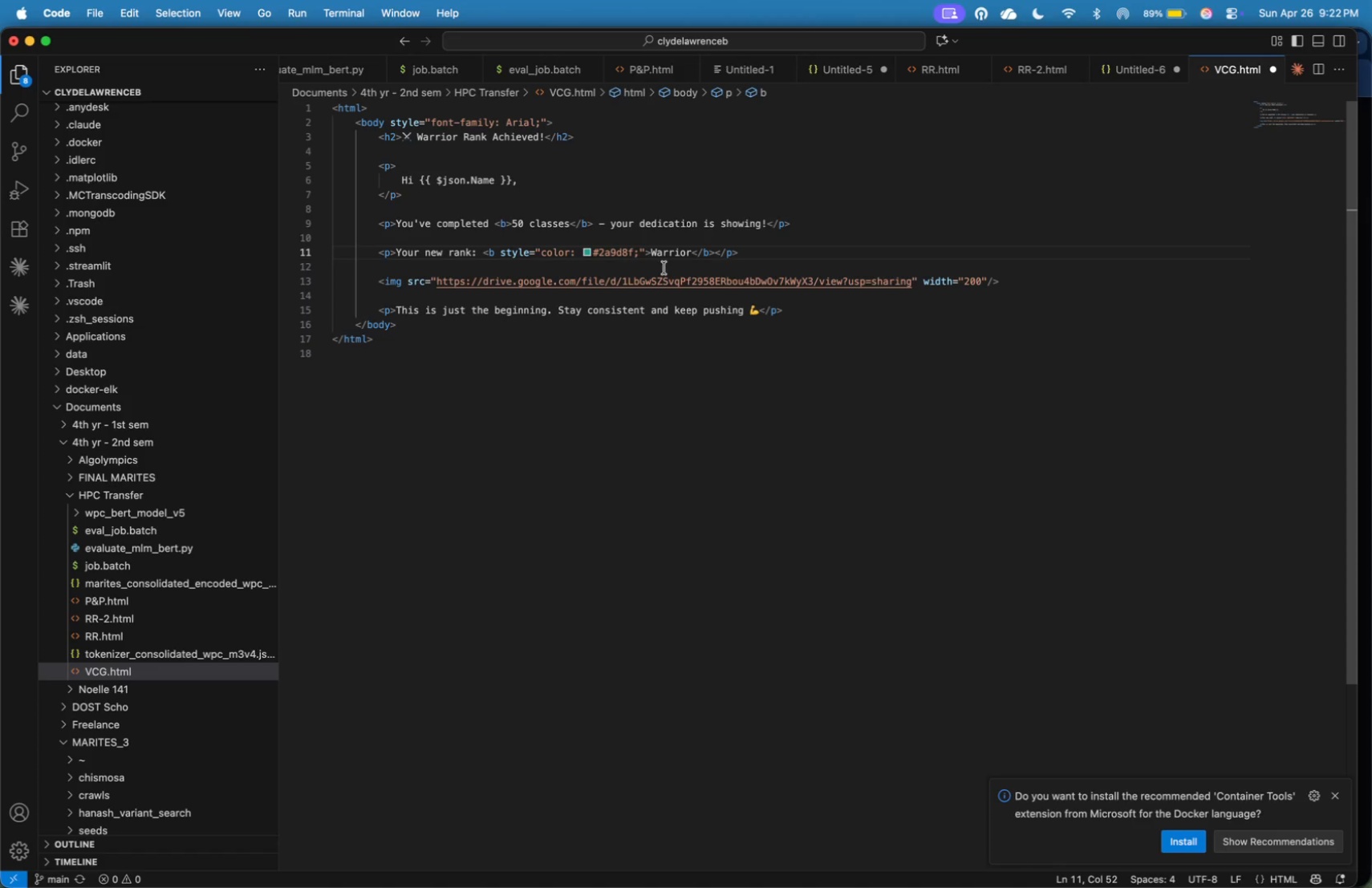 
key(Meta+Tab)
 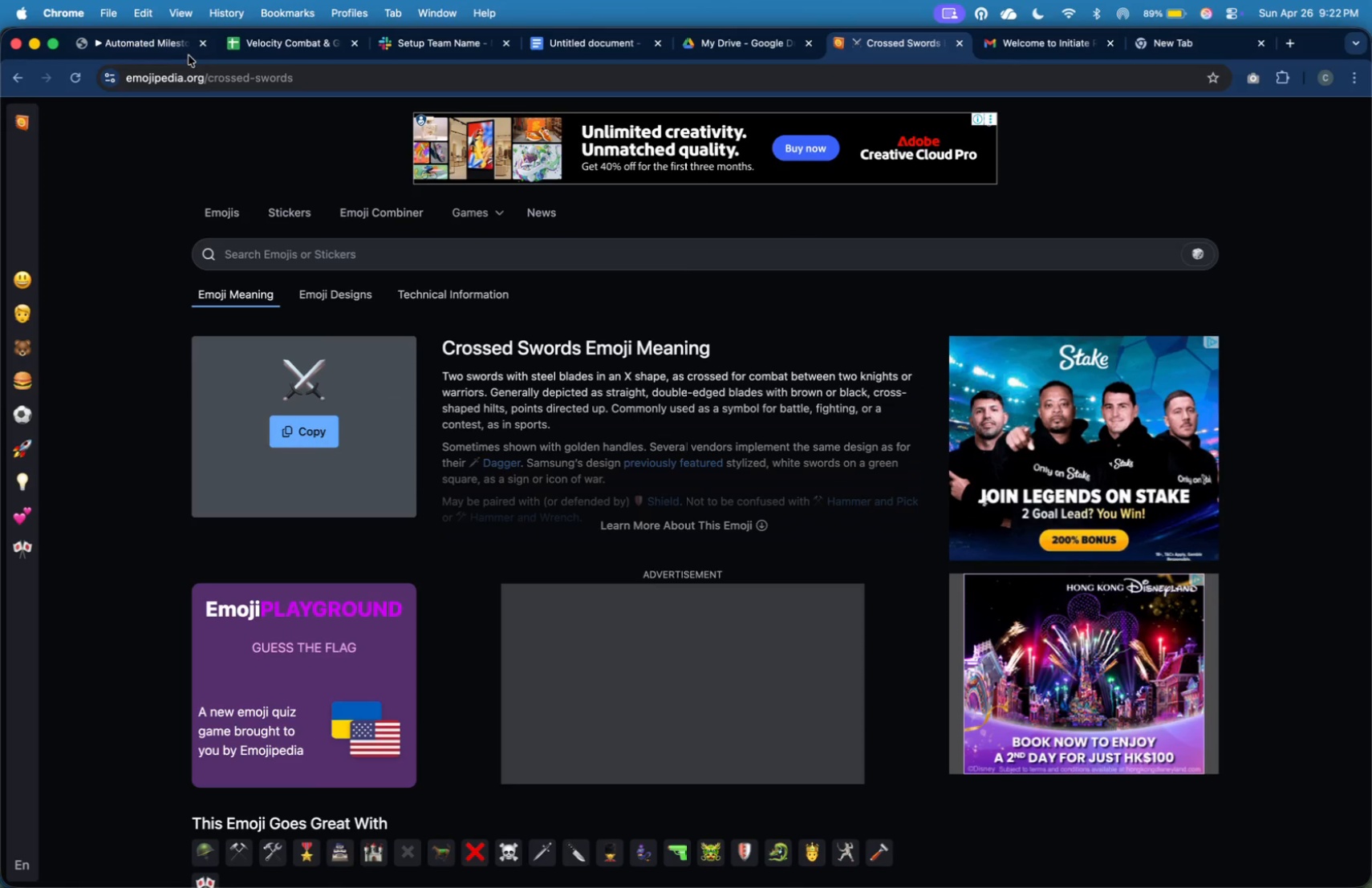 
left_click([170, 52])
 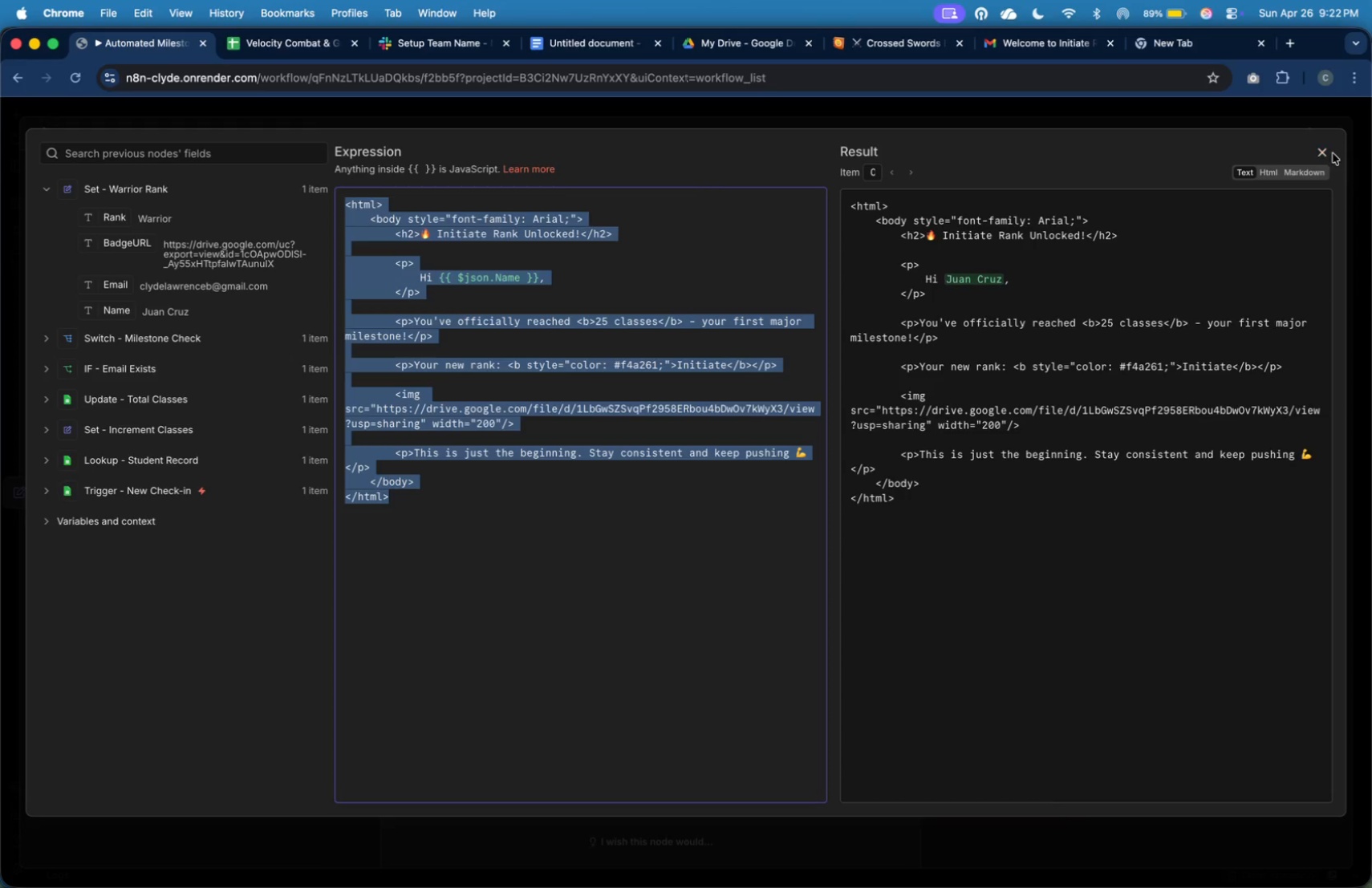 
left_click([1314, 152])
 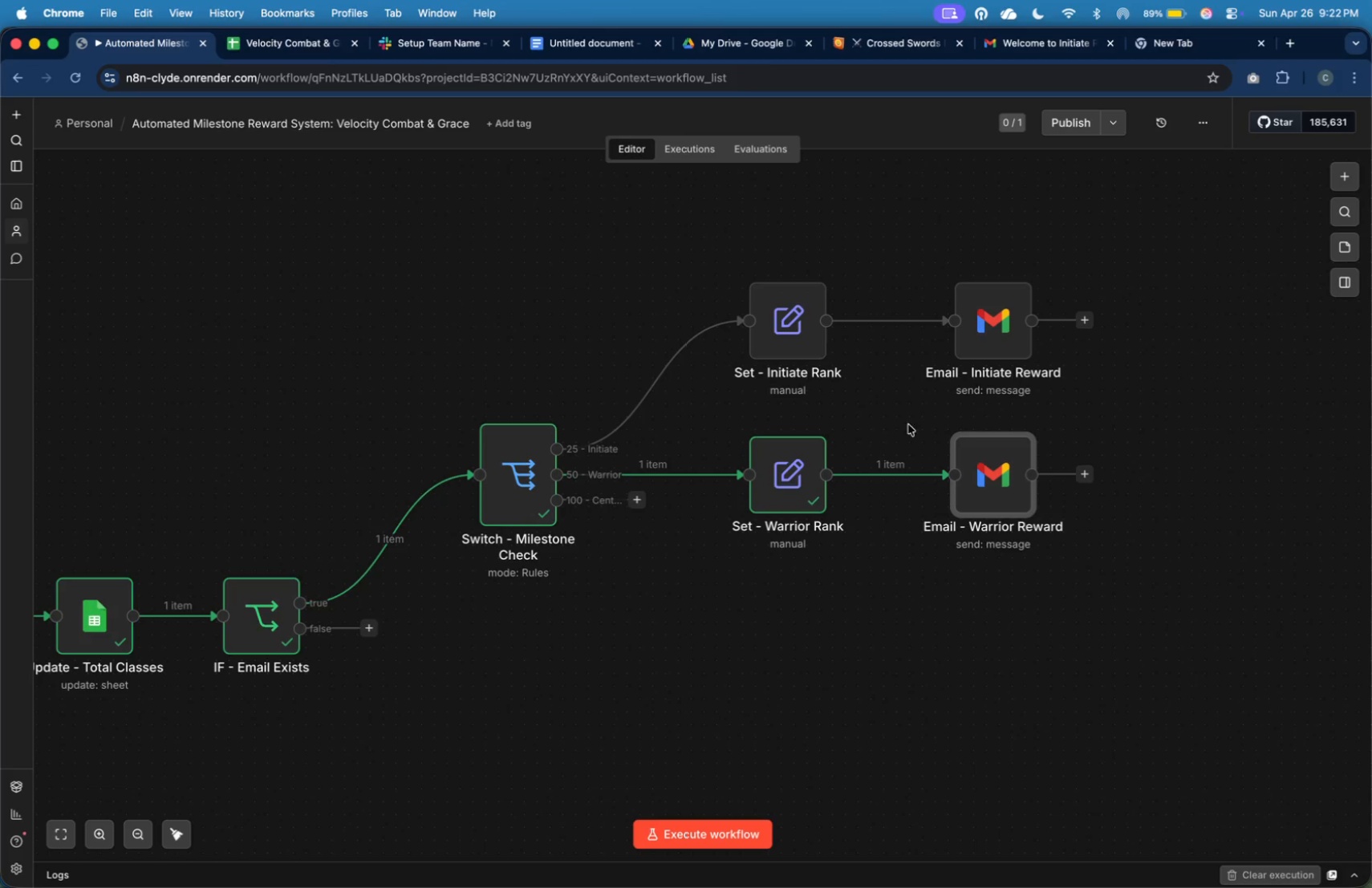 
double_click([1001, 335])
 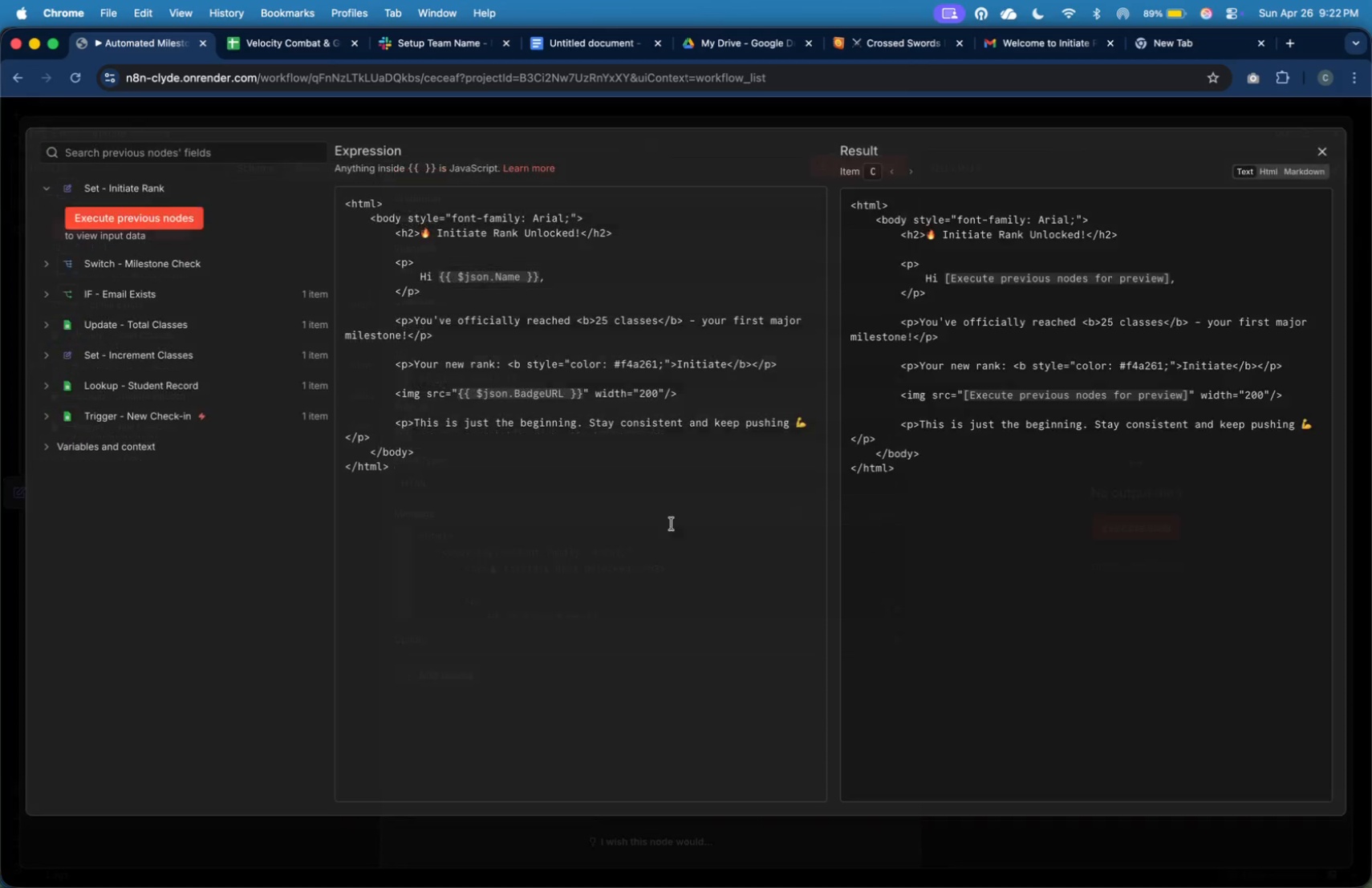 
left_click([604, 451])
 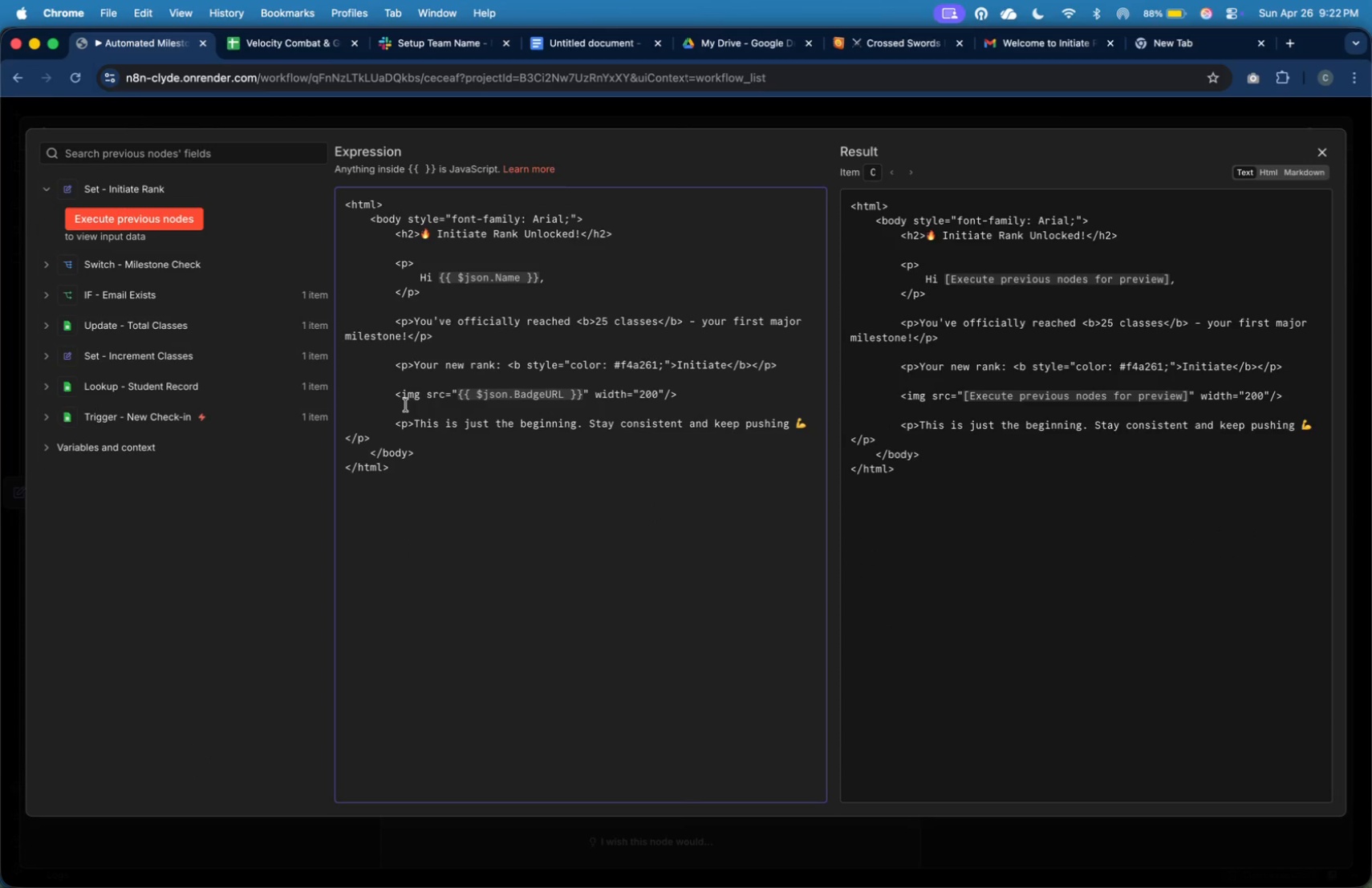 
left_click([399, 395])
 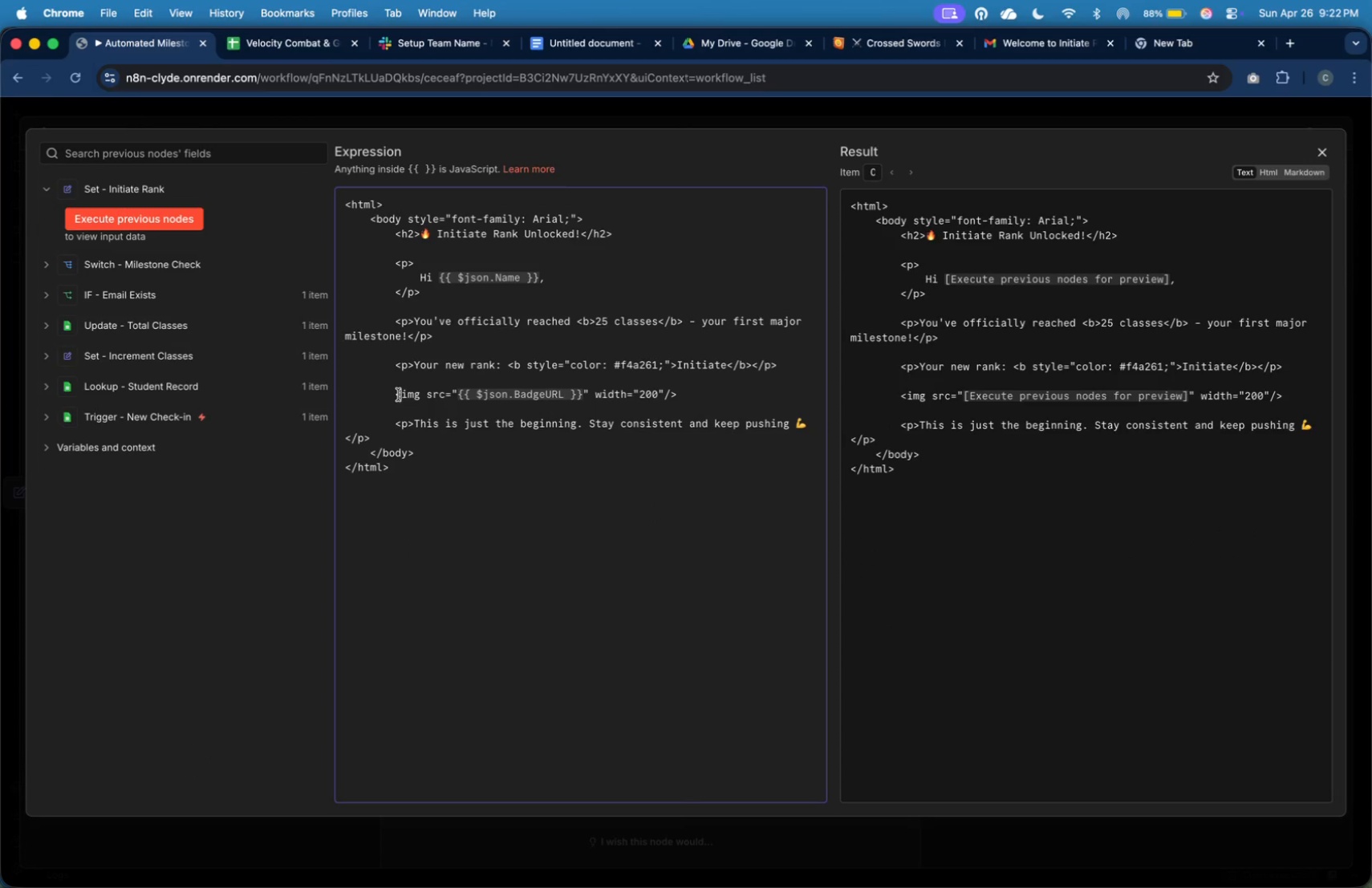 
left_click_drag(start_coordinate=[399, 395], to_coordinate=[700, 390])
 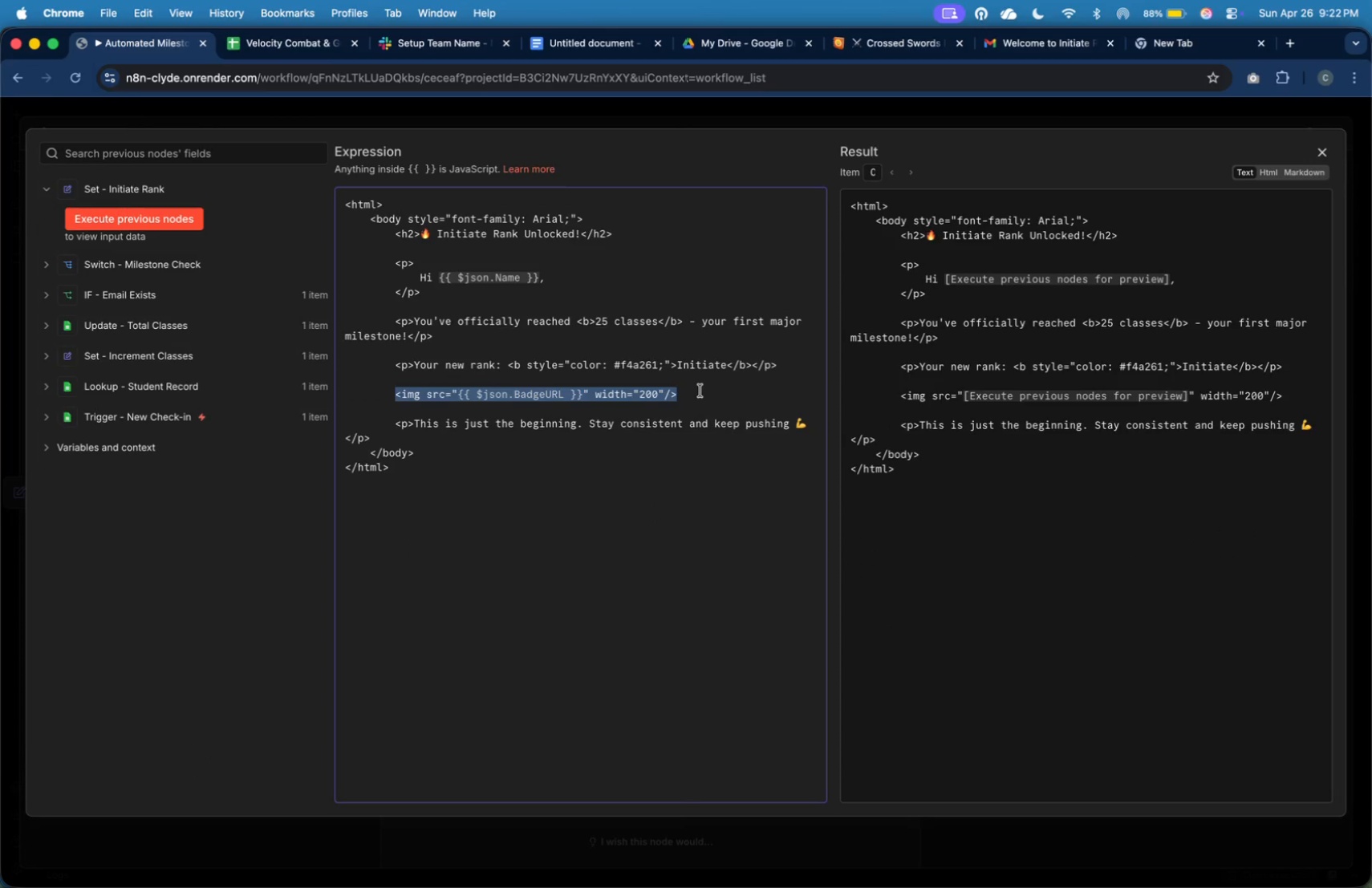 
key(Meta+C)
 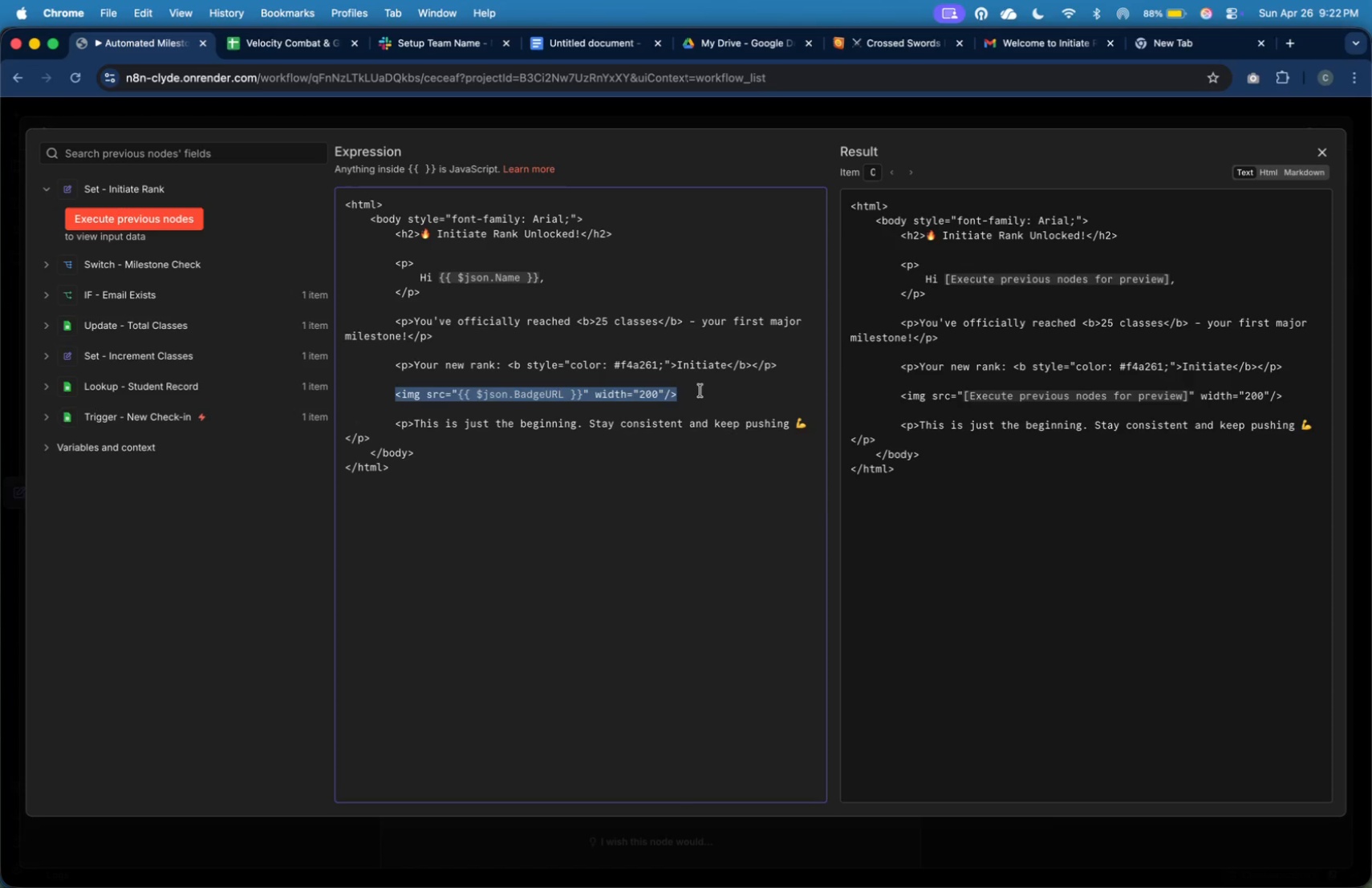 
key(Meta+Tab)
 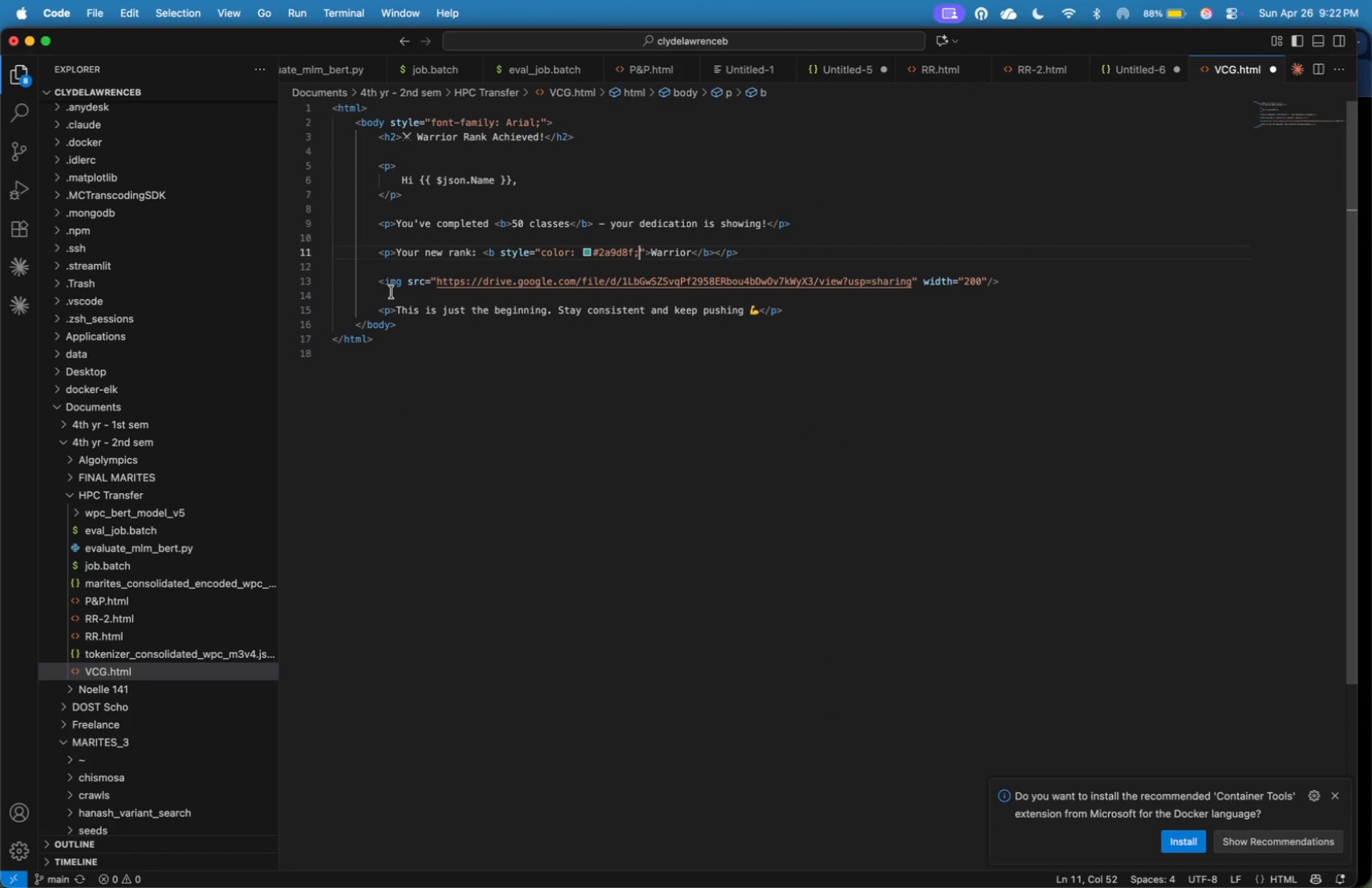 
left_click_drag(start_coordinate=[381, 283], to_coordinate=[378, 293])
 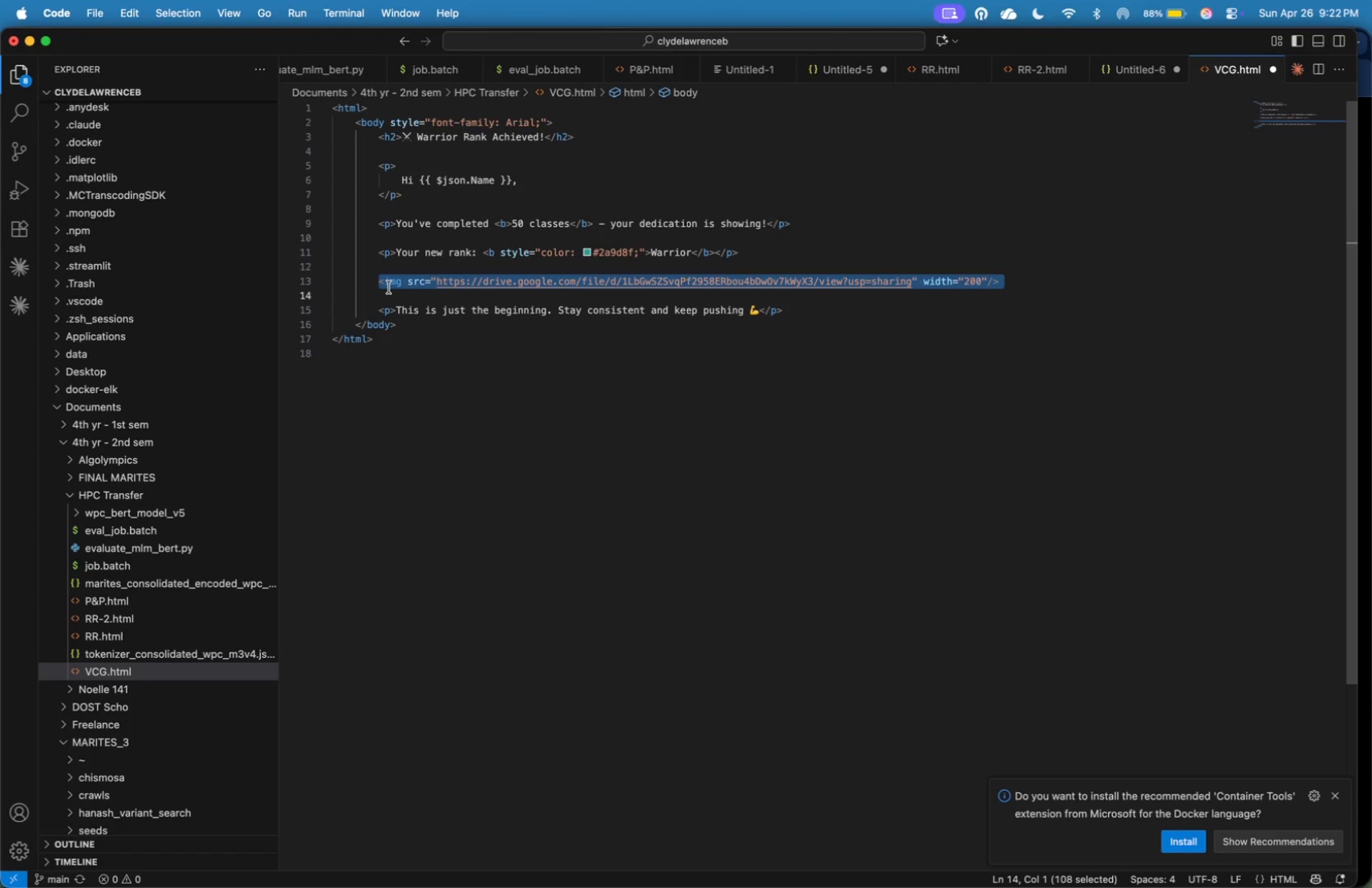 
key(Shift+ArrowLeft)
 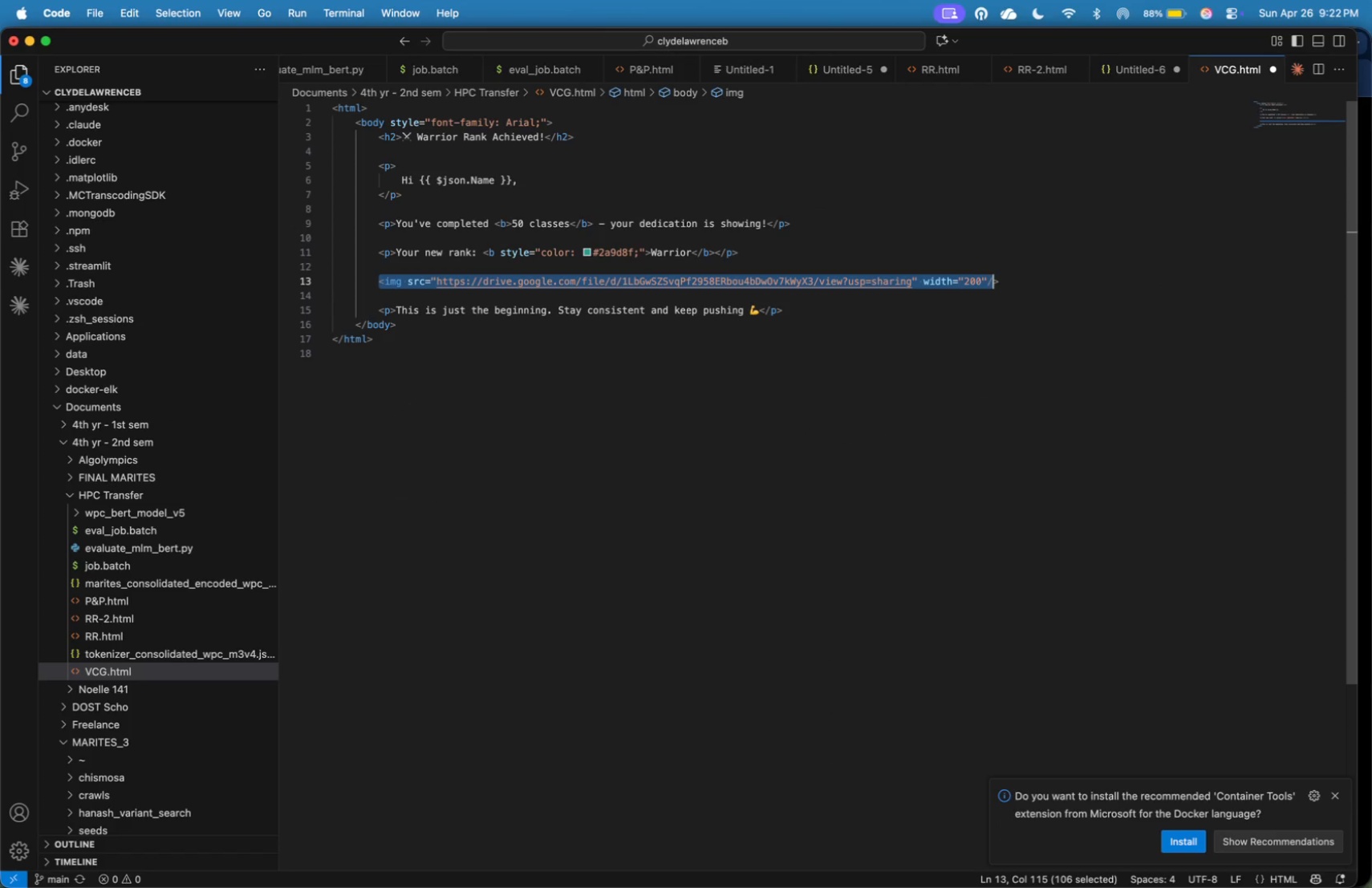 
key(Shift+ArrowLeft)
 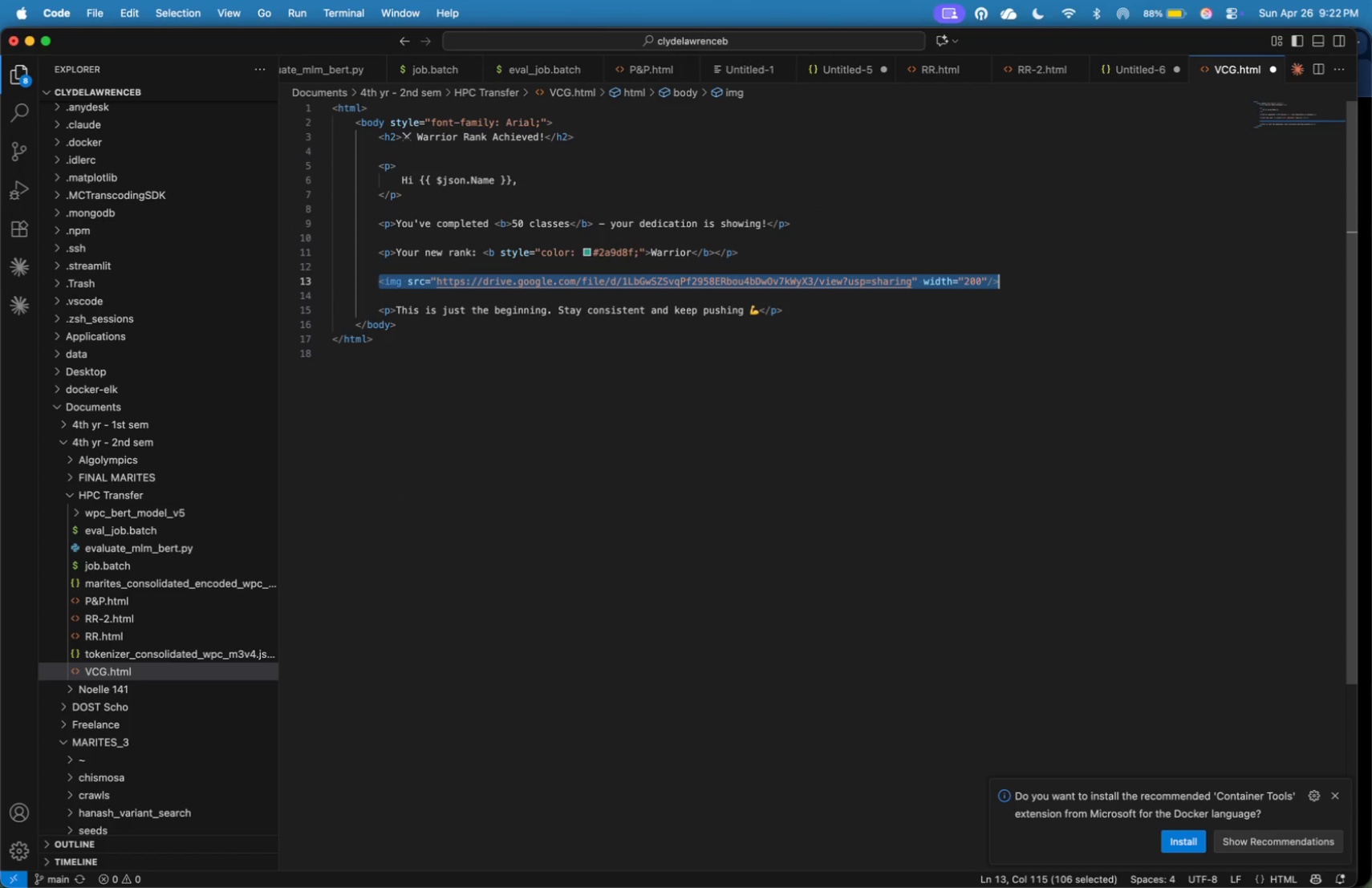 
key(Shift+ArrowRight)
 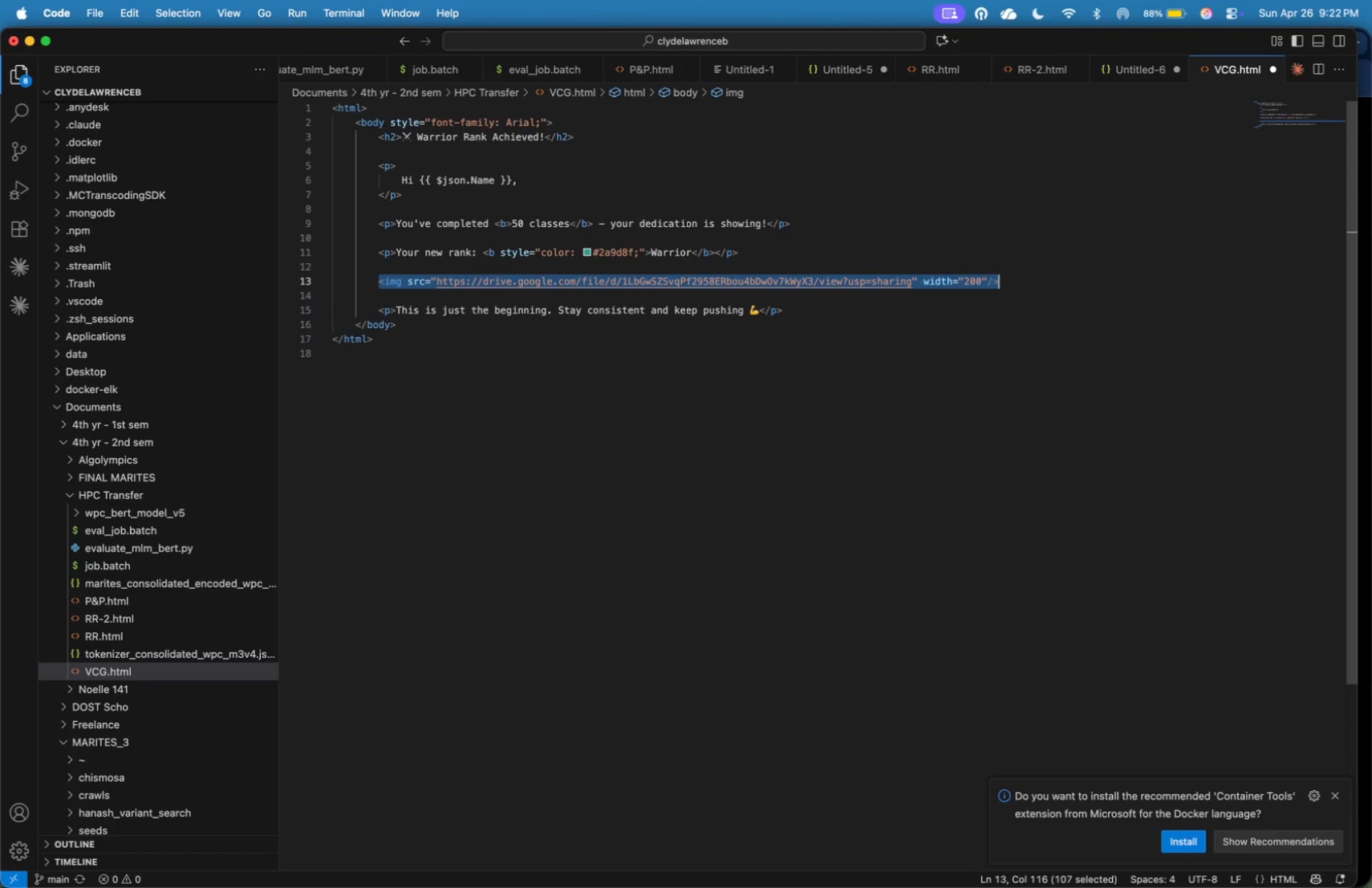 
key(Meta+V)
 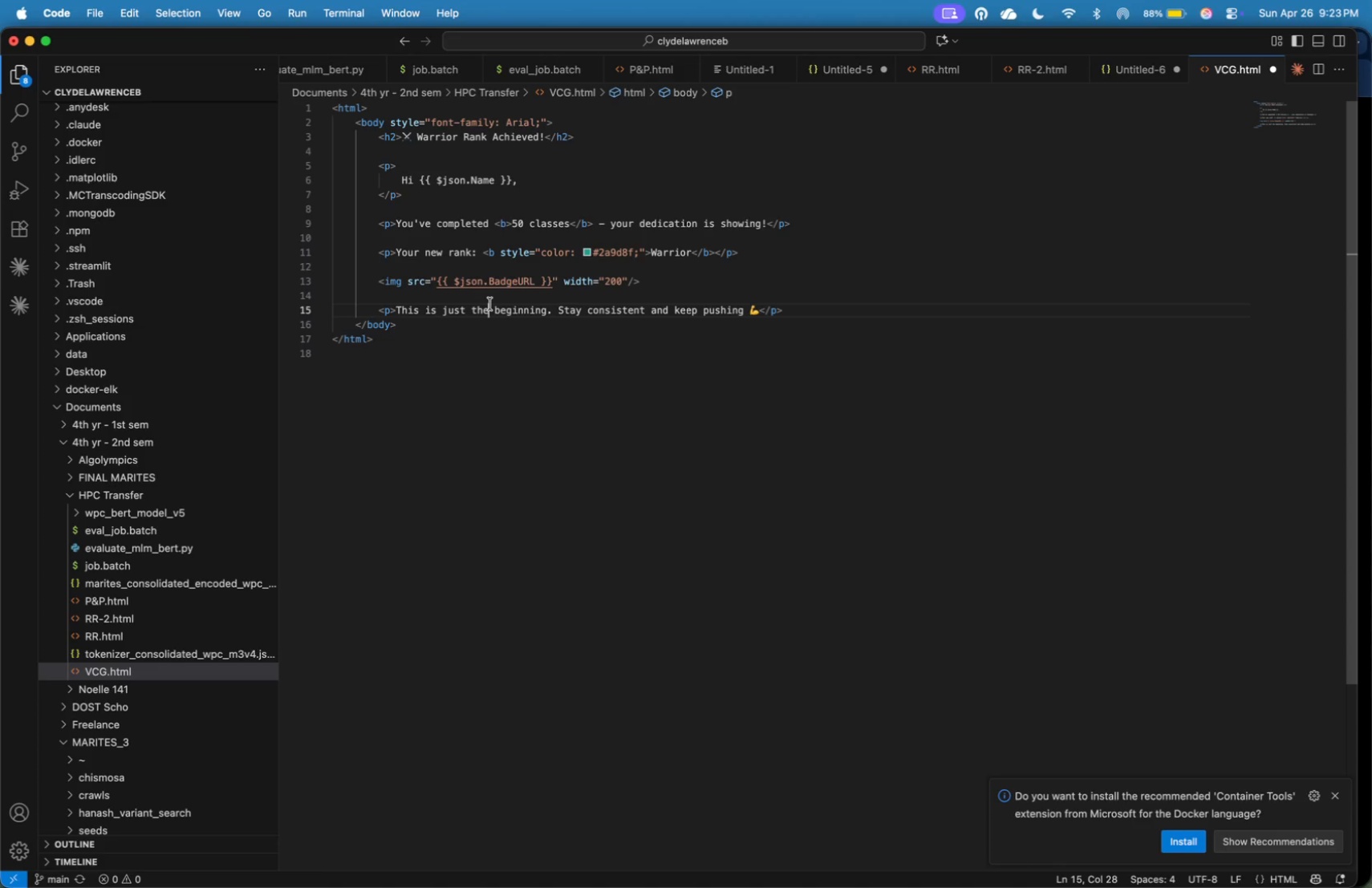 
wait(12.35)
 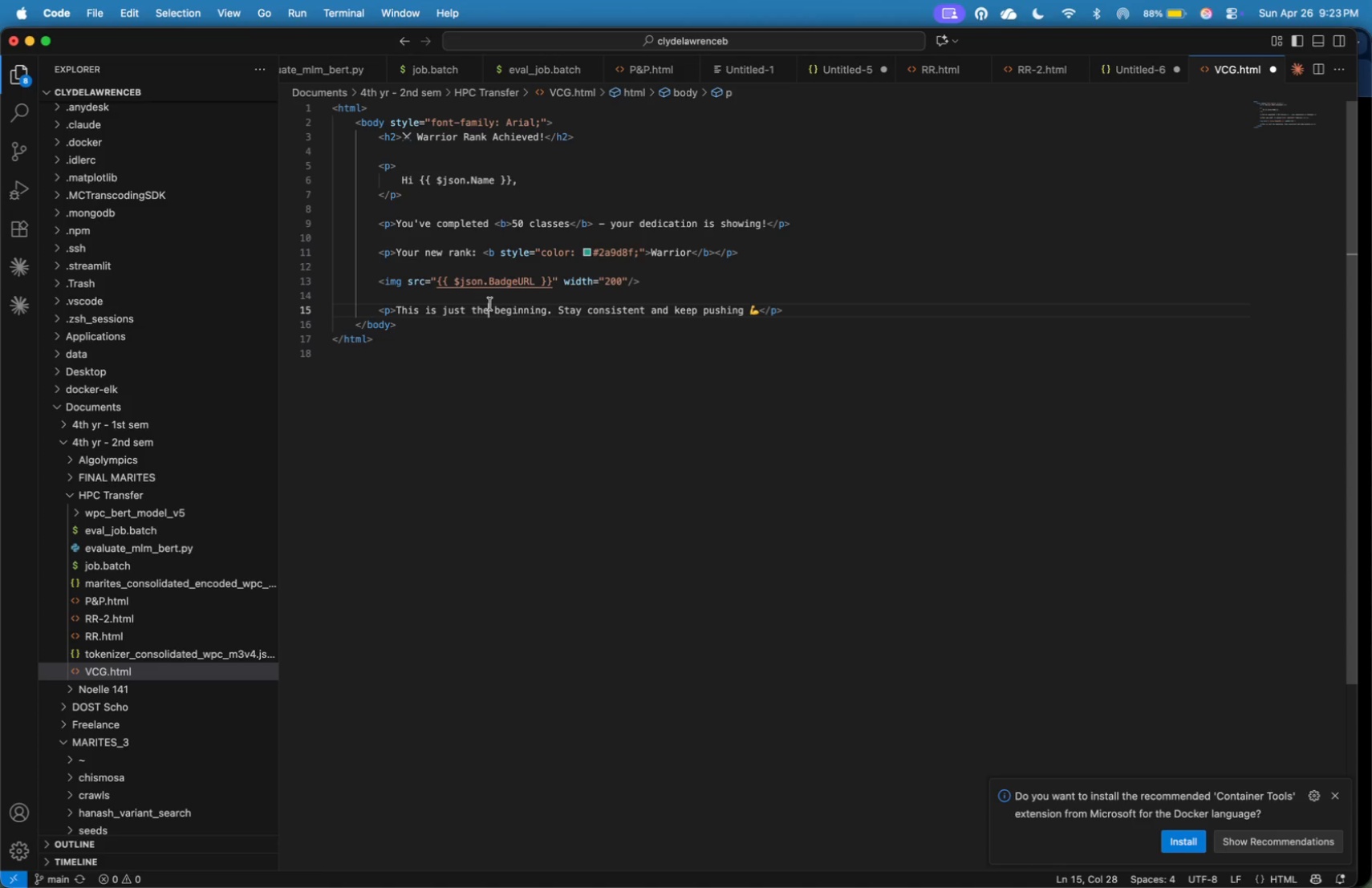 
hold_key(key=ArrowDown, duration=0.57)
 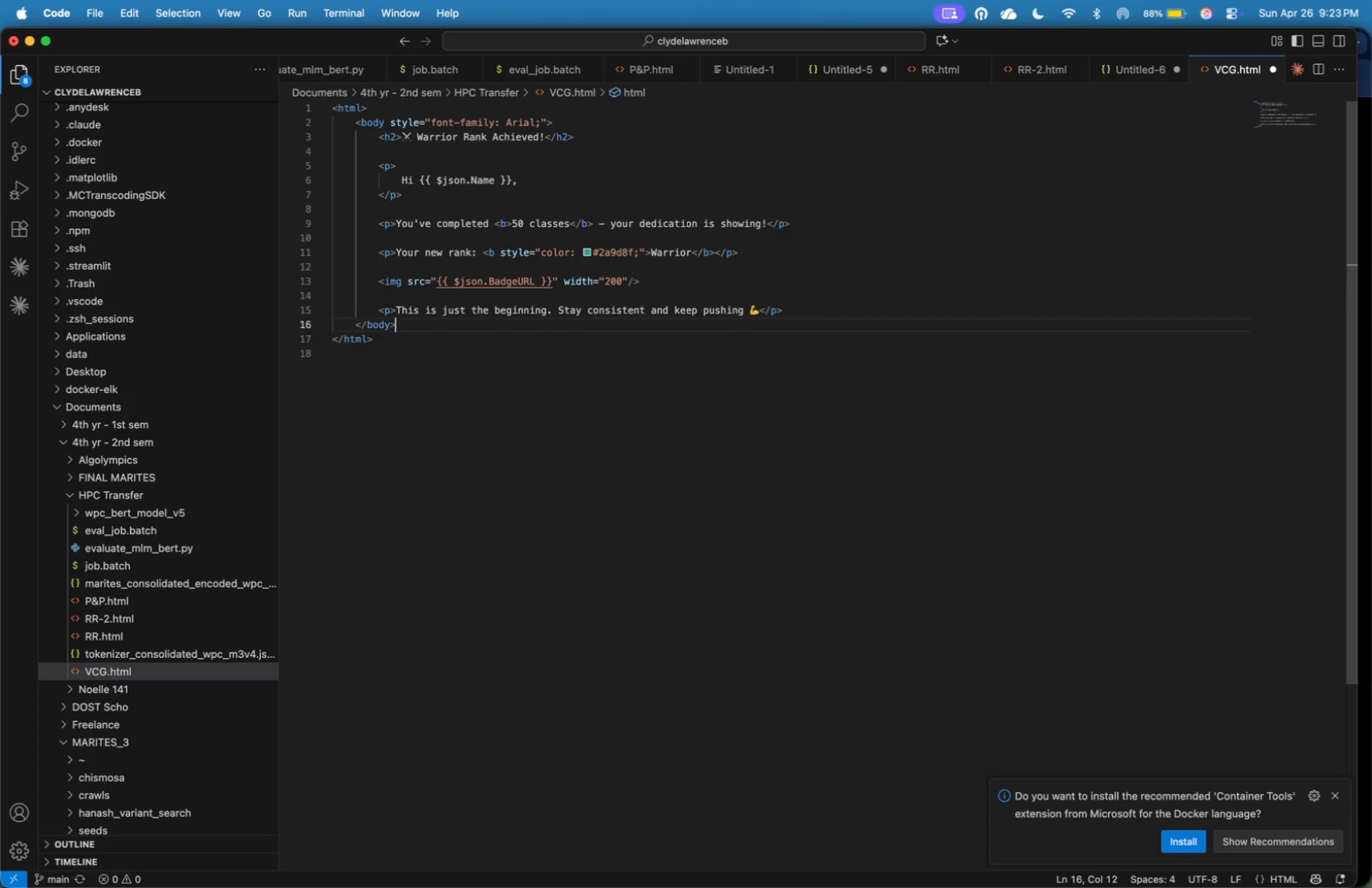 
key(ArrowUp)
 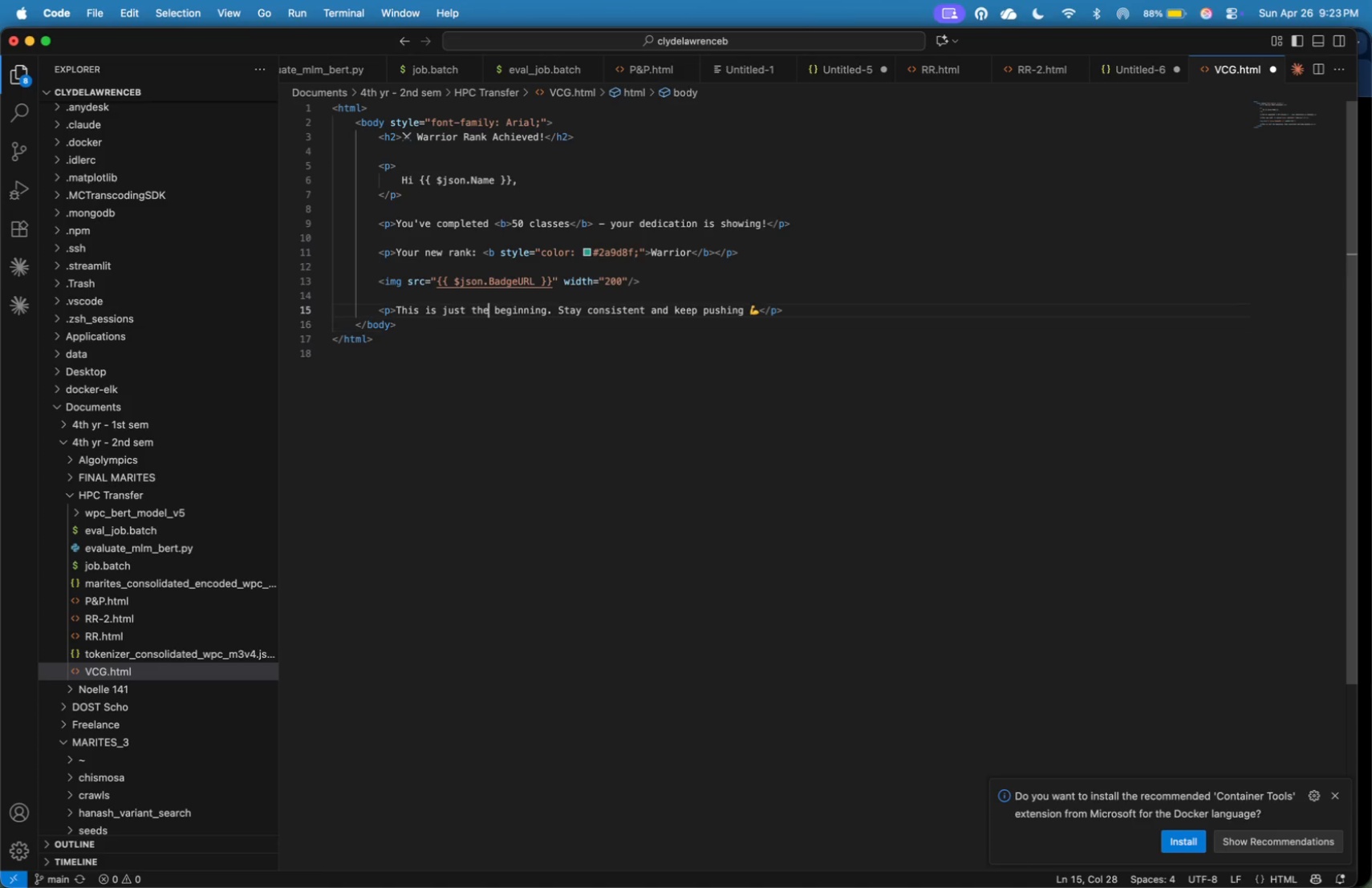 
key(ArrowUp)
 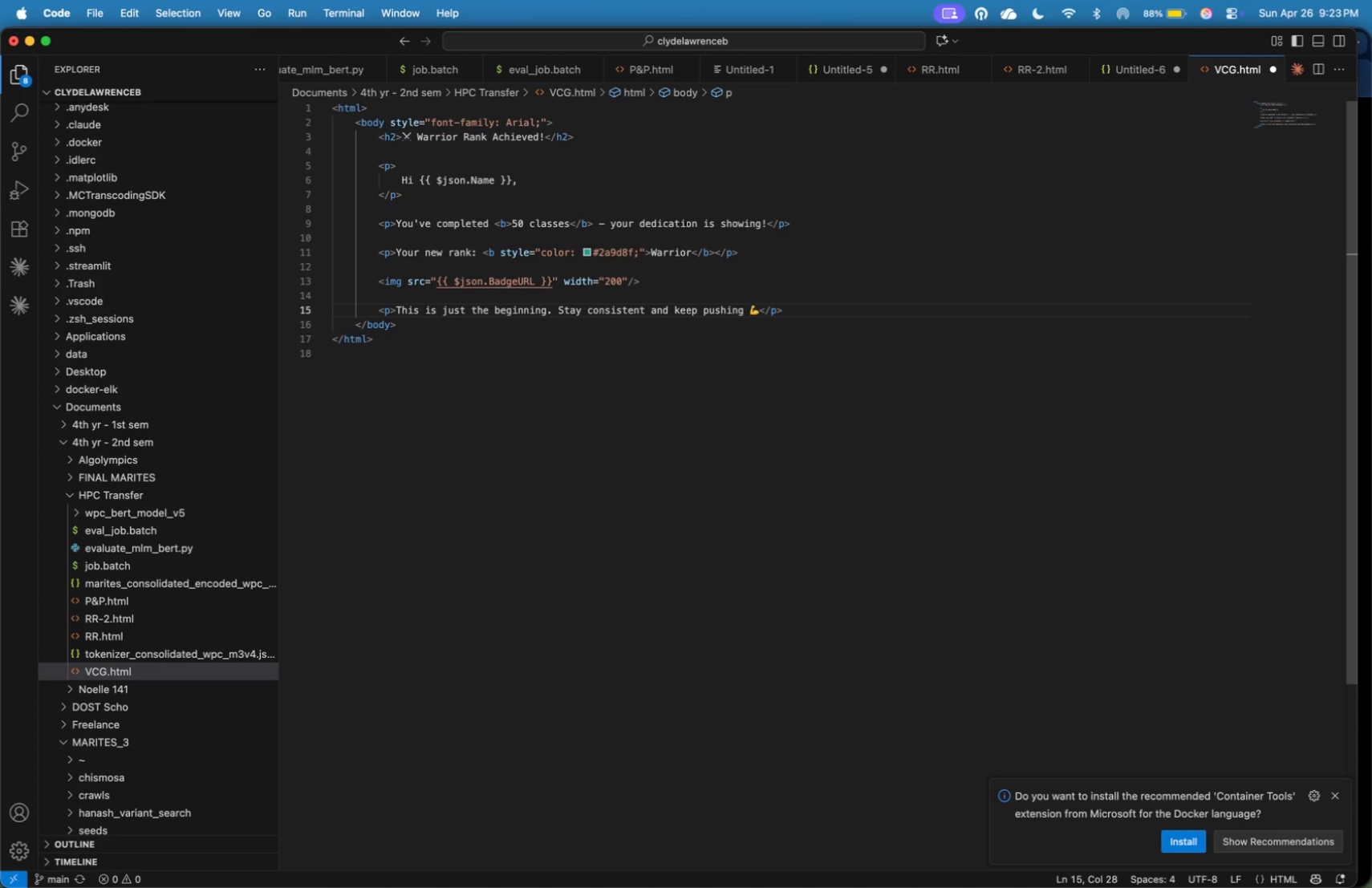 
hold_key(key=ArrowLeft, duration=1.03)
 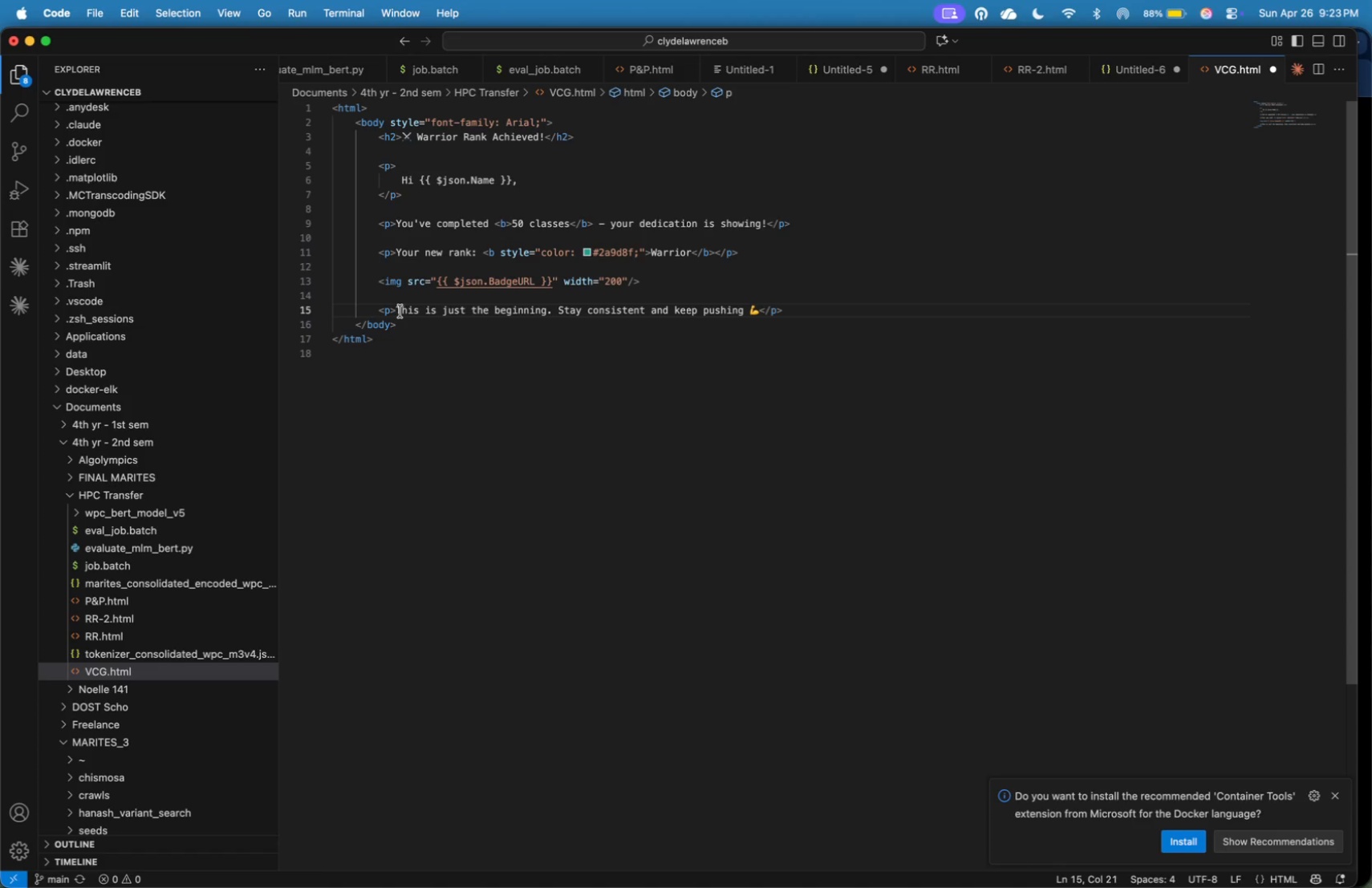 
left_click_drag(start_coordinate=[399, 310], to_coordinate=[757, 314])
 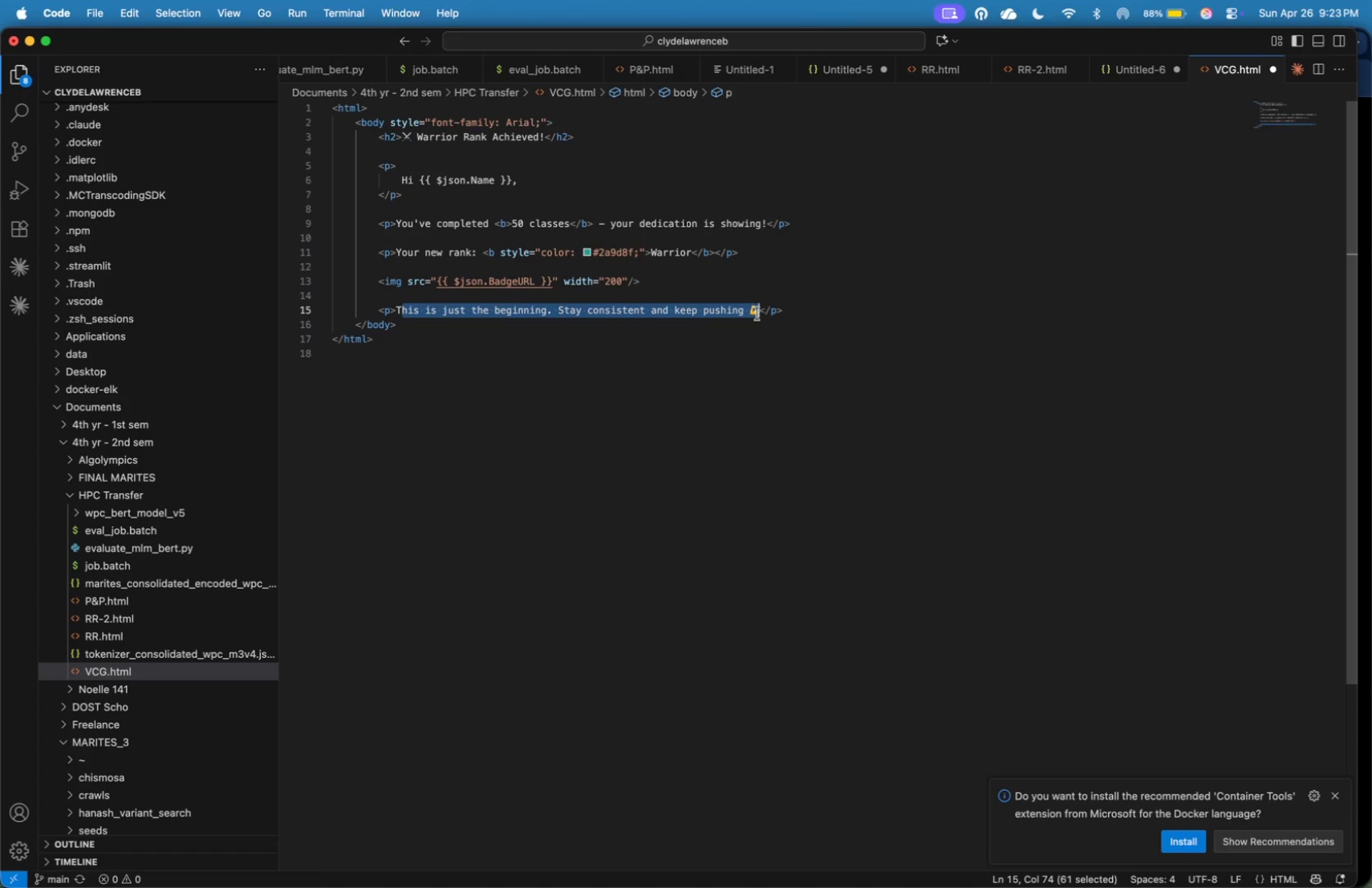 
key(Backspace)
key(Backspace)
type(You're now part of the elite core. )
 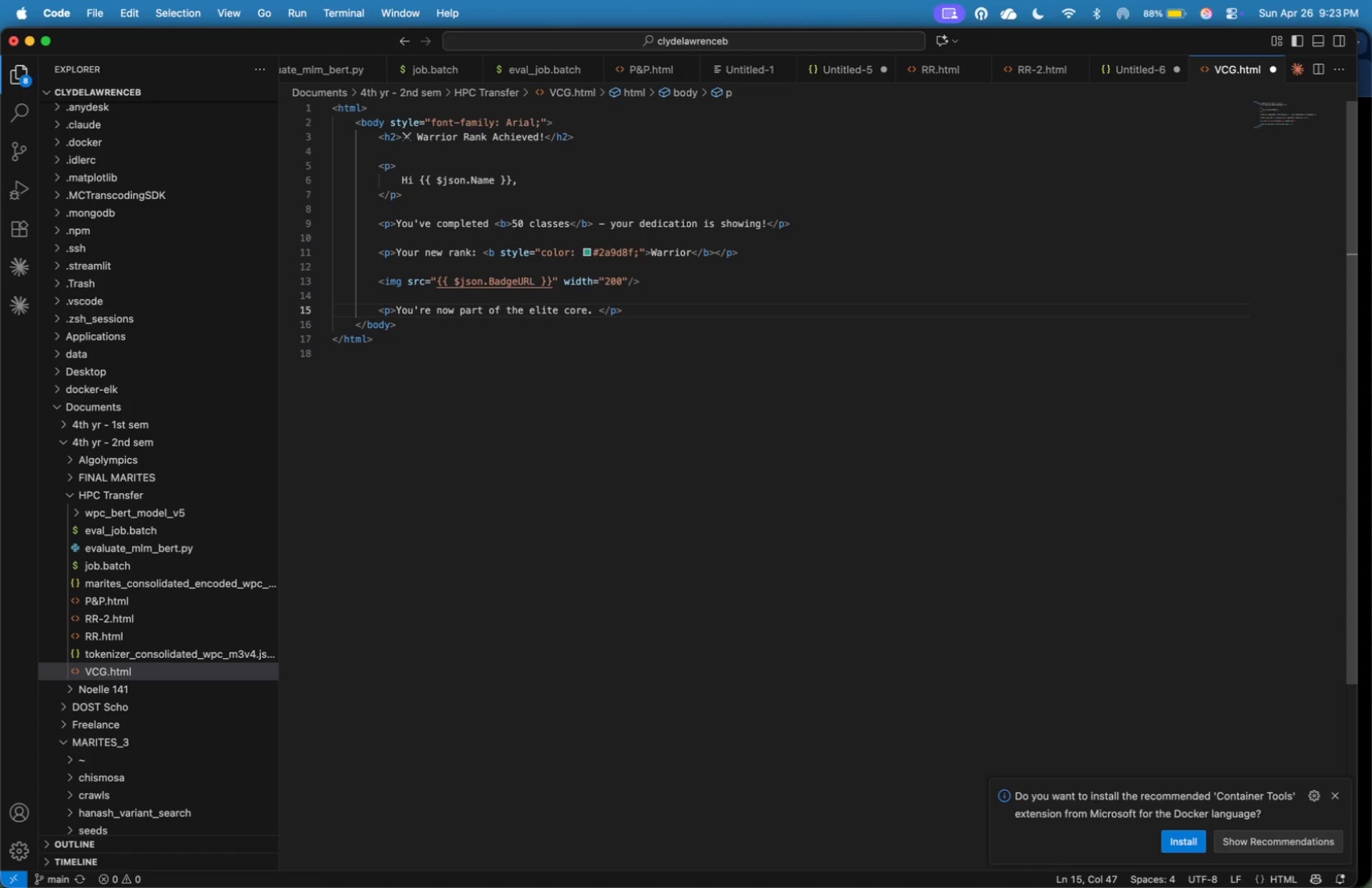 
type(Keep sharpening your skills.)
 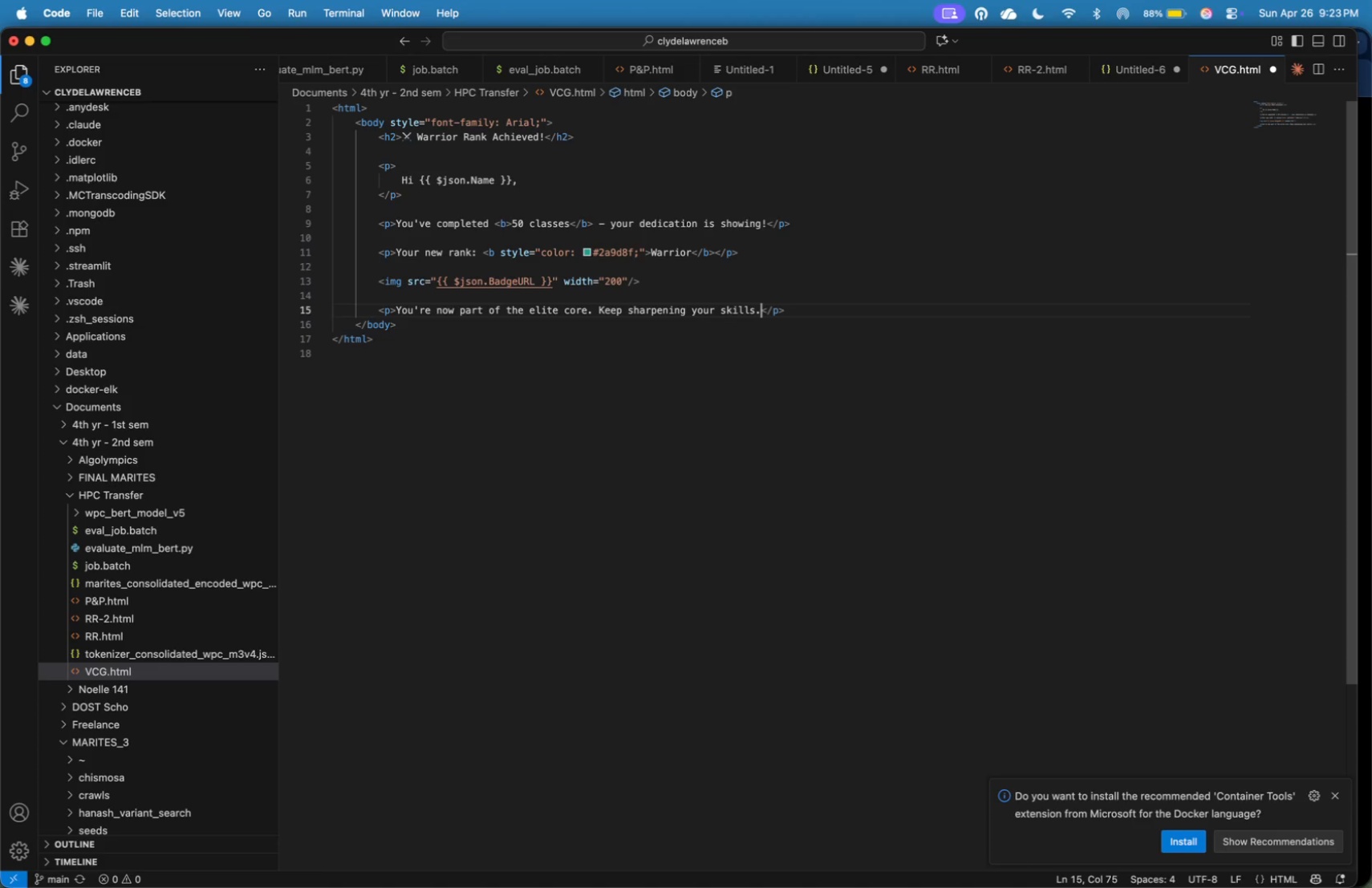 
key(ArrowDown)
 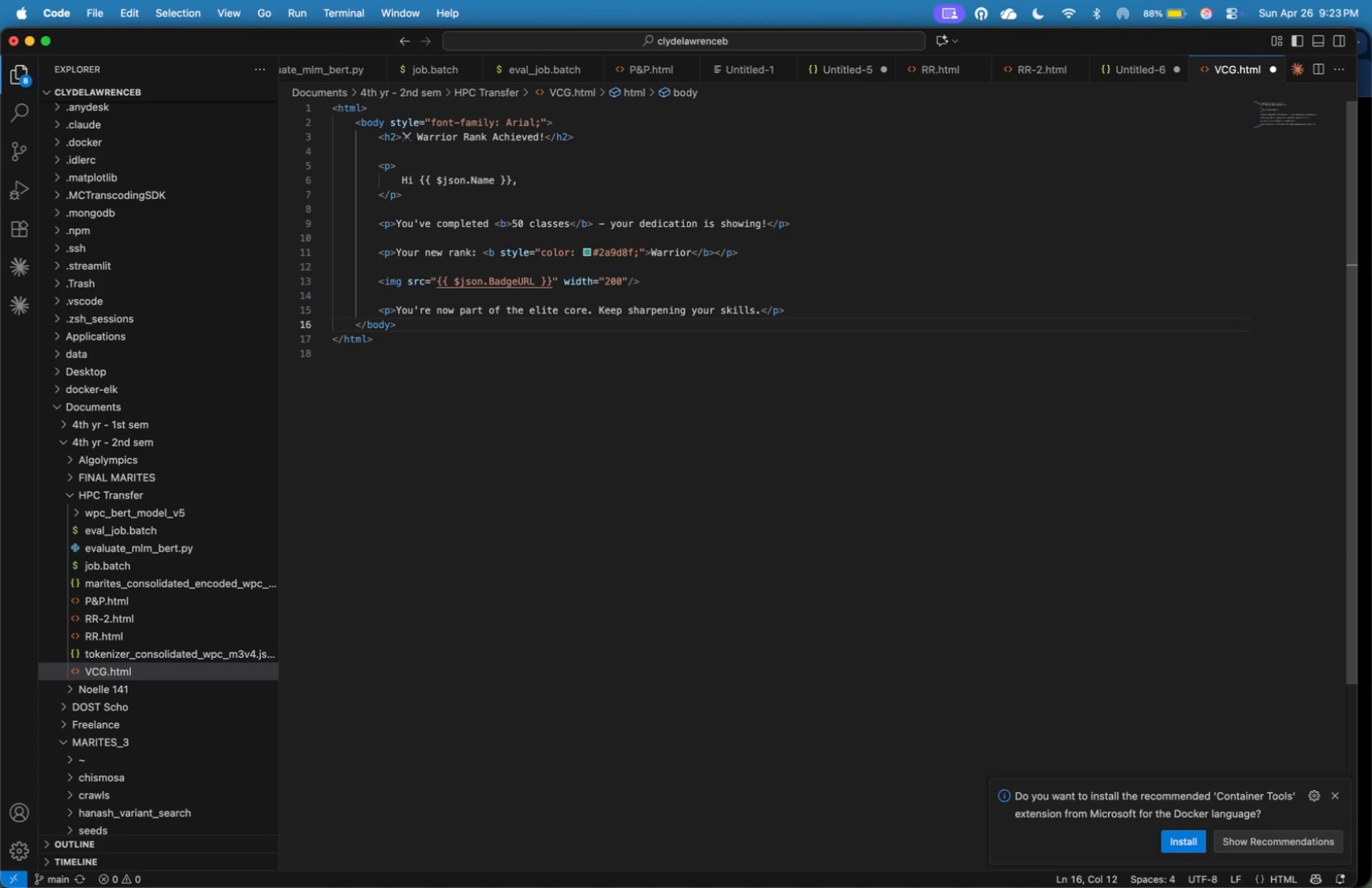 
key(ArrowUp)
 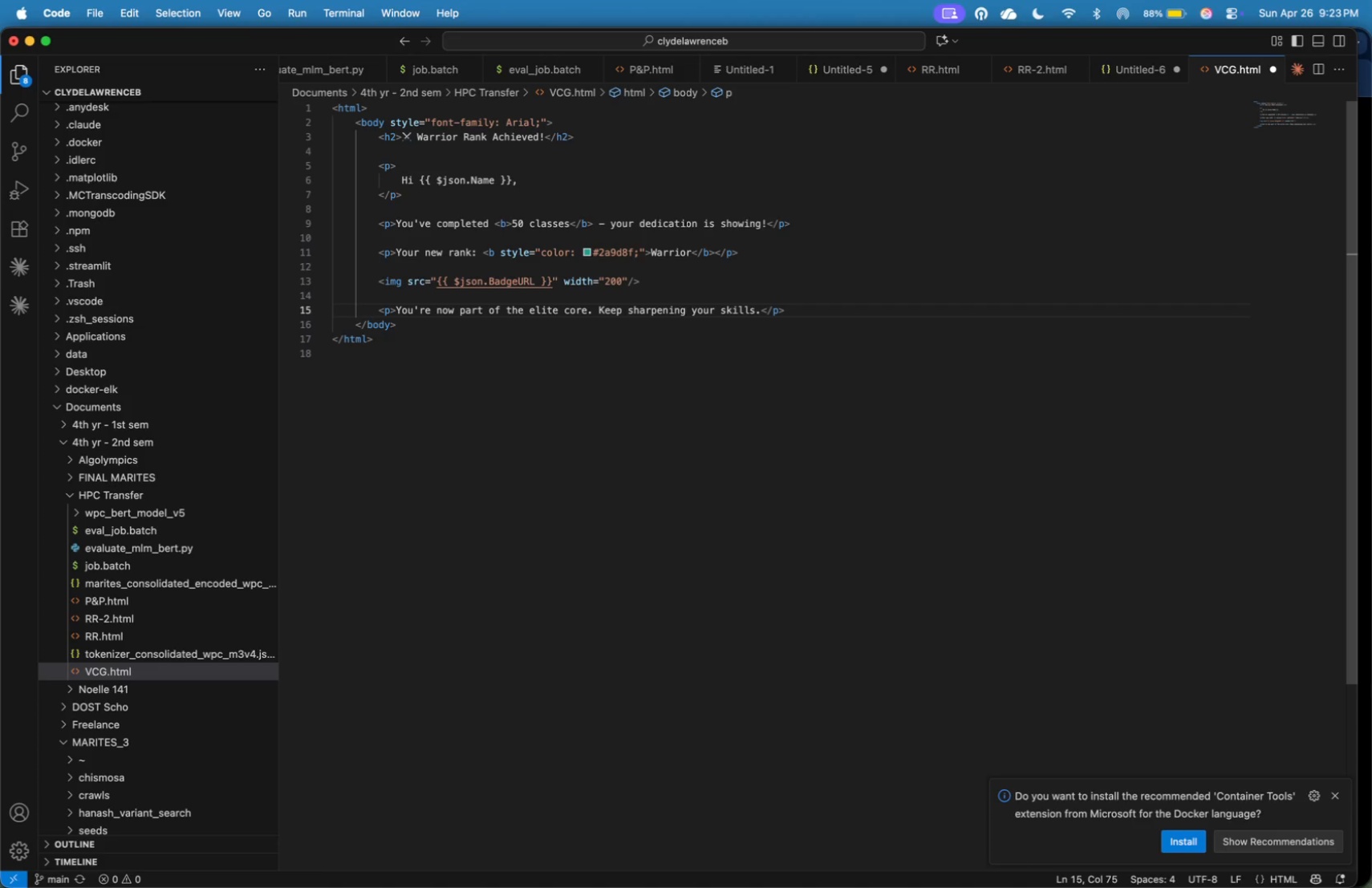 
key(ArrowRight)
 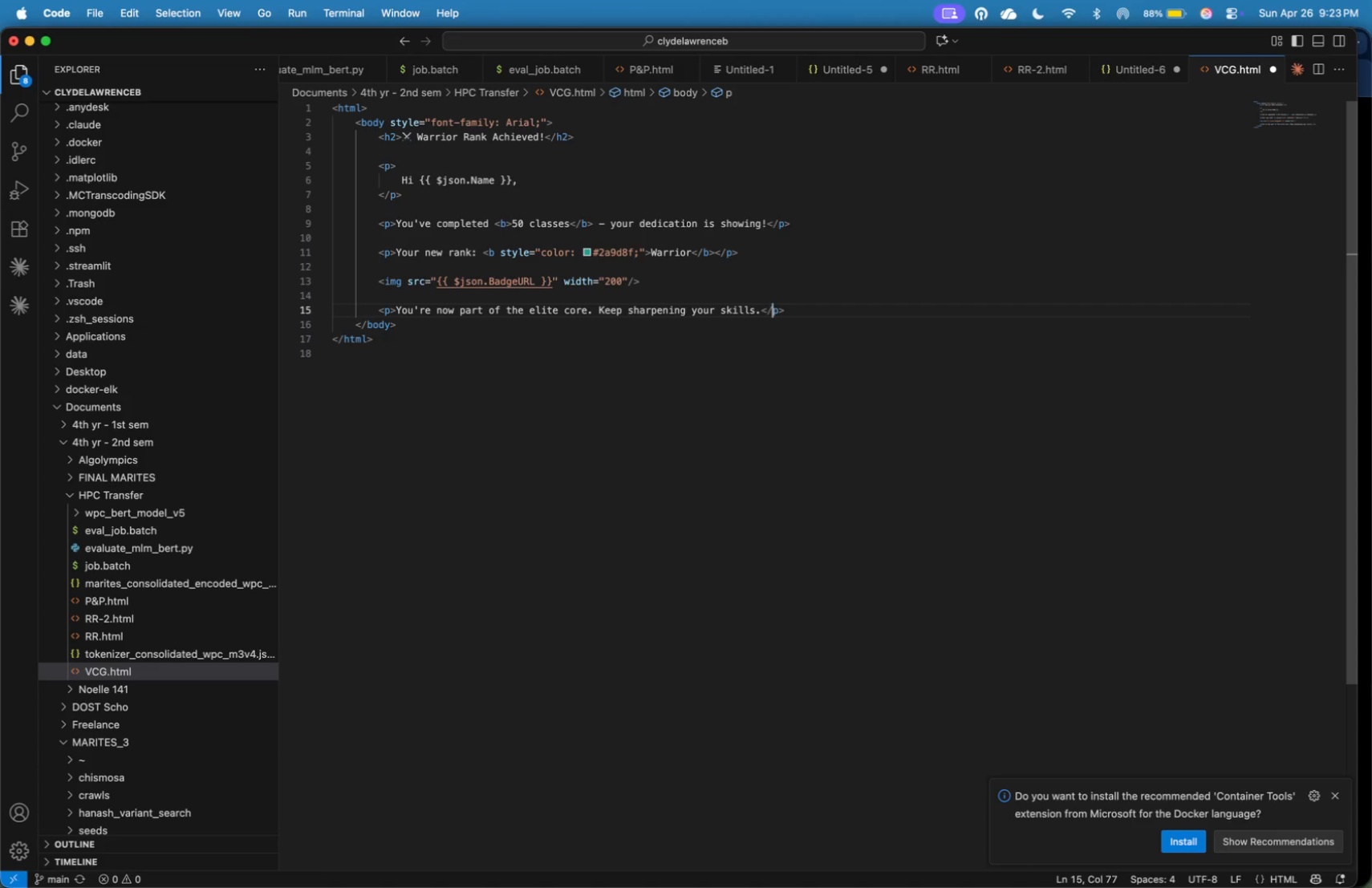 
key(ArrowRight)
 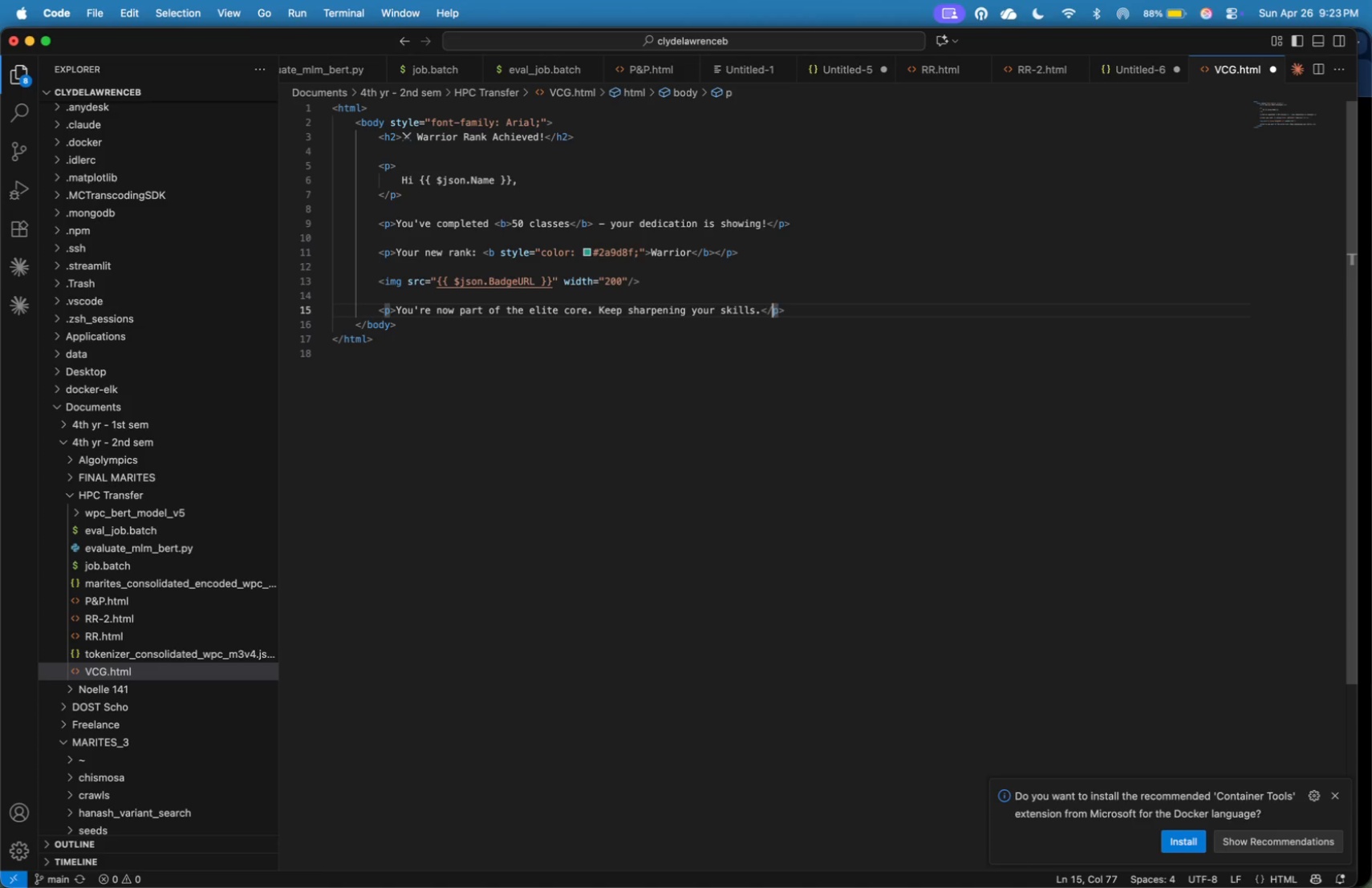 
key(ArrowRight)
 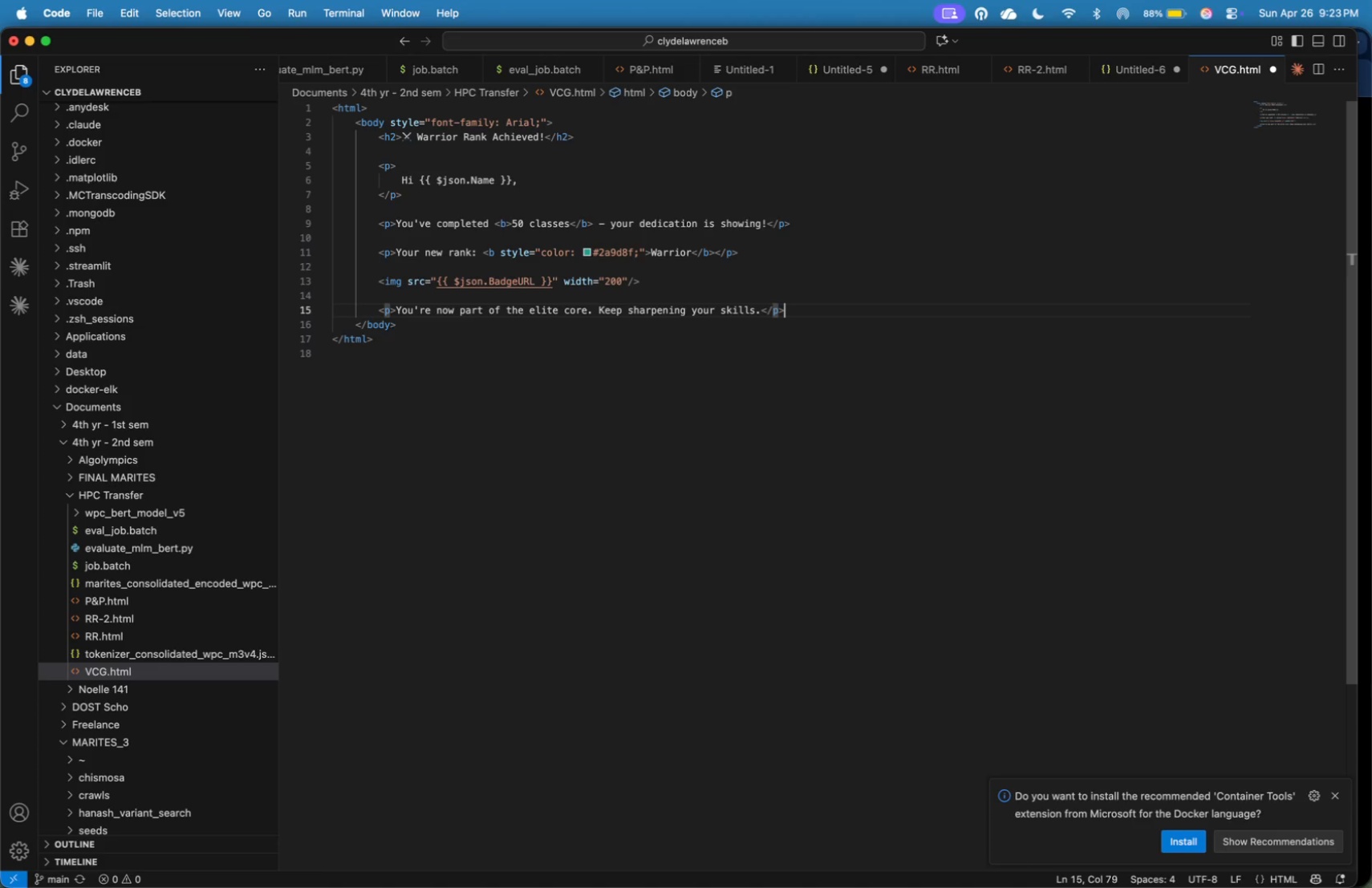 
key(ArrowRight)
 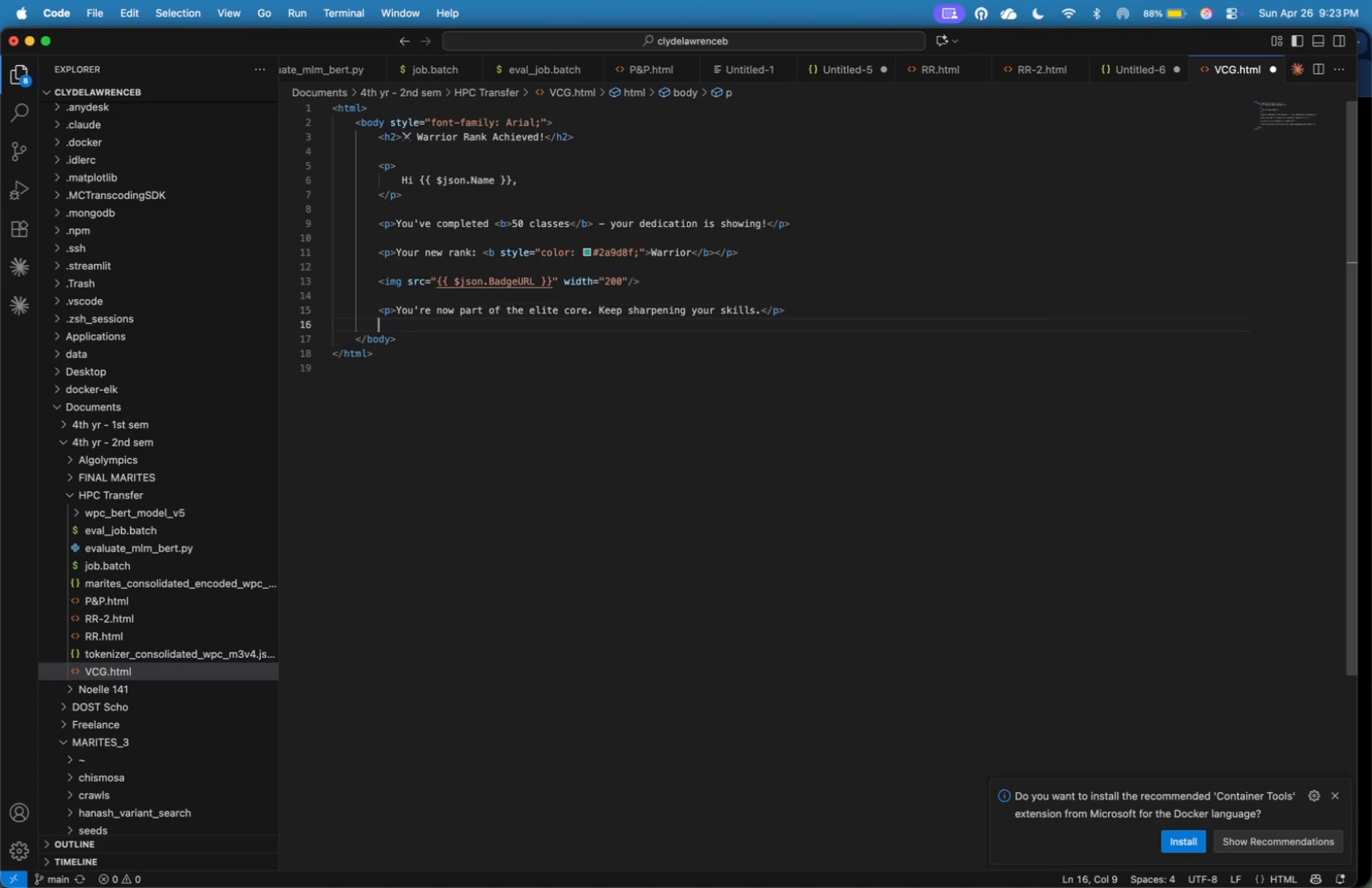 
key(Enter)
 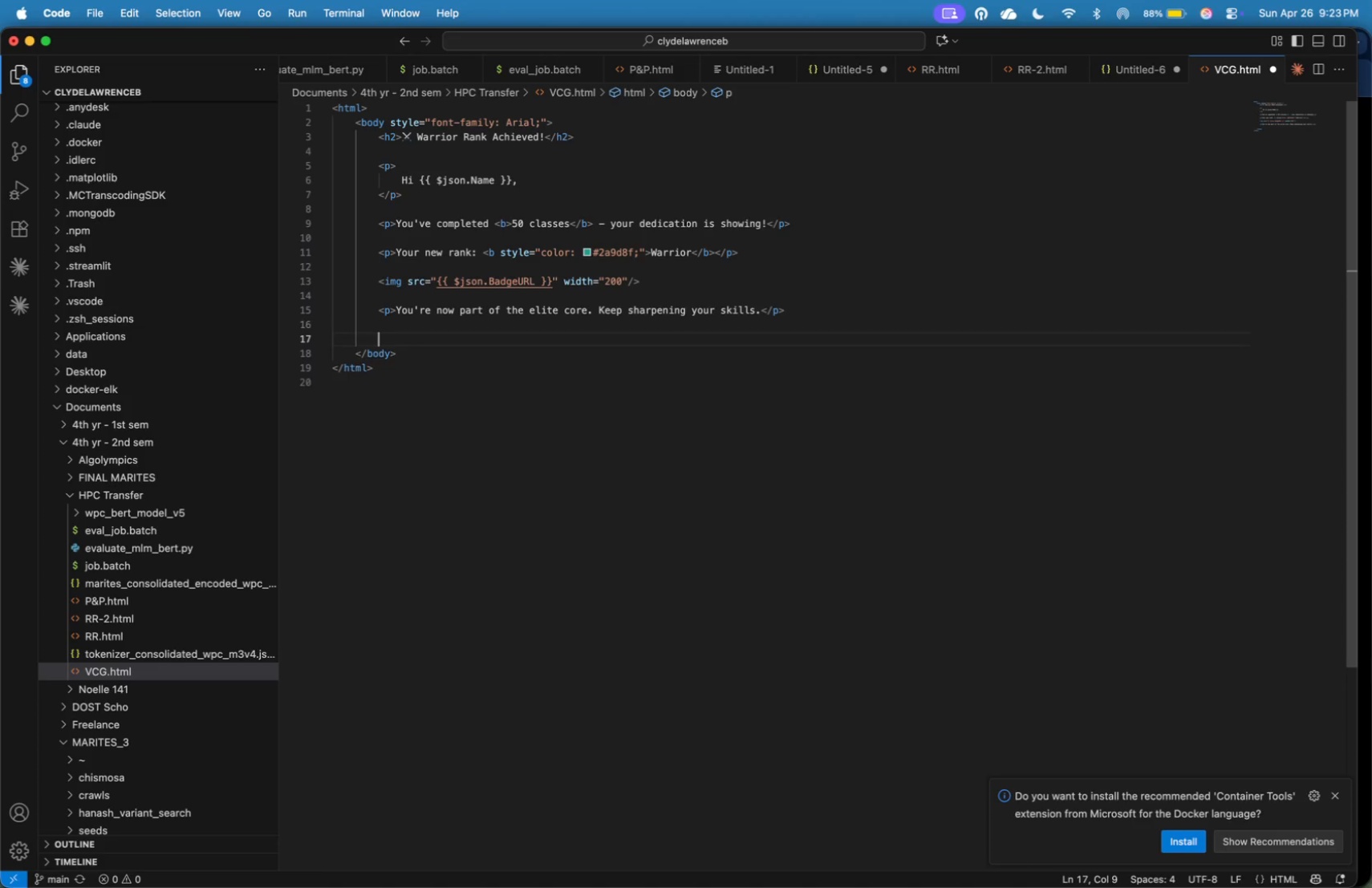 
key(Enter)
 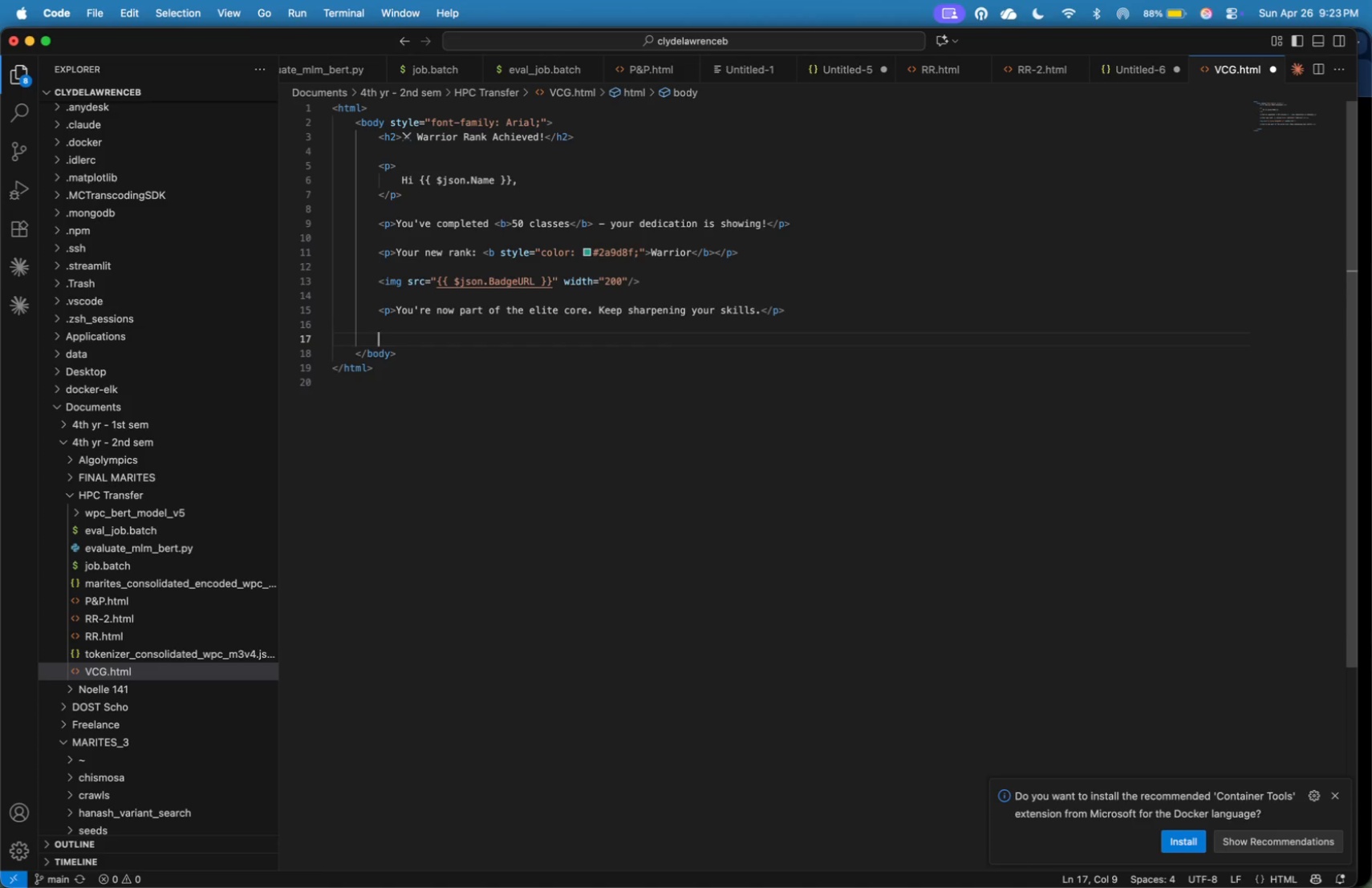 
type(<p>- Velocity Combat & Grace)
 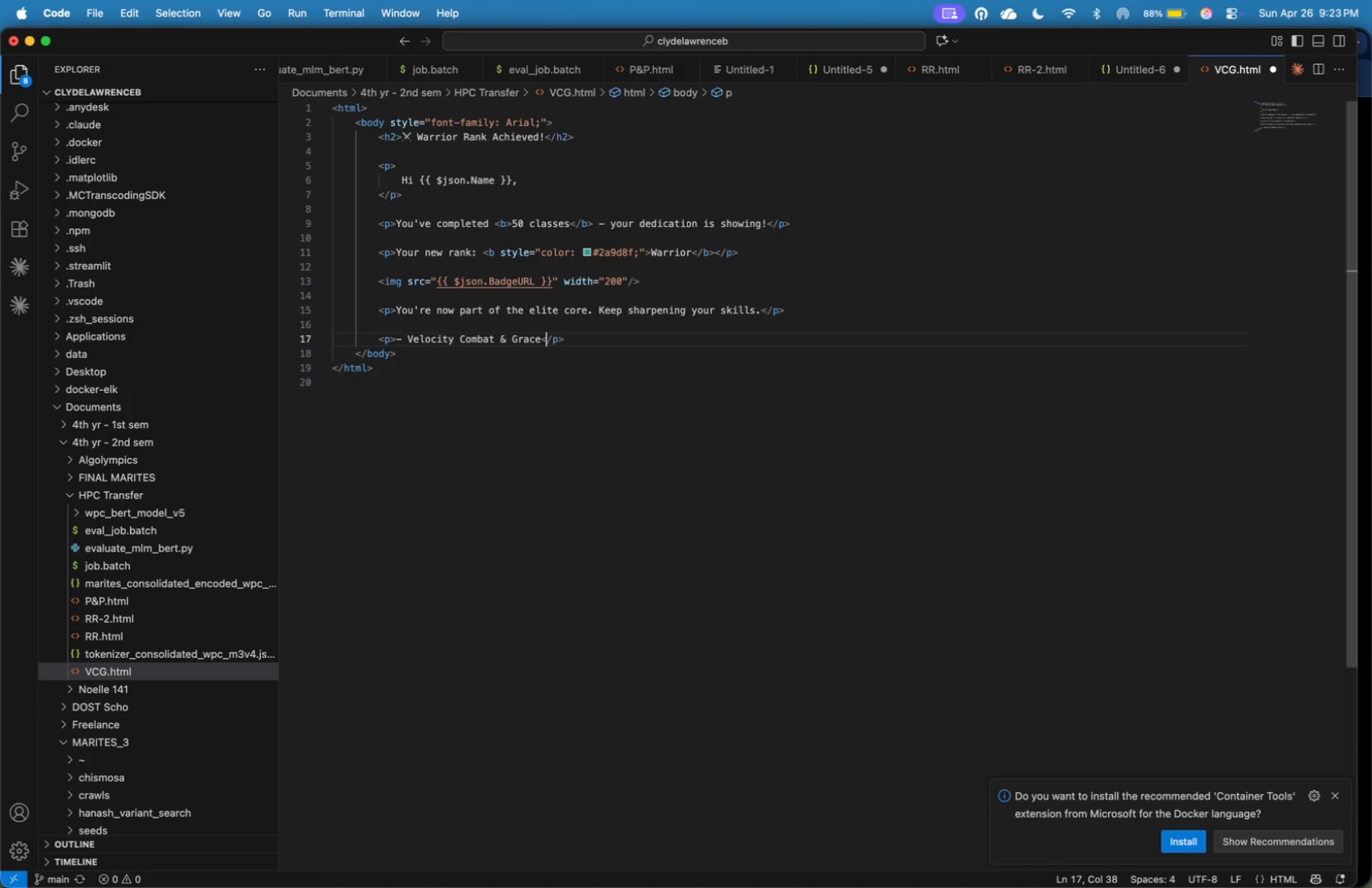 
 